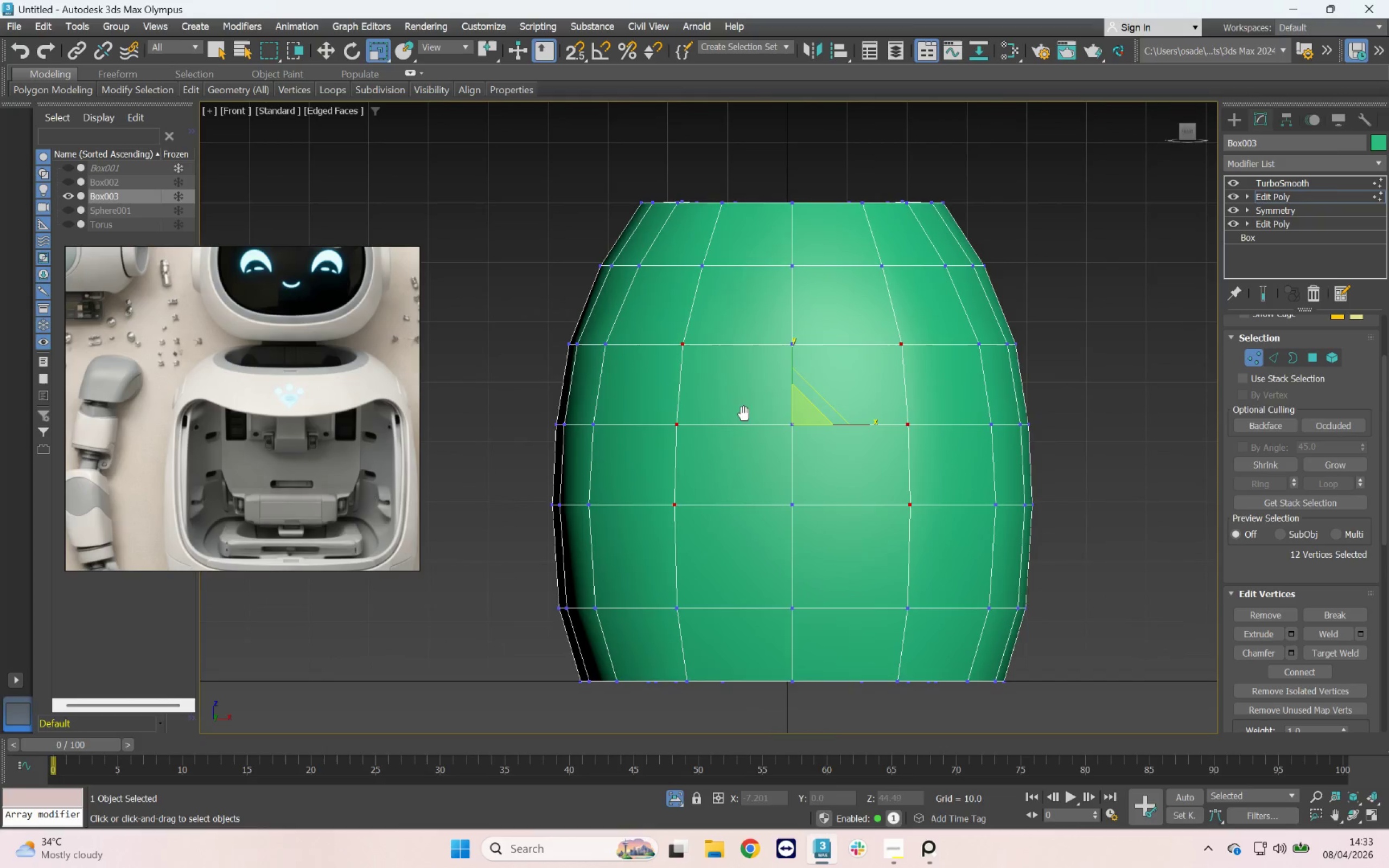 
hold_key(key=AltLeft, duration=1.06)
 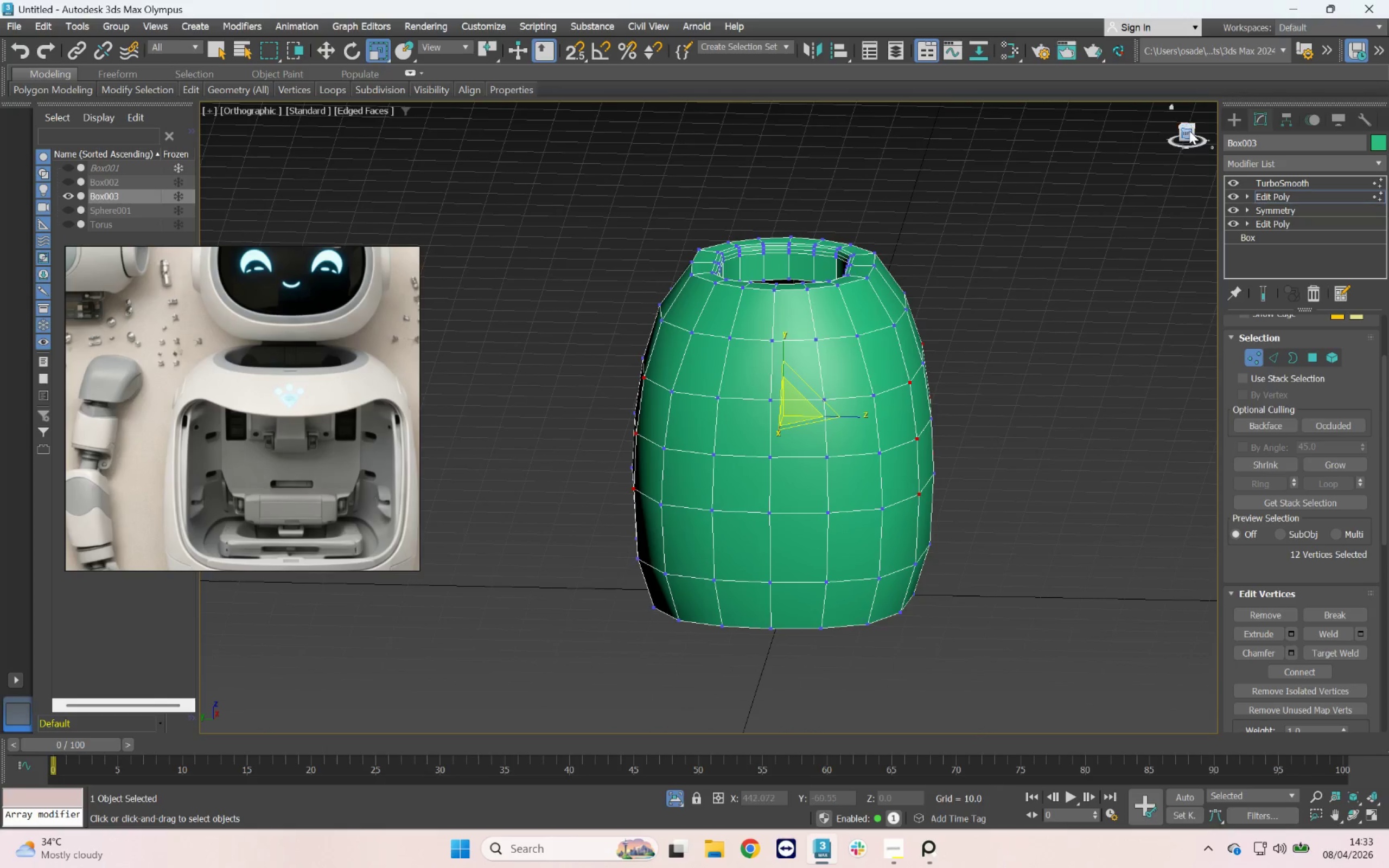 
scroll: coordinate [761, 394], scroll_direction: down, amount: 1.0
 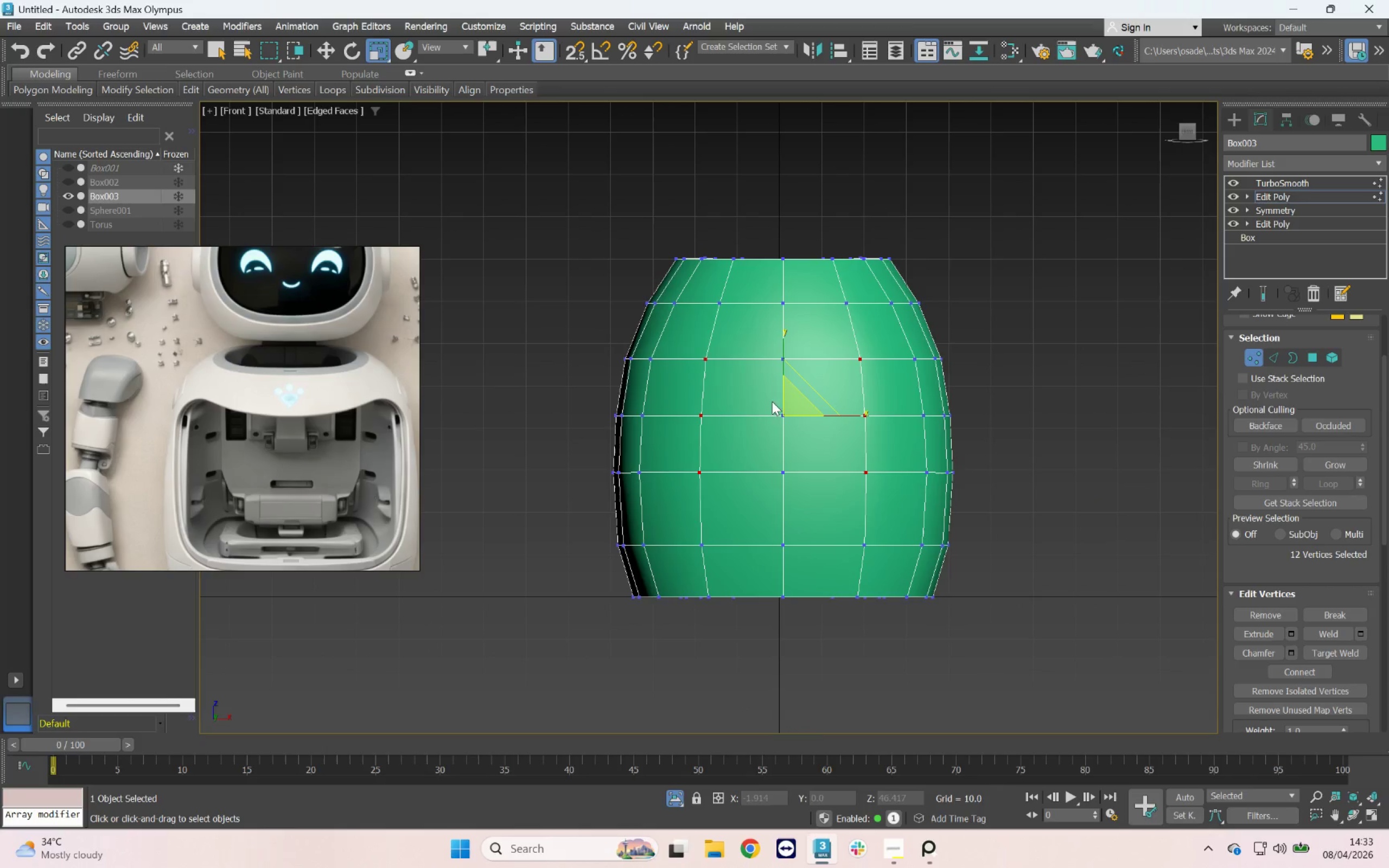 
left_click([1189, 131])
 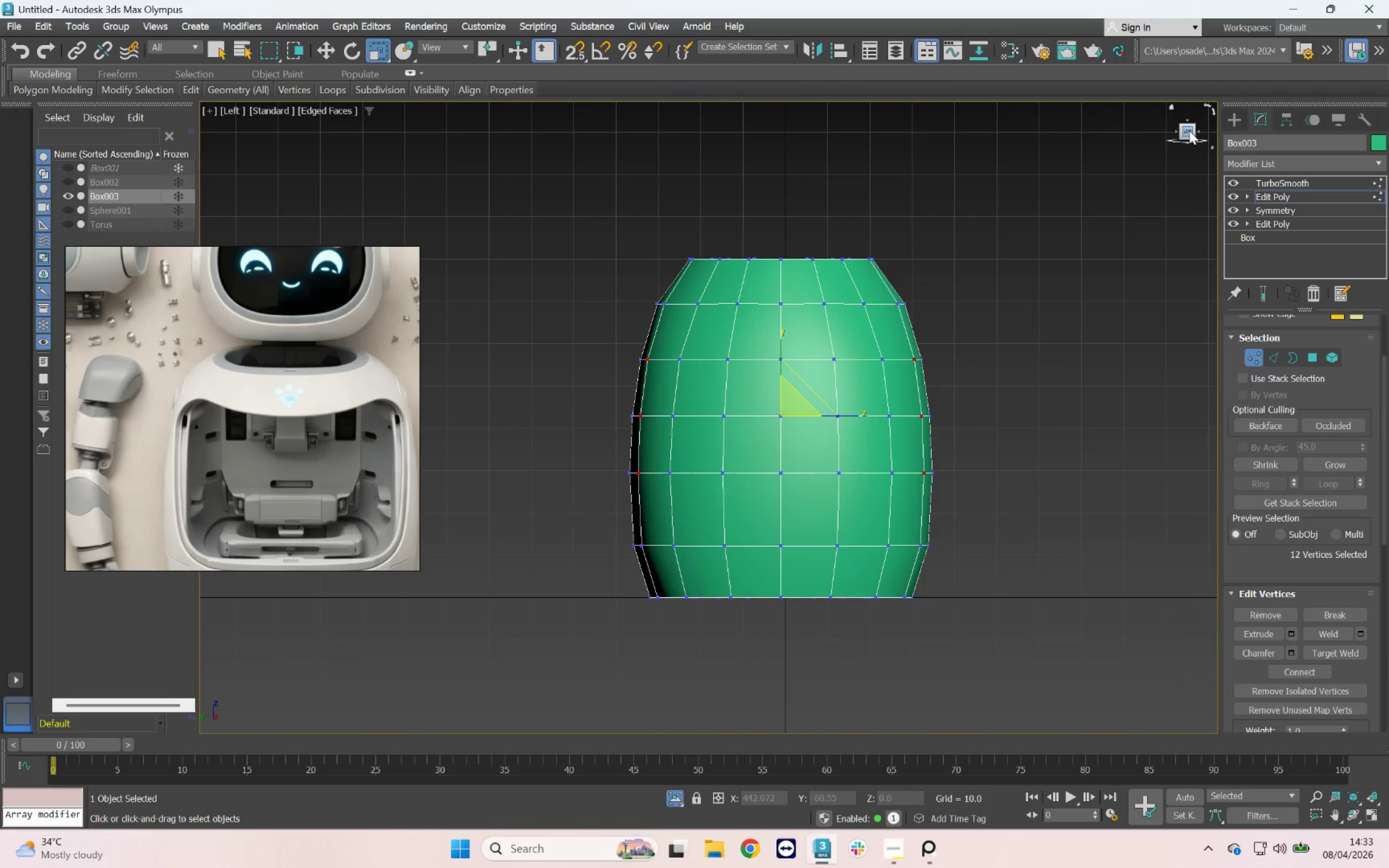 
hold_key(key=AltLeft, duration=2.83)
 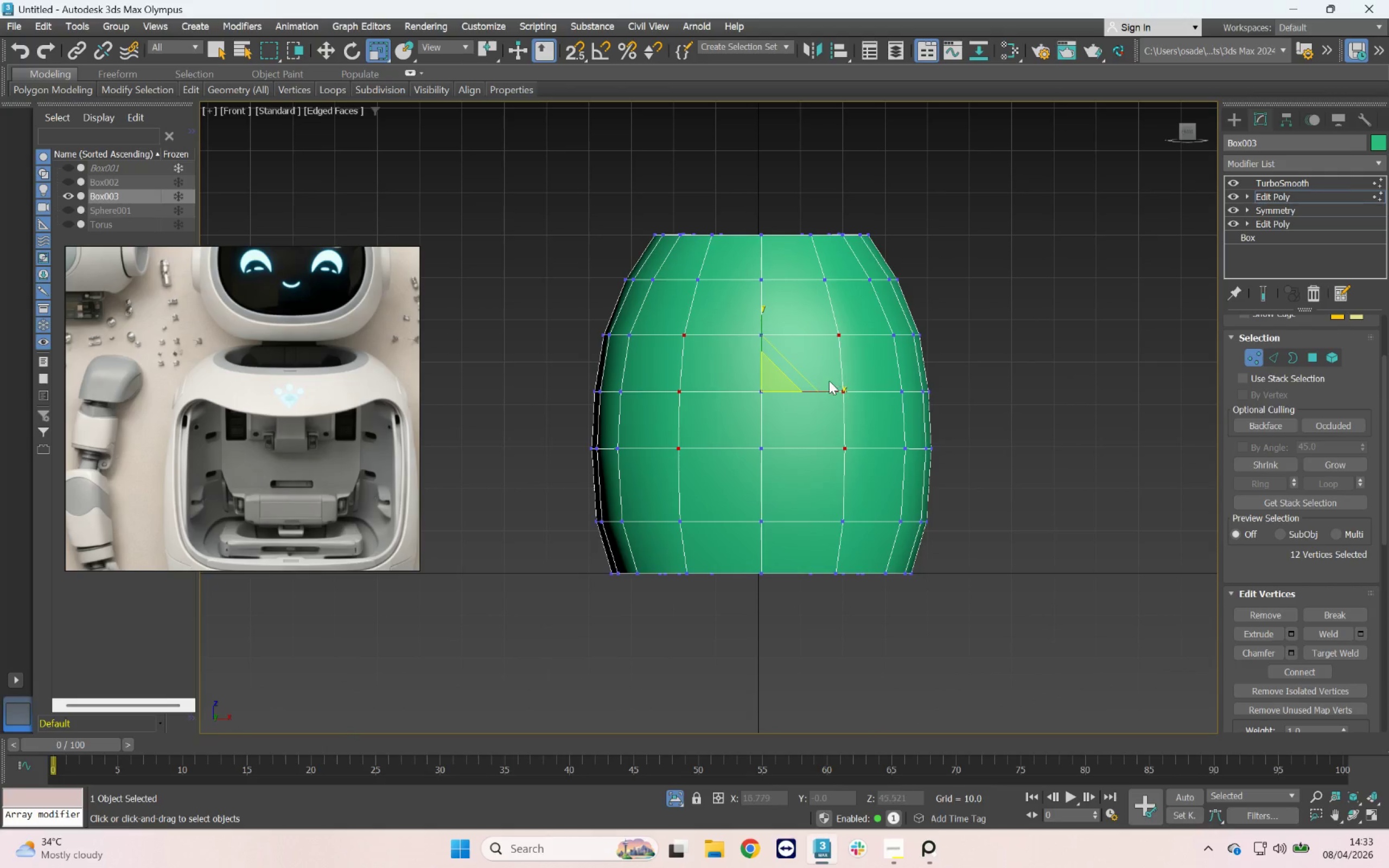 
left_click_drag(start_coordinate=[783, 390], to_coordinate=[722, 510])
 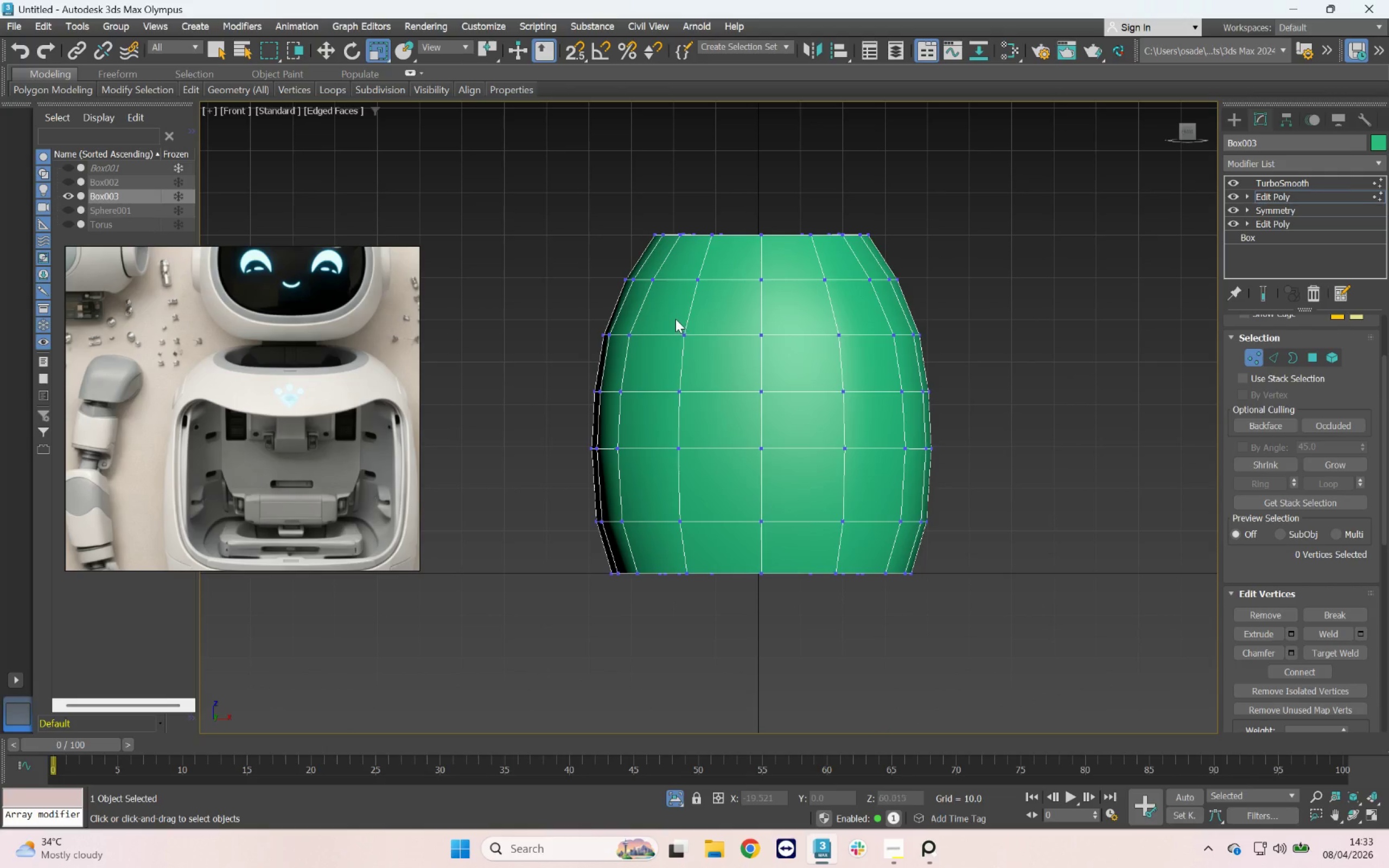 
left_click_drag(start_coordinate=[678, 320], to_coordinate=[848, 537])
 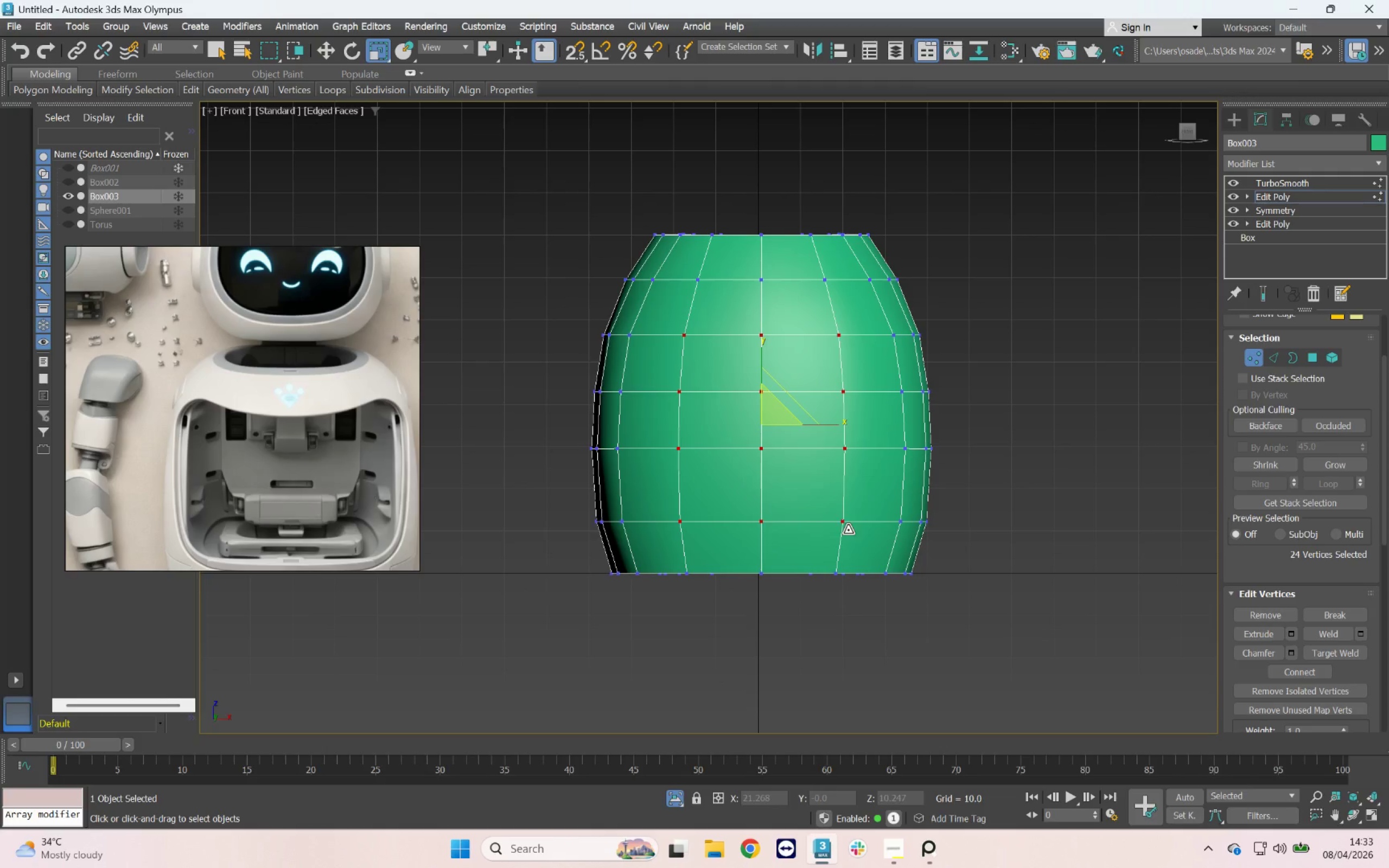 
hold_key(key=AltLeft, duration=0.8)
 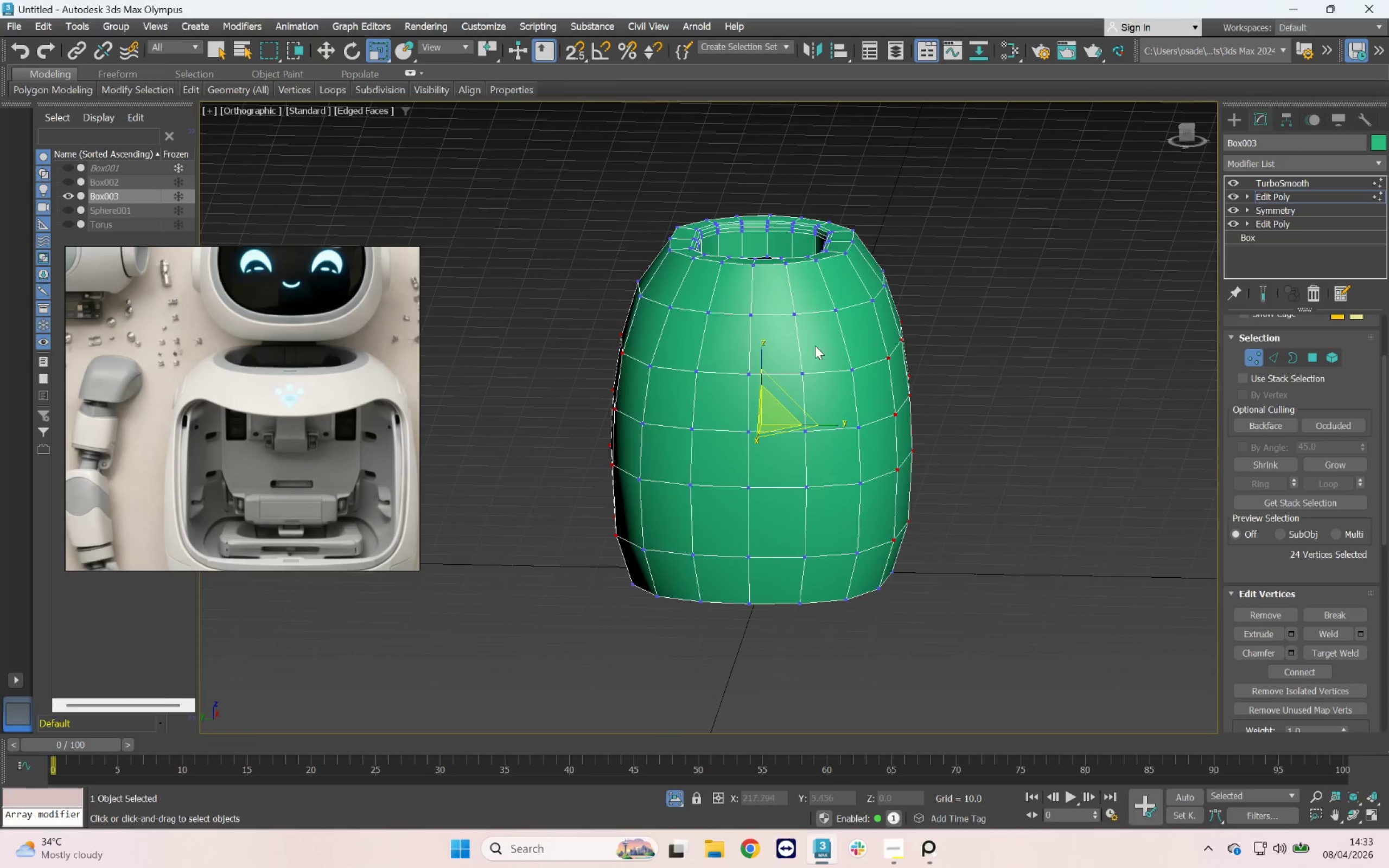 
hold_key(key=AltLeft, duration=1.08)
left_click_drag(start_coordinate=[775, 187], to_coordinate=[570, 664])
 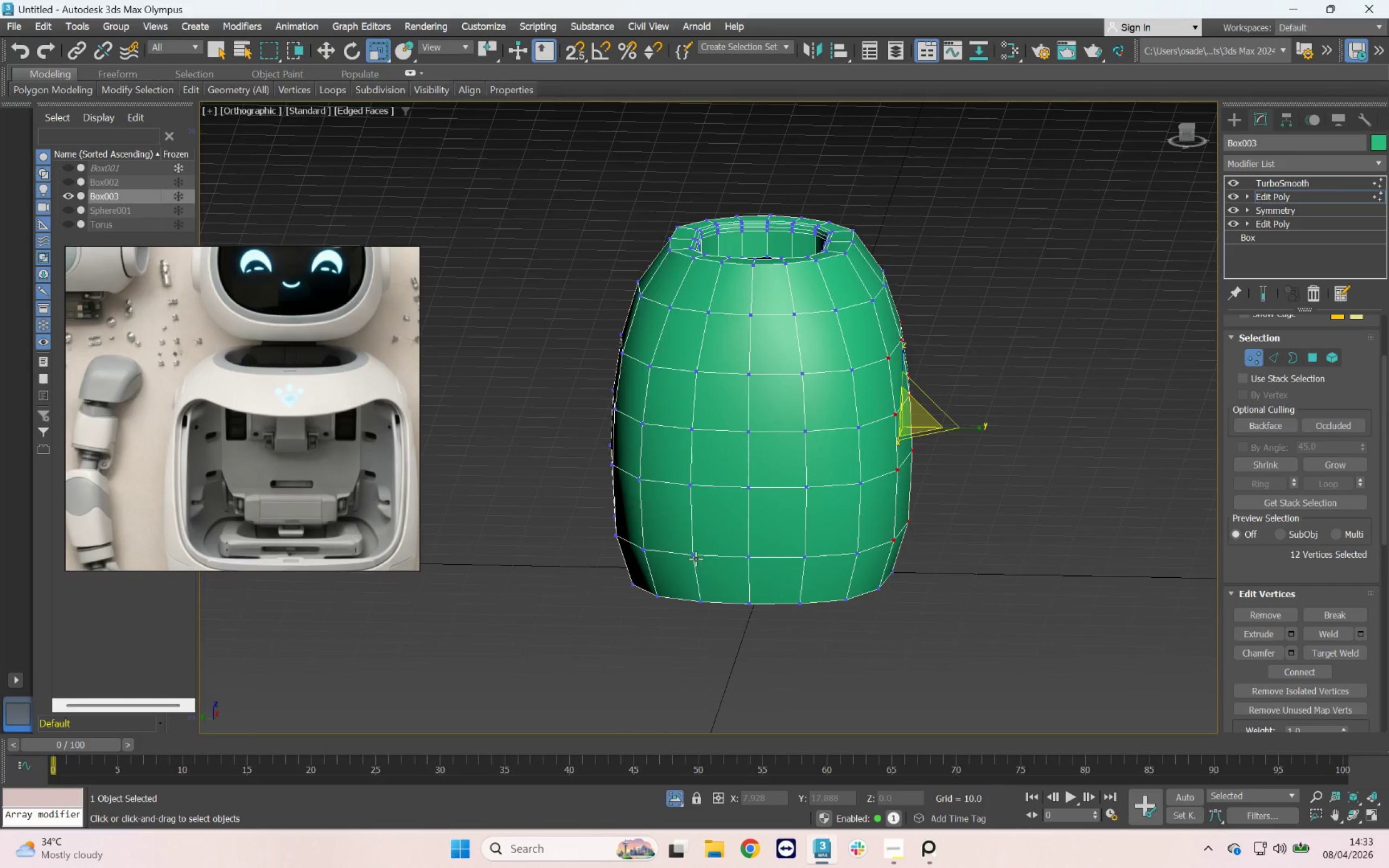 
hold_key(key=AltLeft, duration=0.94)
 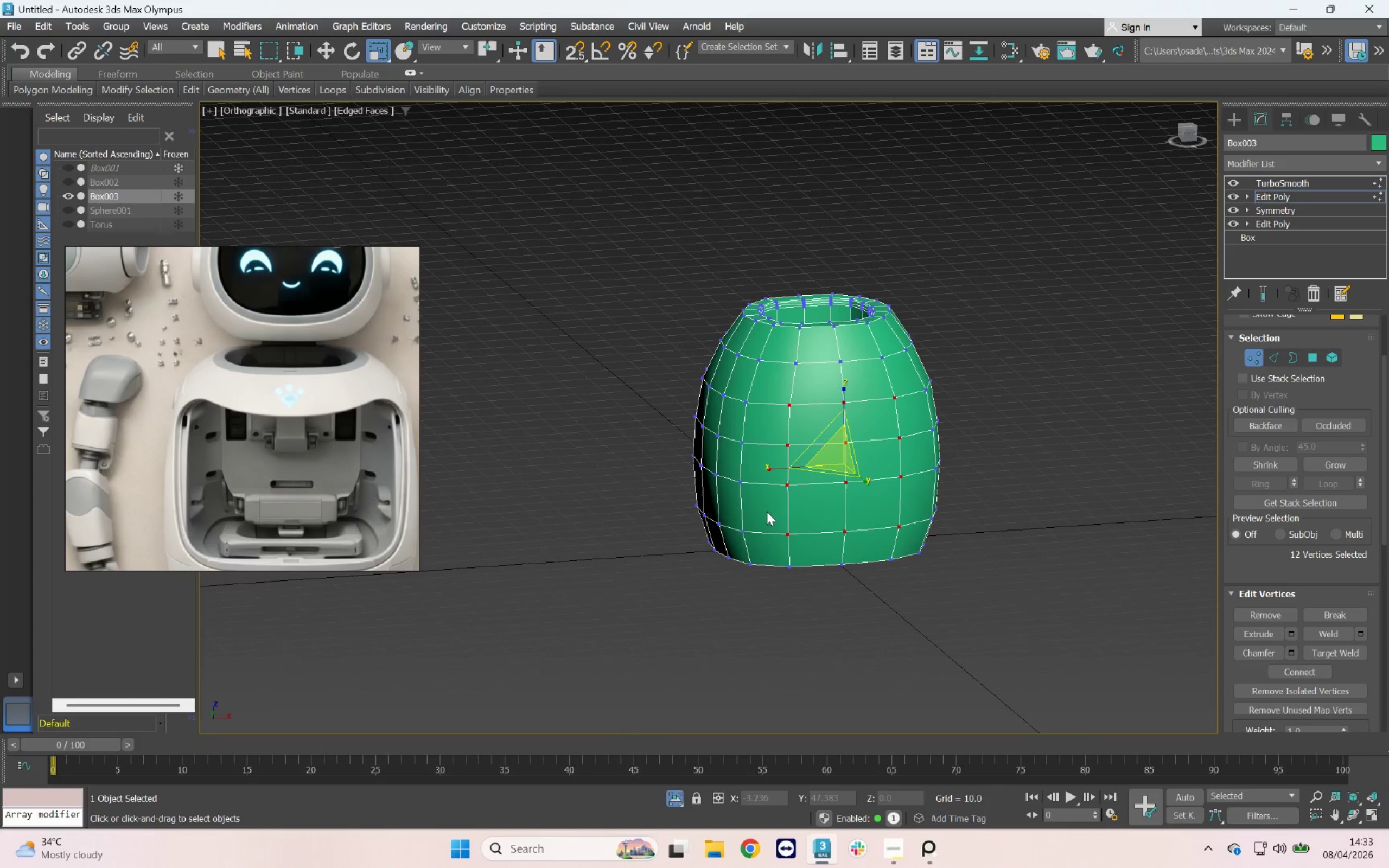 
scroll: coordinate [703, 553], scroll_direction: down, amount: 1.0
 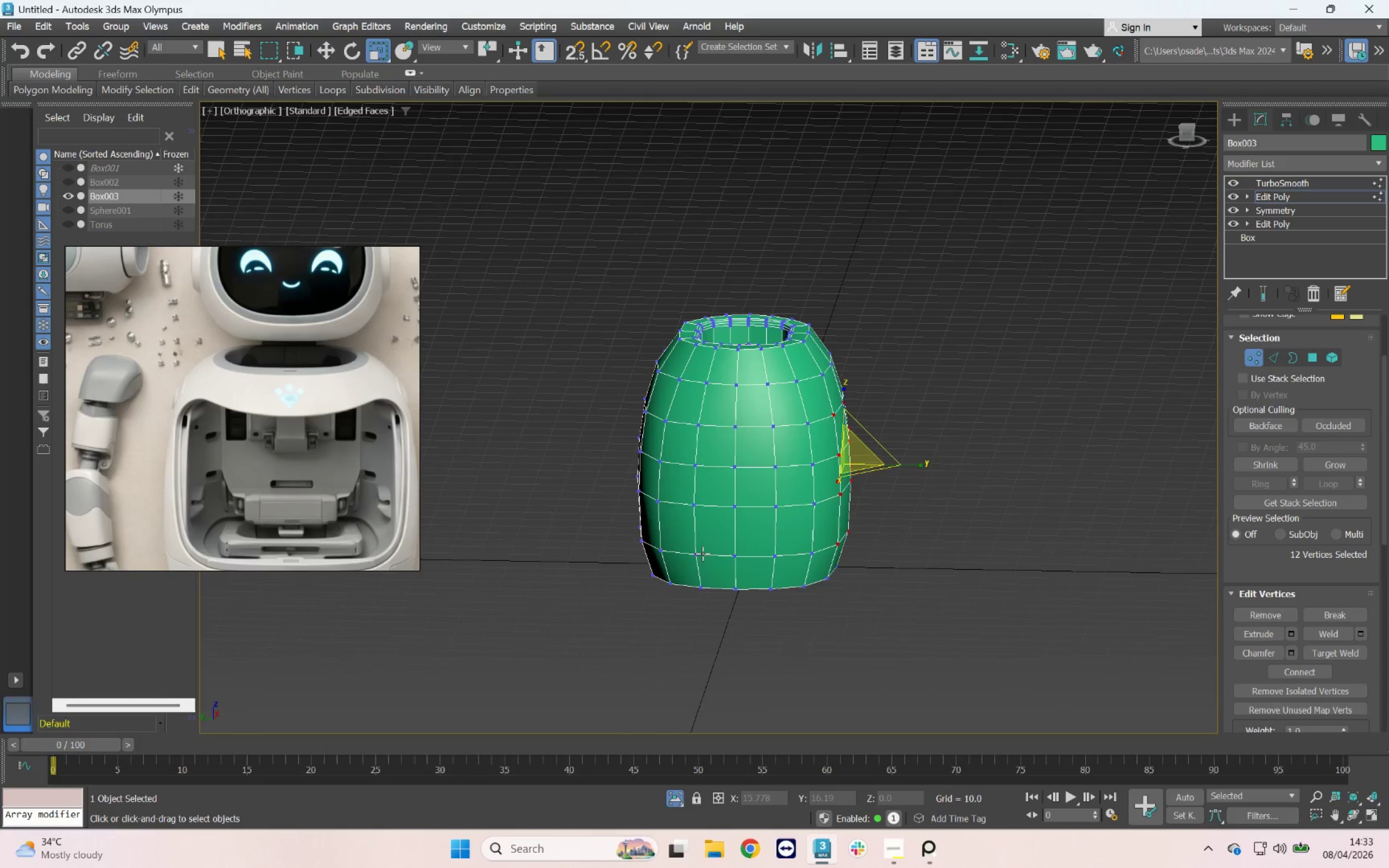 
key(Delete)
 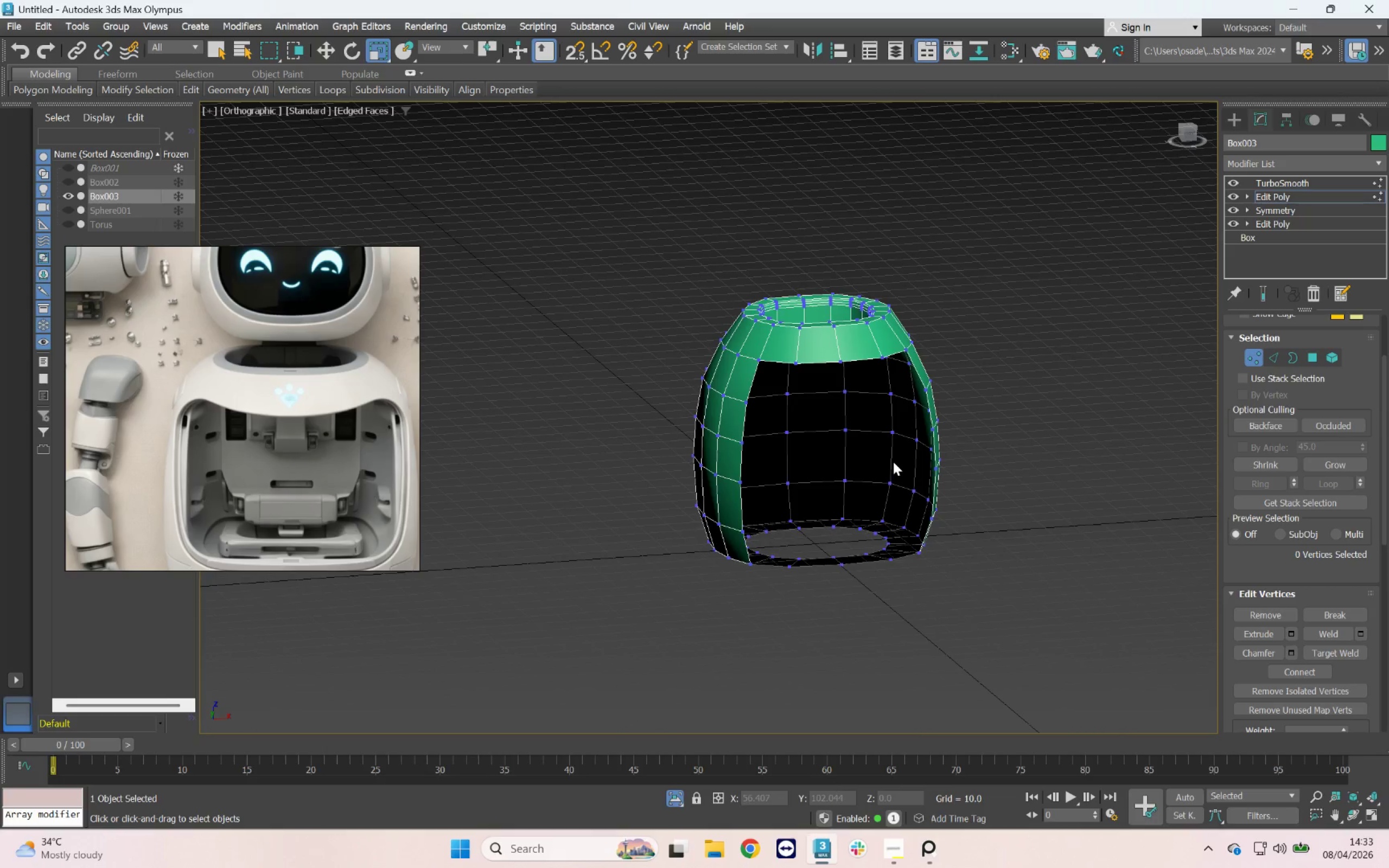 
key(Control+Z)
 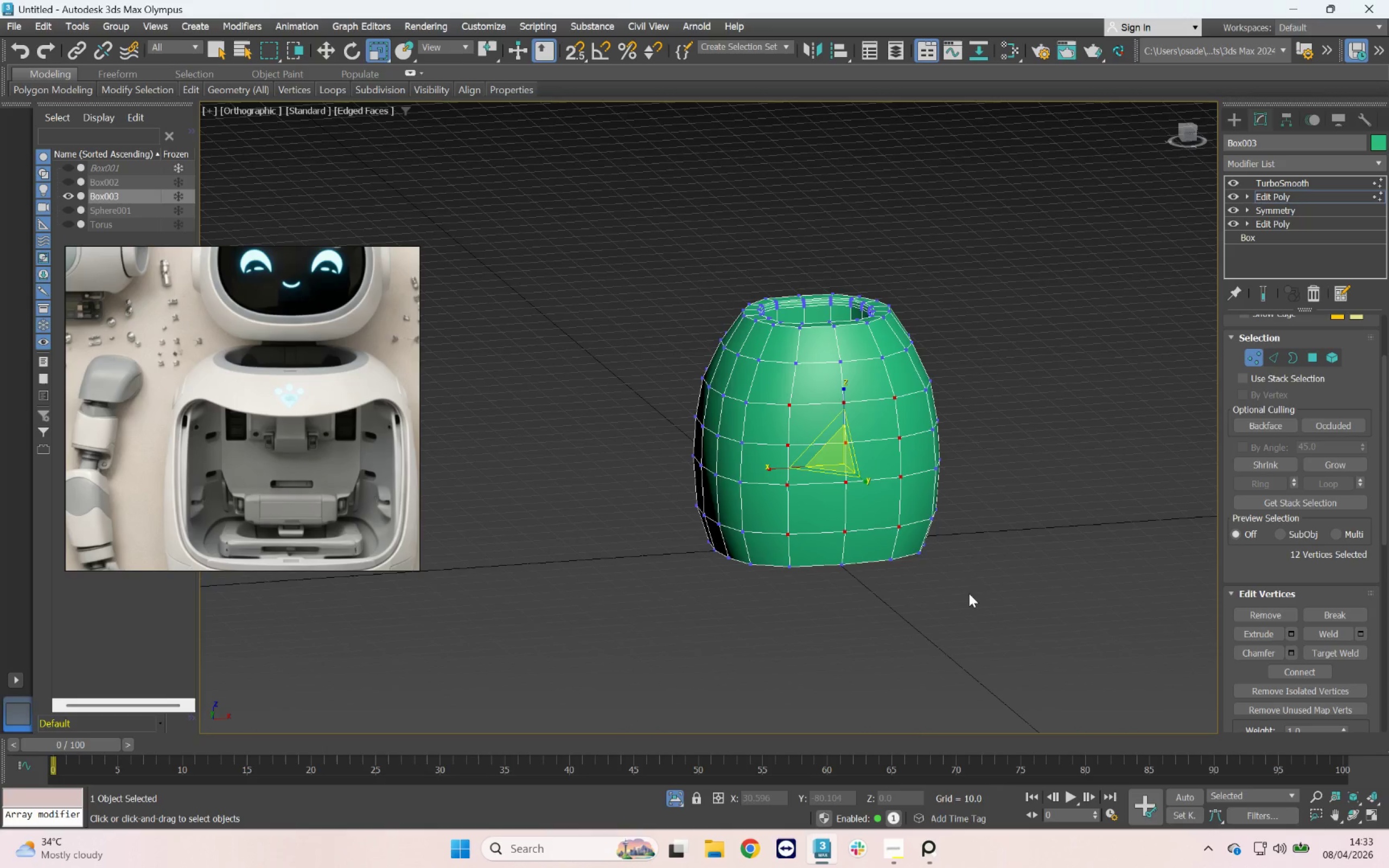 
hold_key(key=AltLeft, duration=0.87)
left_click_drag(start_coordinate=[1025, 594], to_coordinate=[729, 522])
 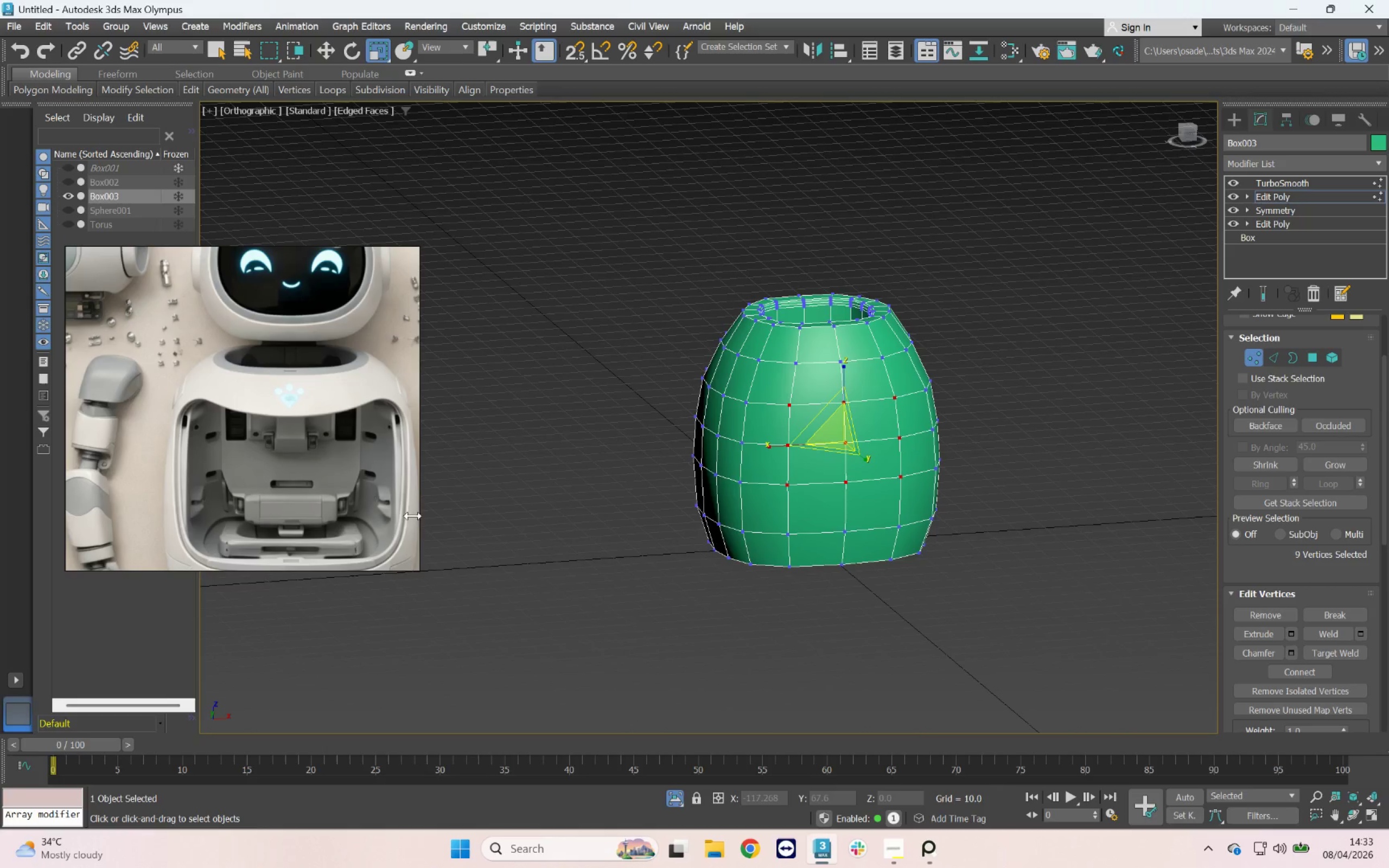 
scroll: coordinate [273, 494], scroll_direction: down, amount: 1.0
 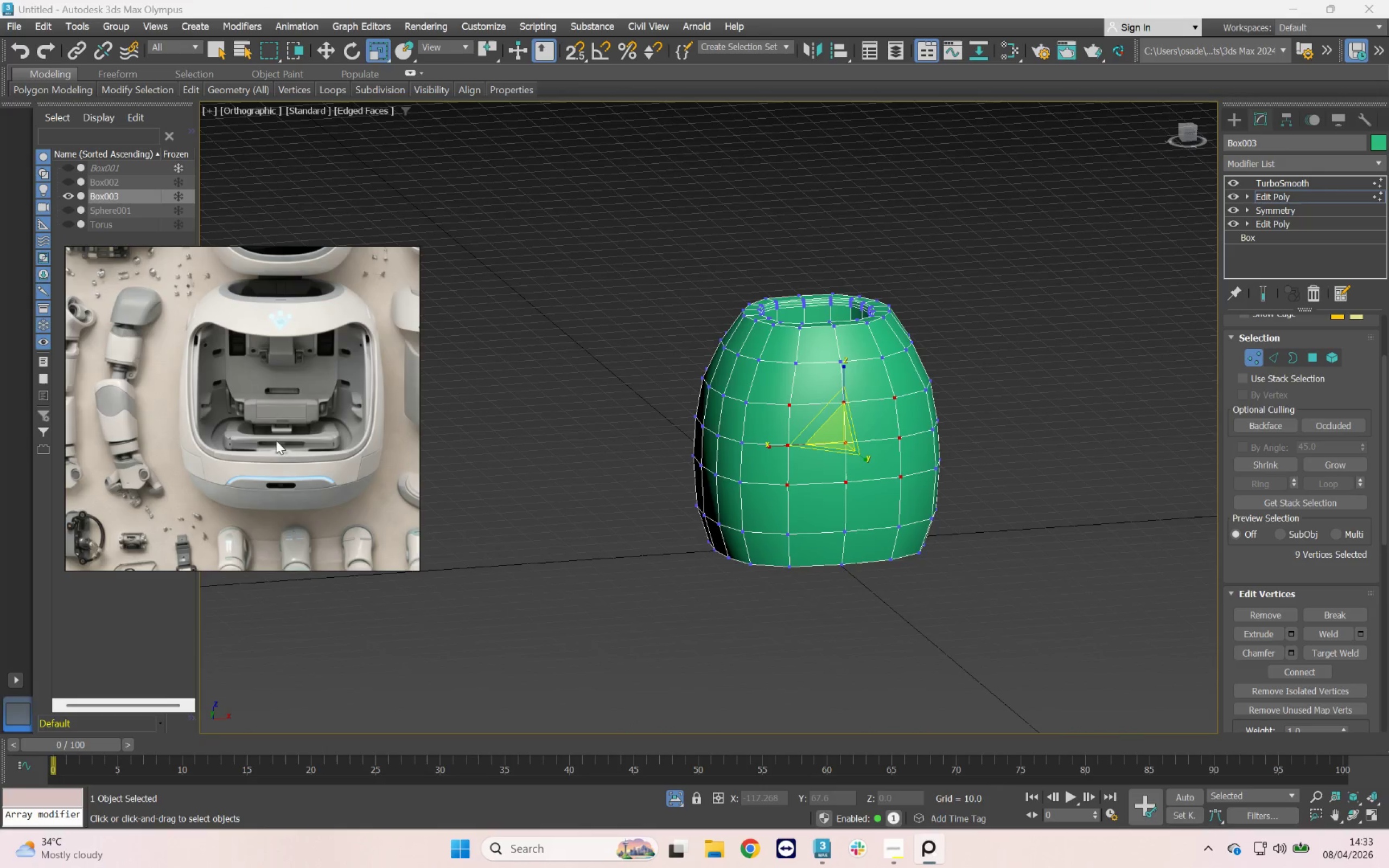 
scroll: coordinate [263, 451], scroll_direction: up, amount: 1.0
 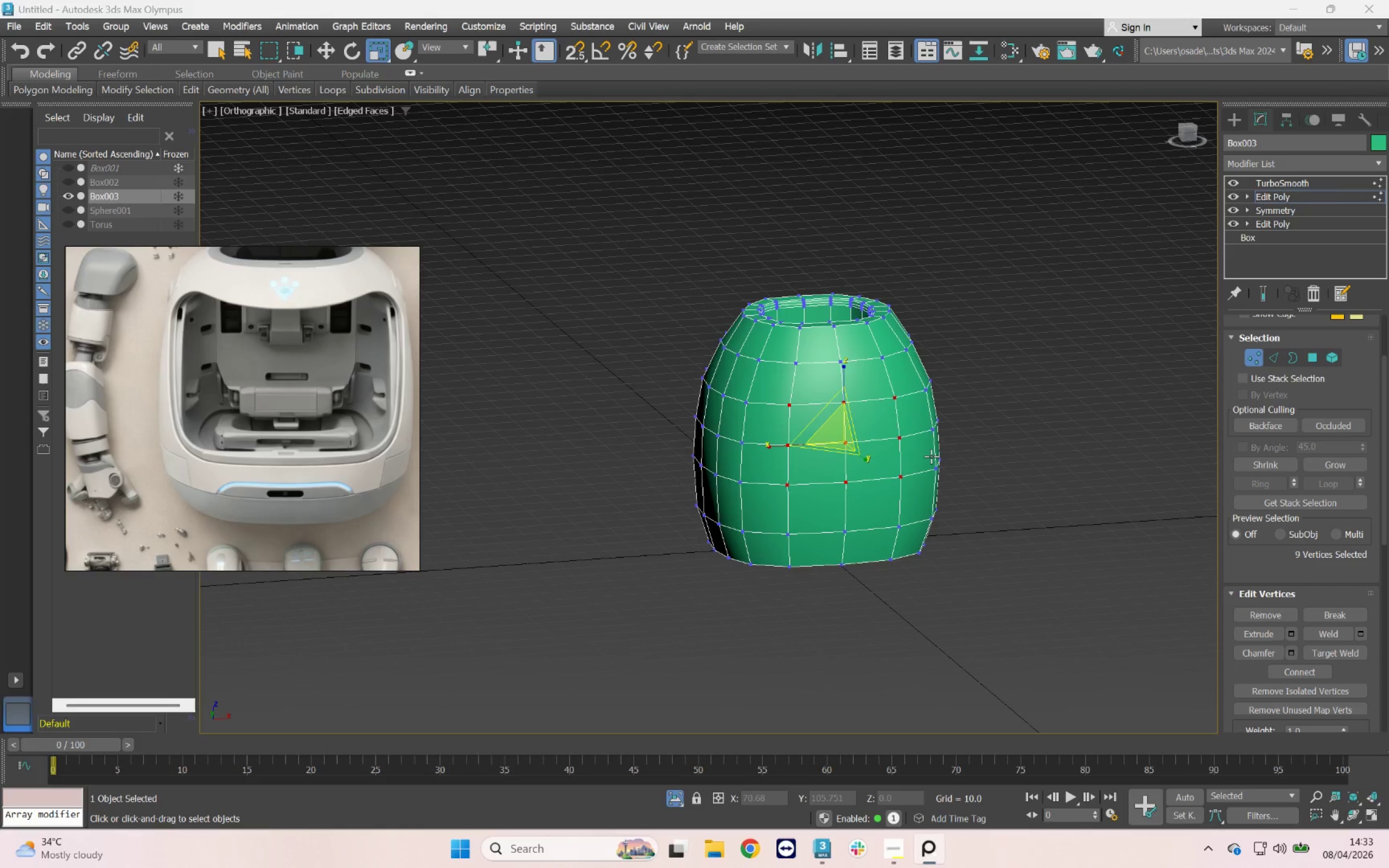 
hold_key(key=AltLeft, duration=0.89)
 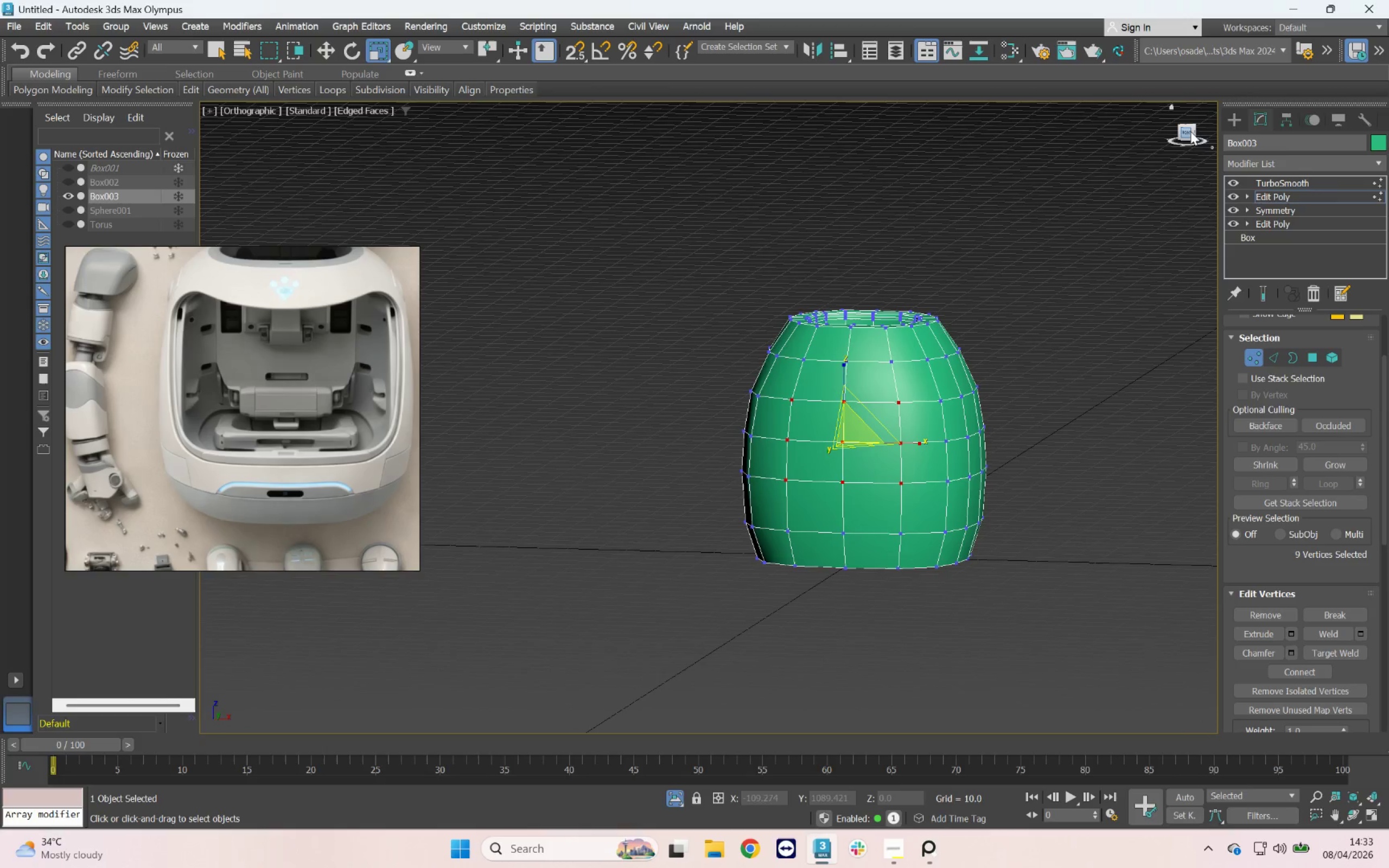 
left_click([1190, 131])
 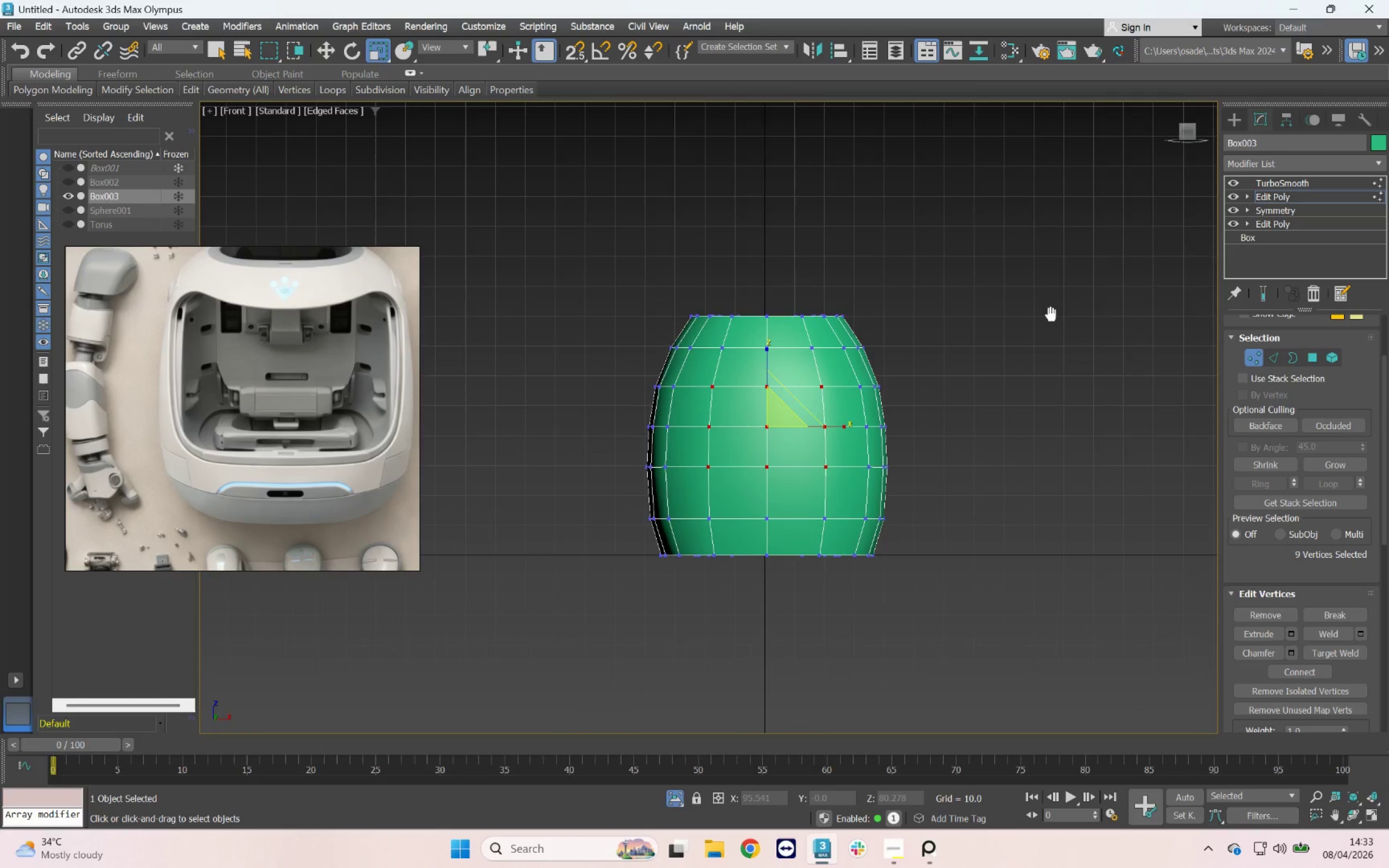 
scroll: coordinate [843, 461], scroll_direction: up, amount: 1.0
 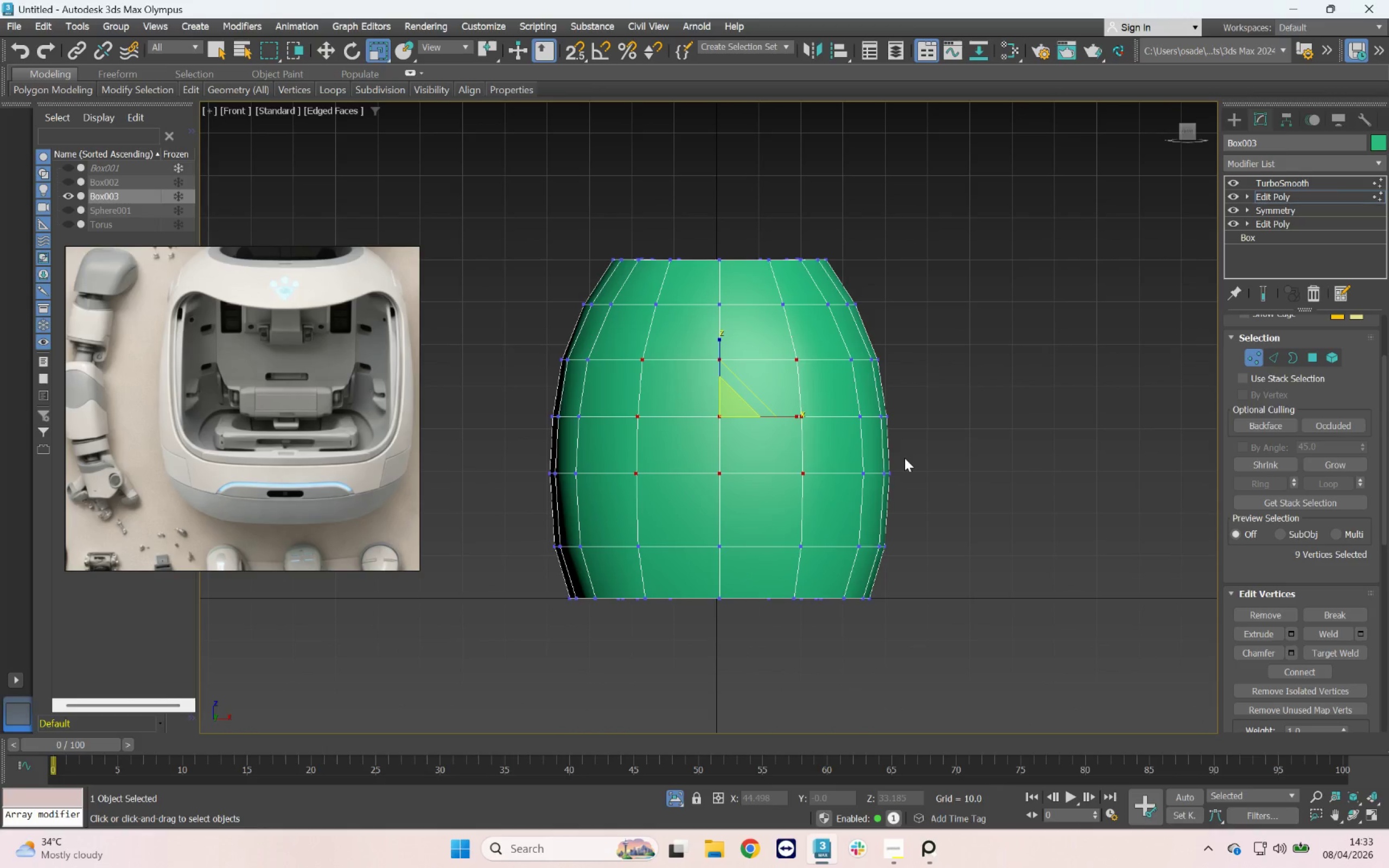 
key(Delete)
 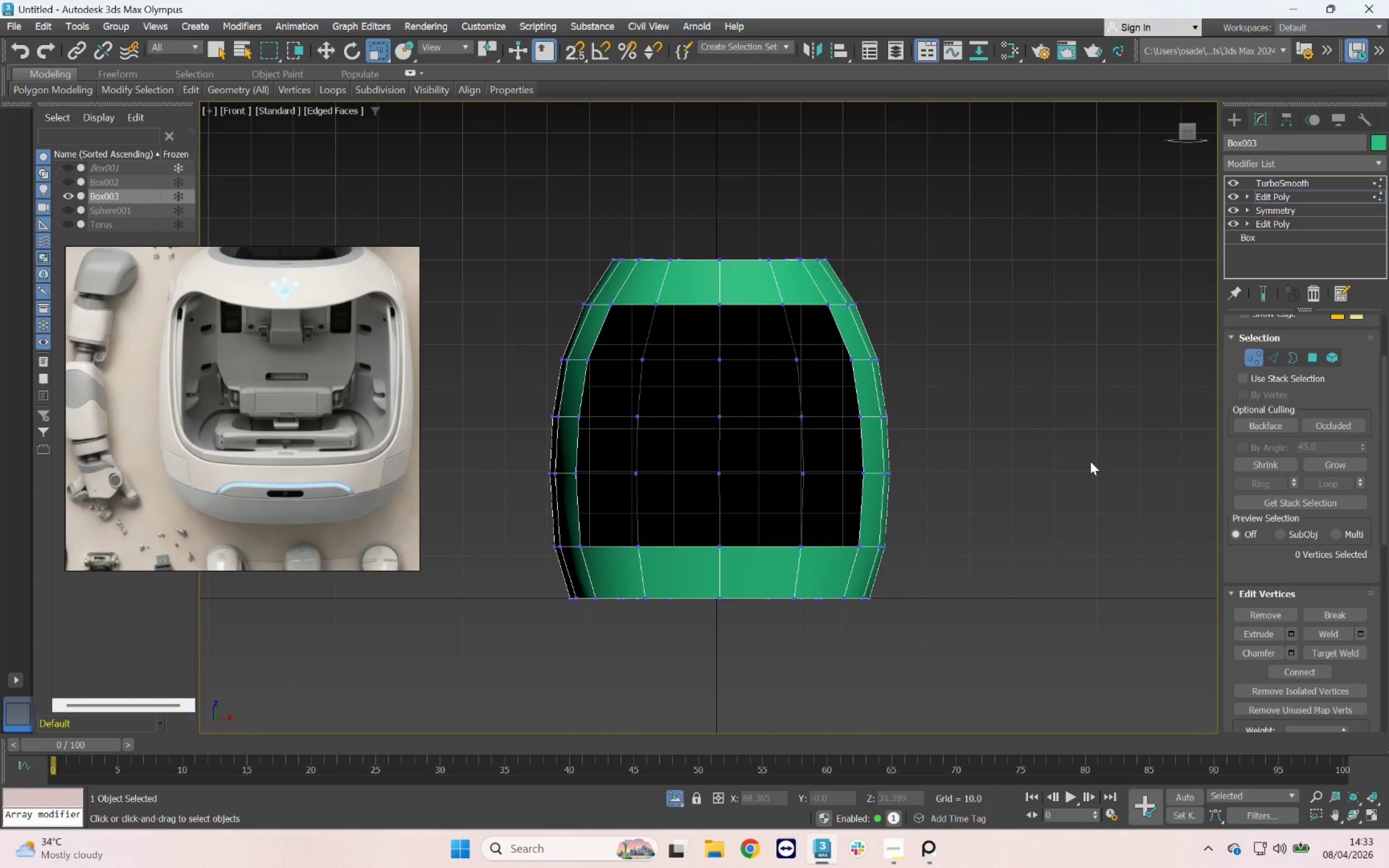 
wait(5.45)
 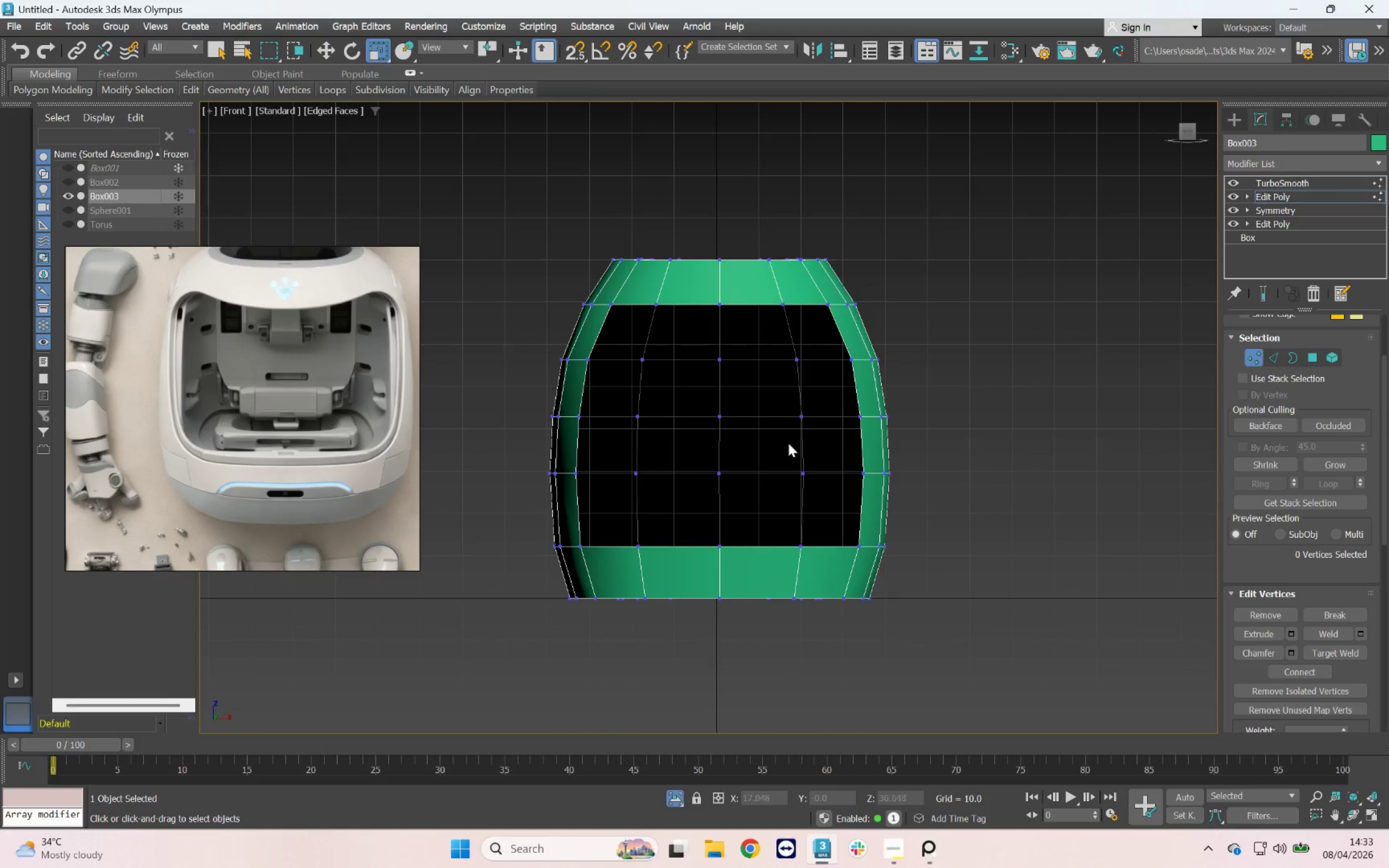 
left_click([1263, 292])
 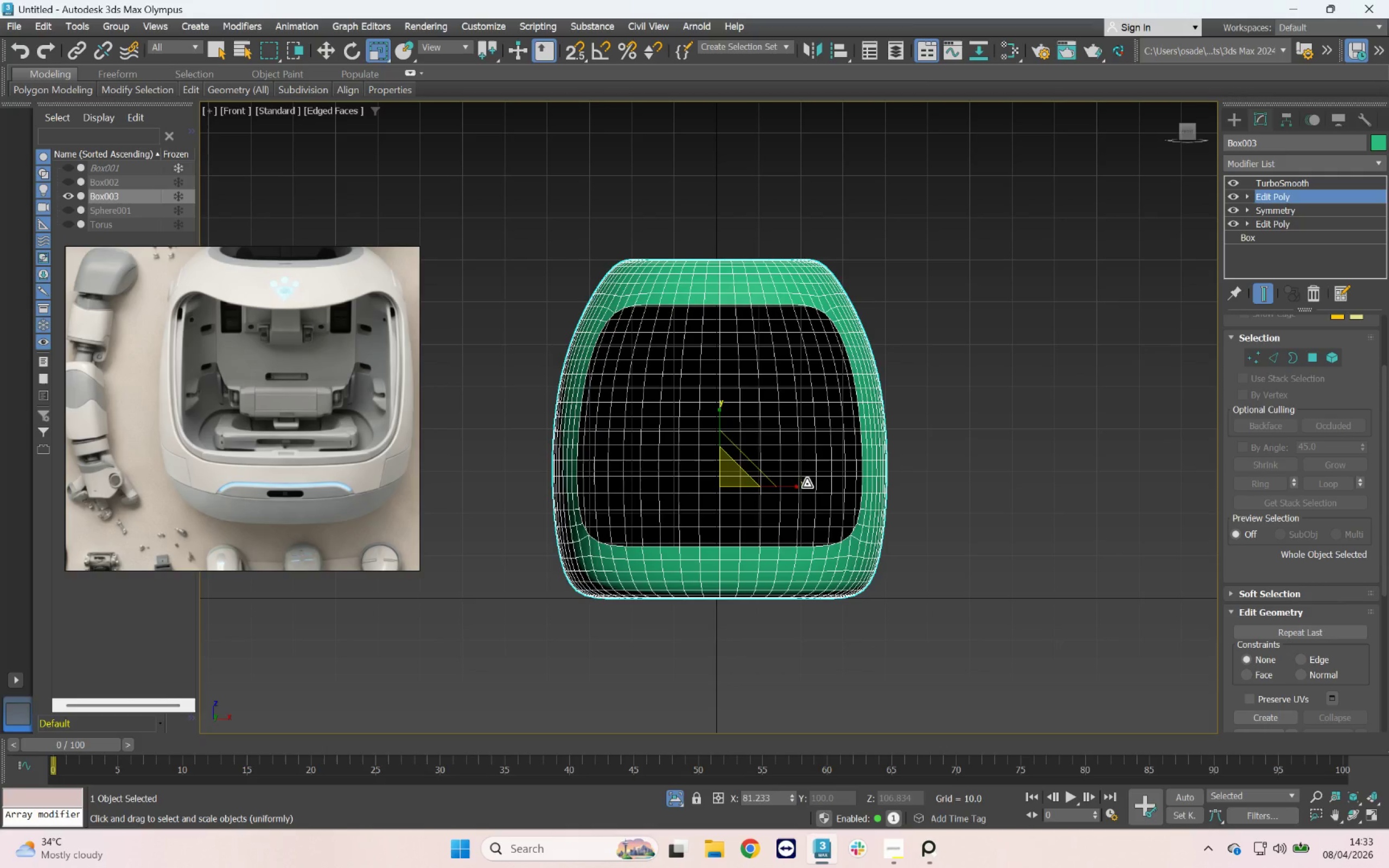 
scroll: coordinate [889, 532], scroll_direction: none, amount: 0.0
 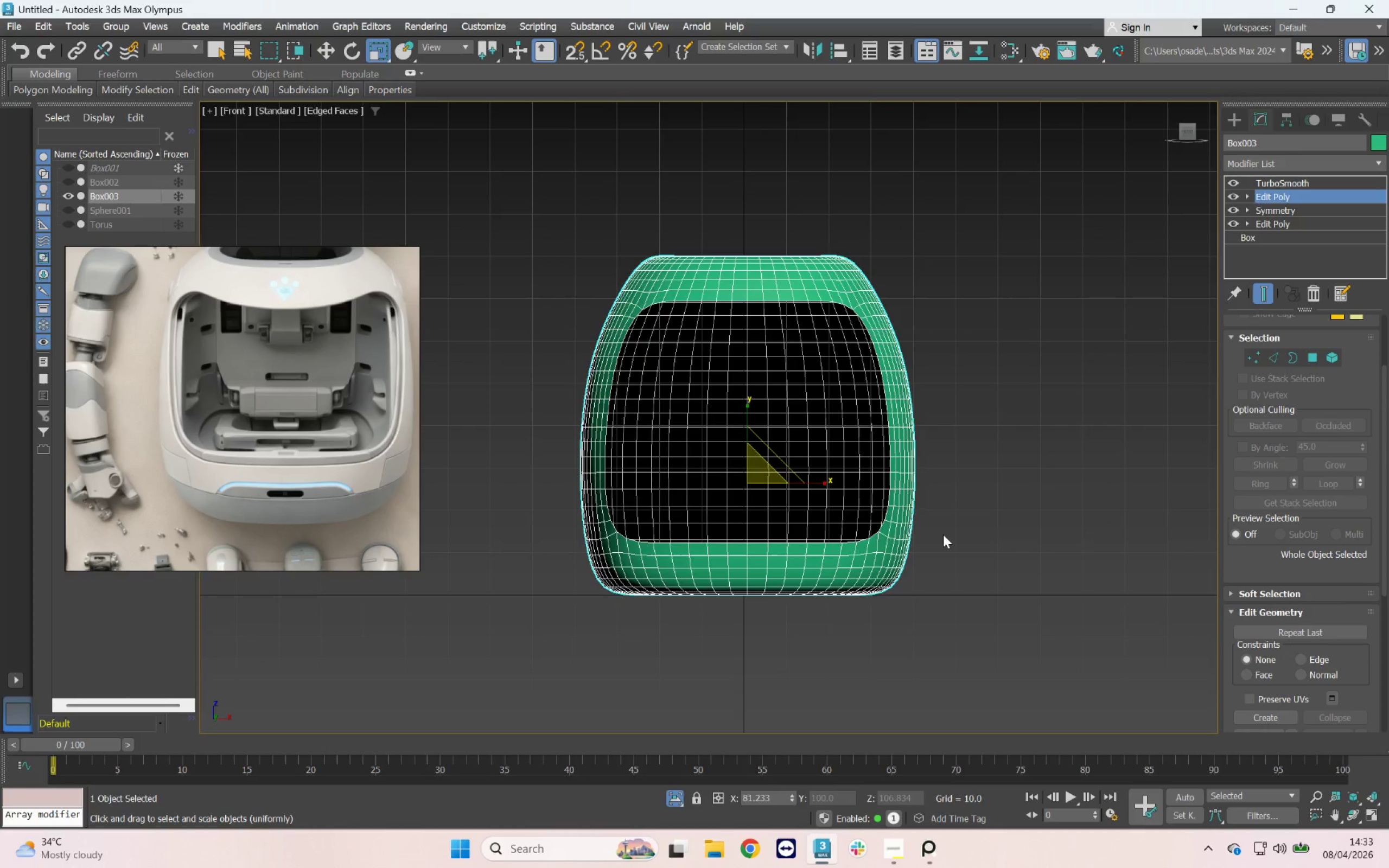 
key(F4)
 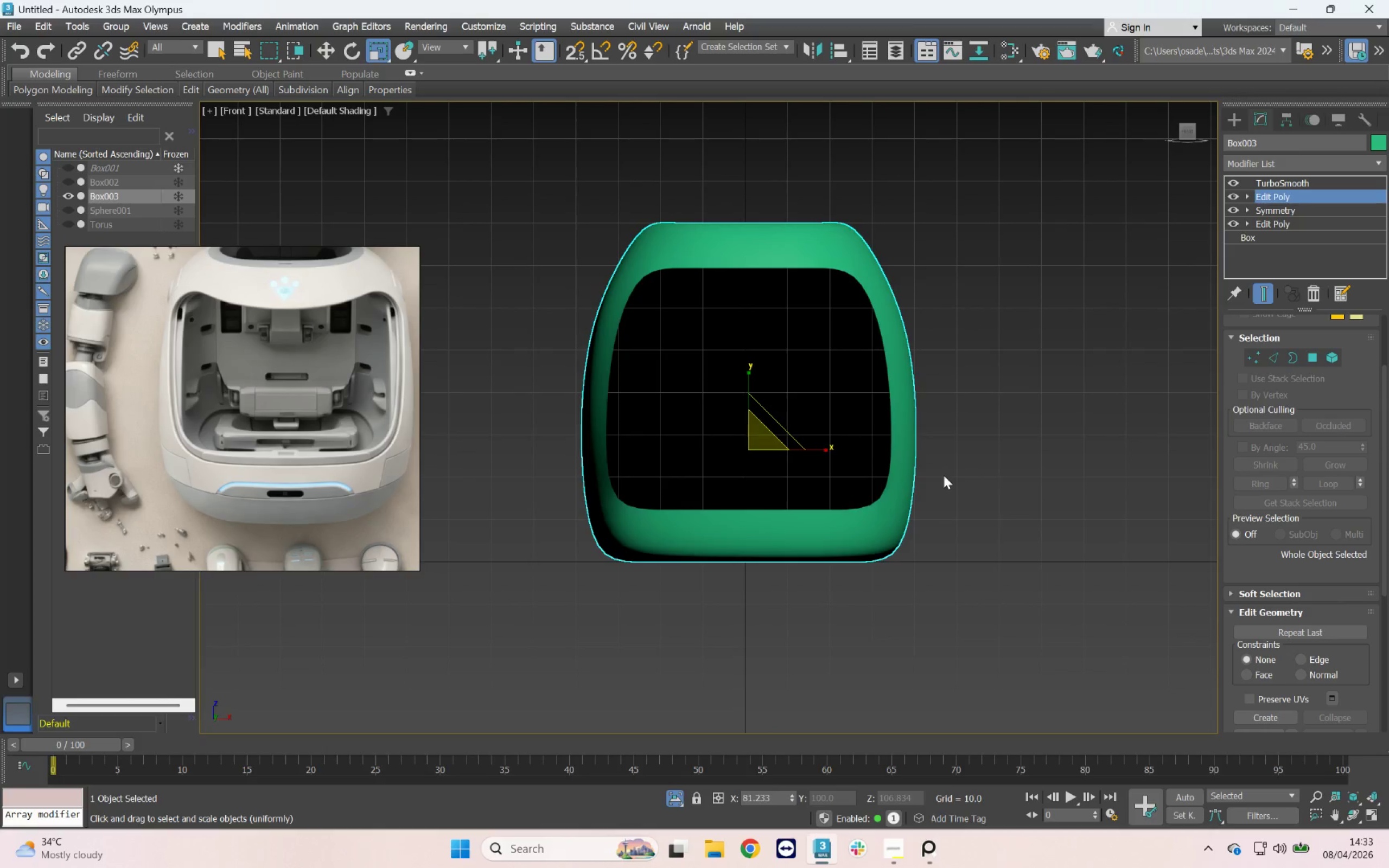 
hold_key(key=AltLeft, duration=1.49)
 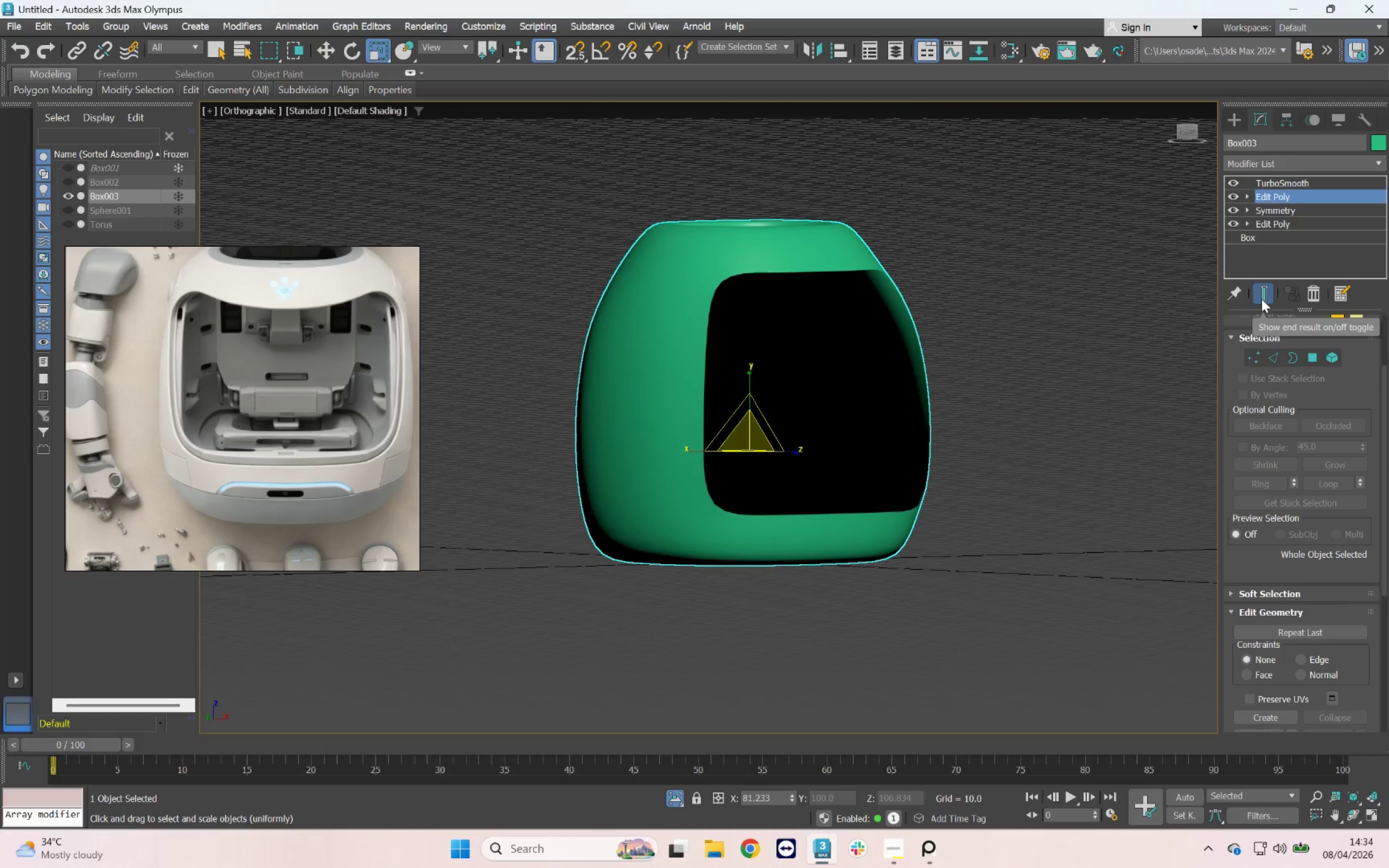 
hold_key(key=AltLeft, duration=1.71)
 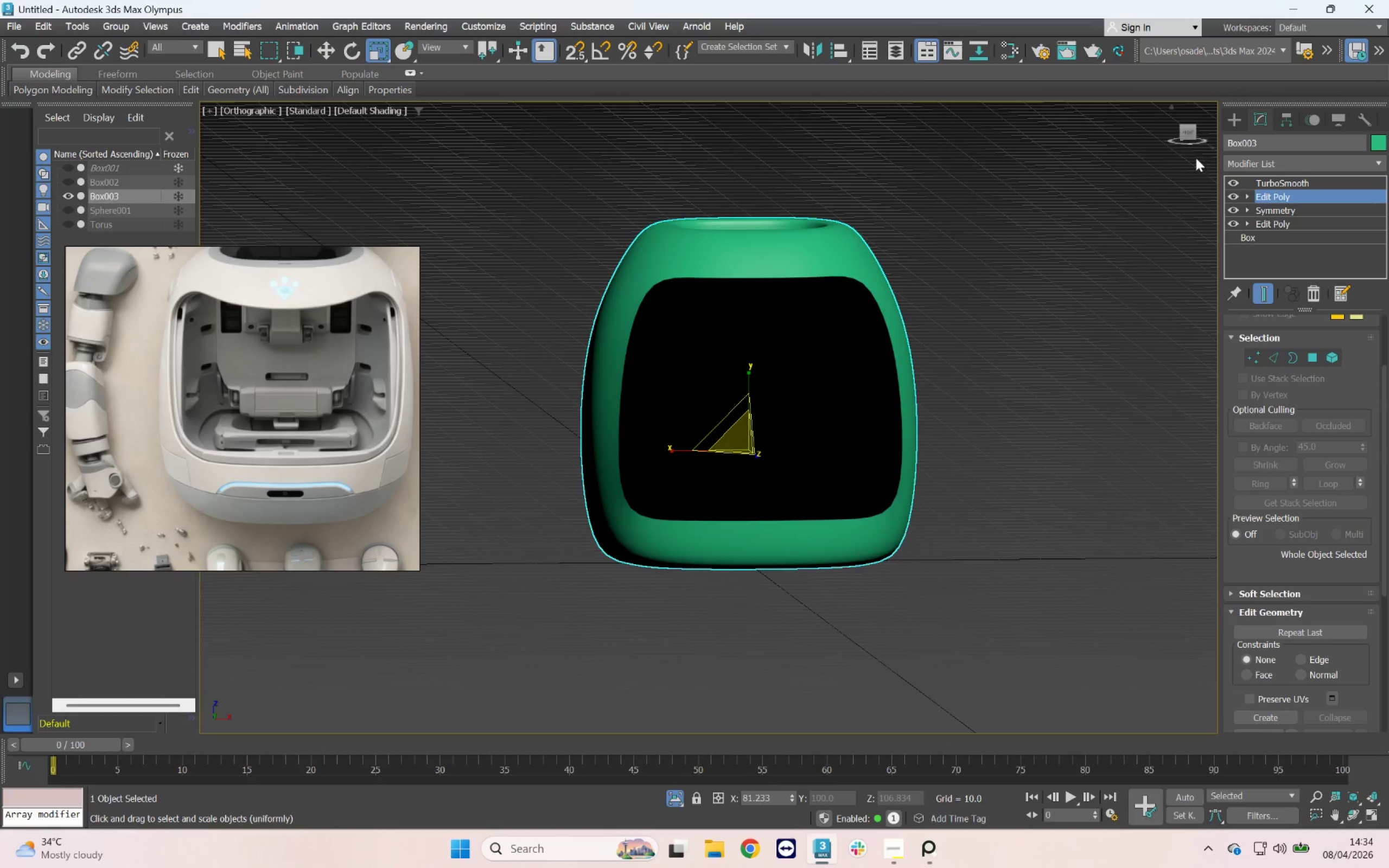 
left_click([1187, 133])
 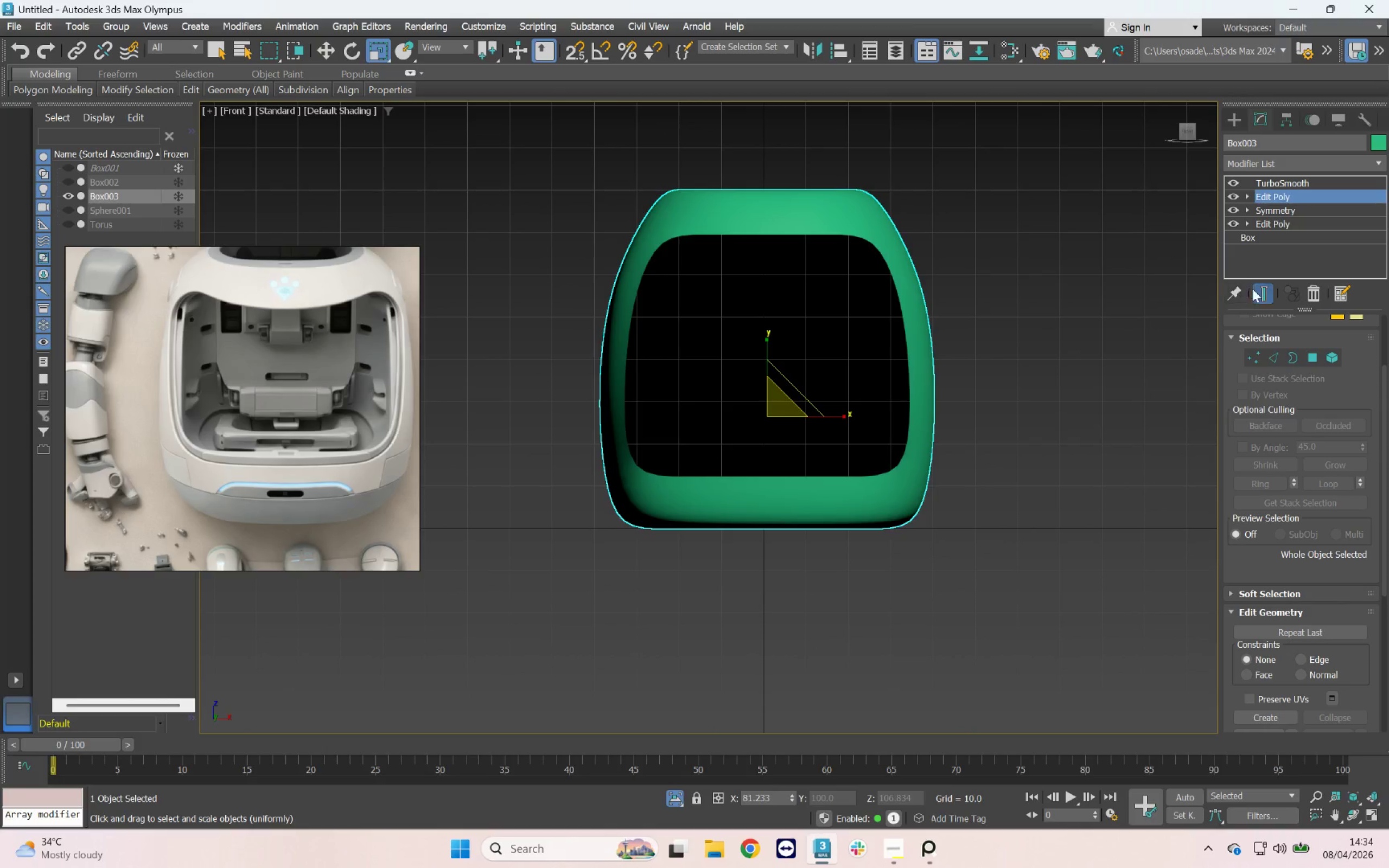 
wait(6.12)
 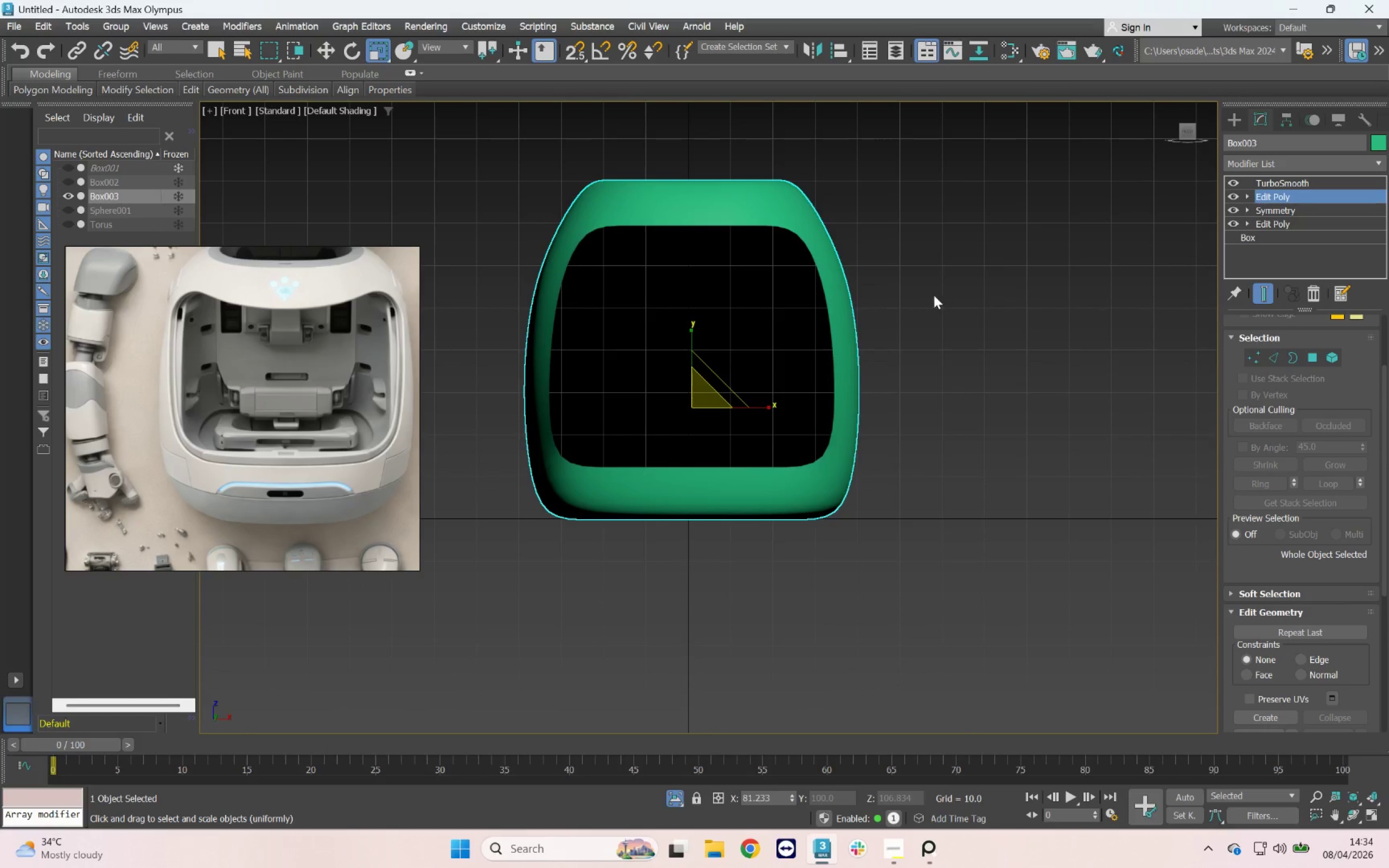 
key(F4)
 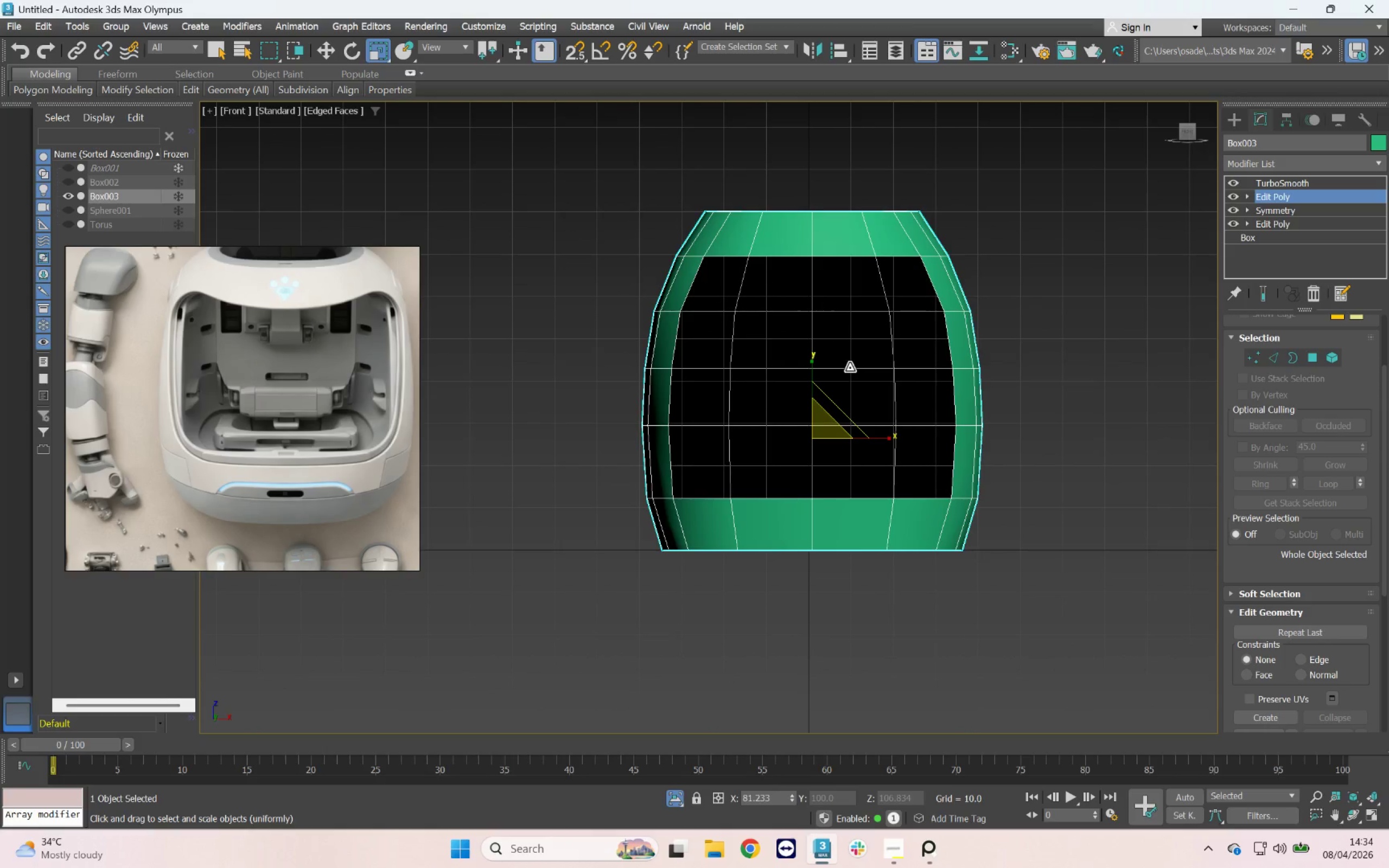 
hold_key(key=AltLeft, duration=2.11)
 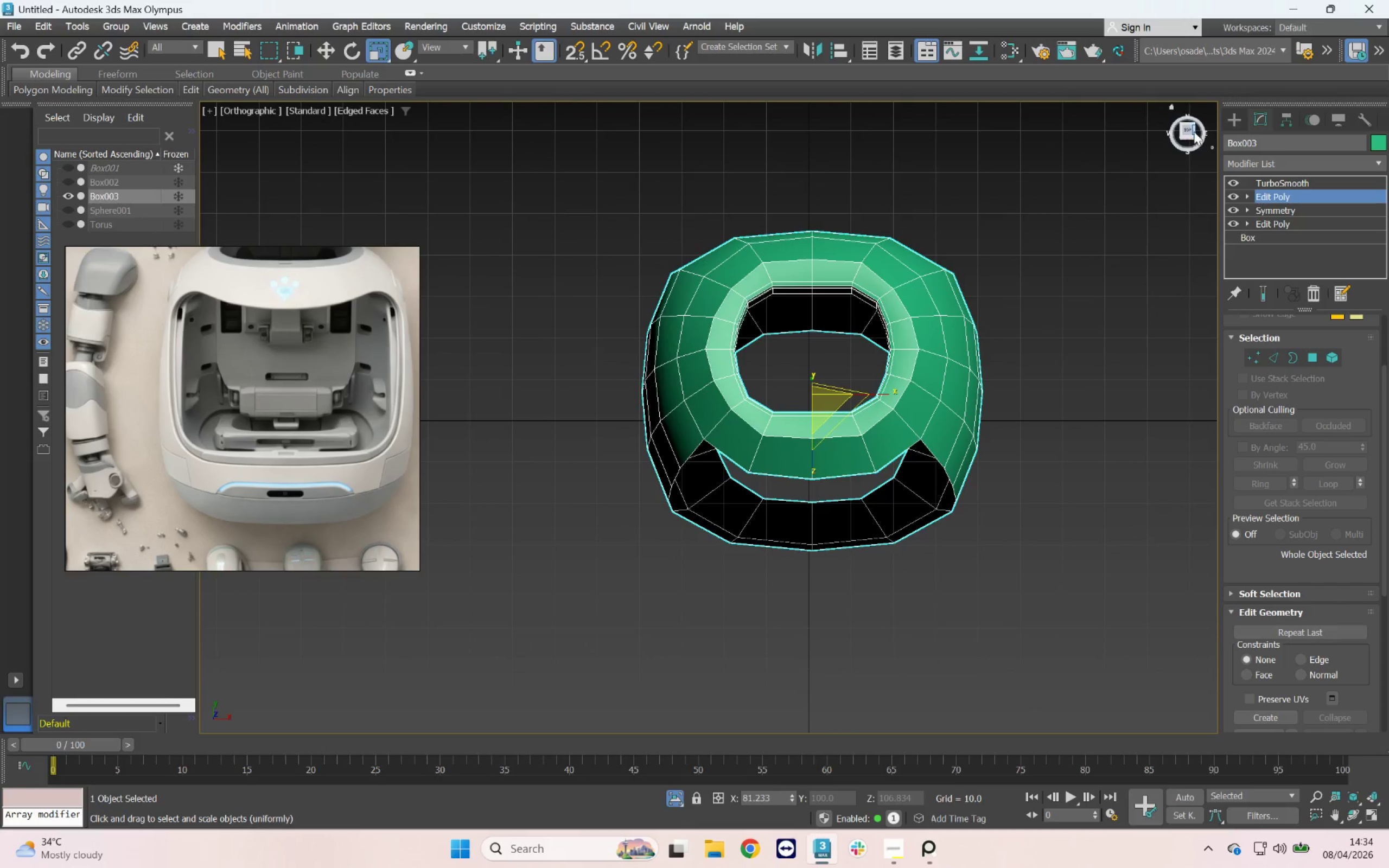 
left_click([1188, 129])
 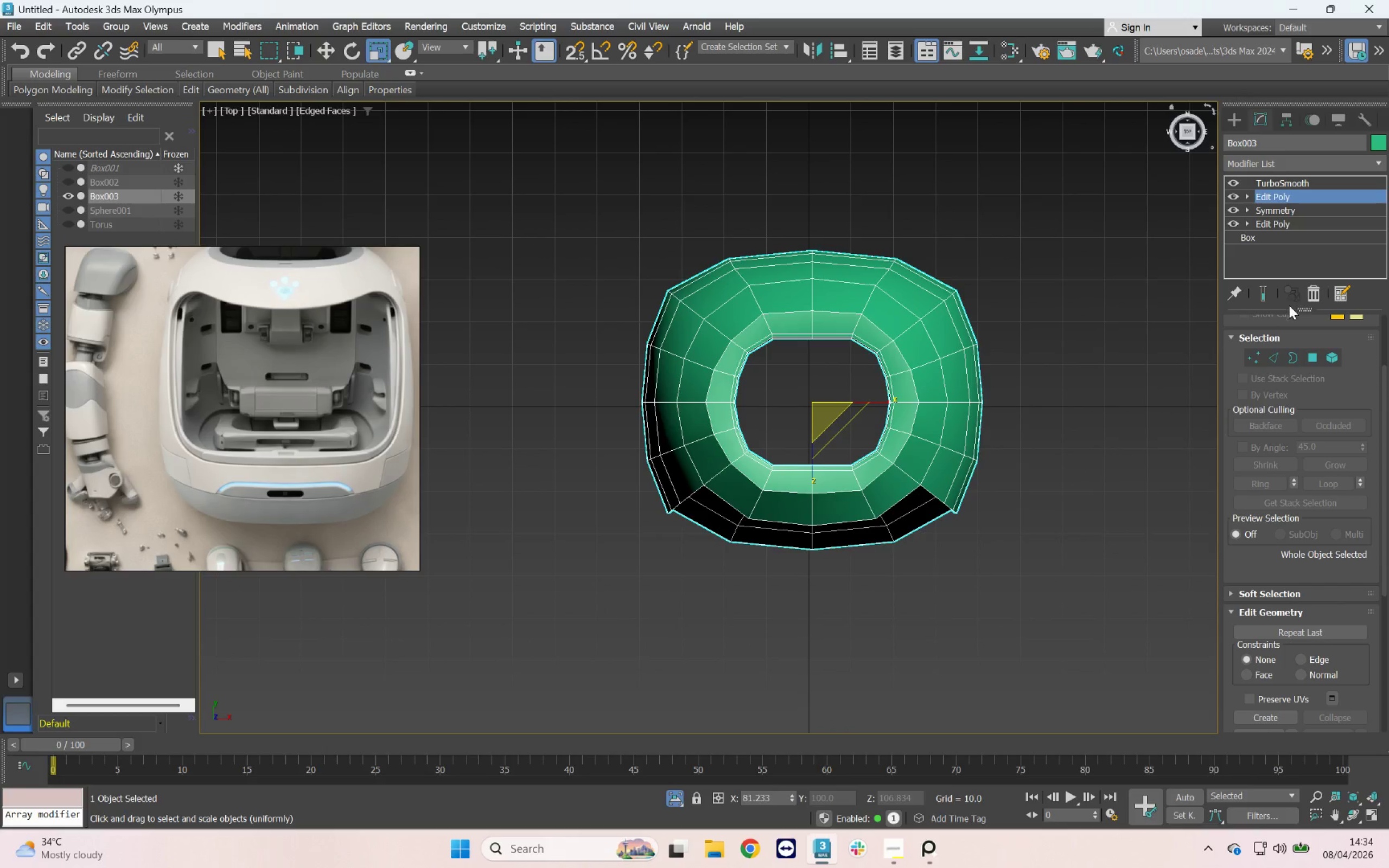 
left_click([1254, 354])
 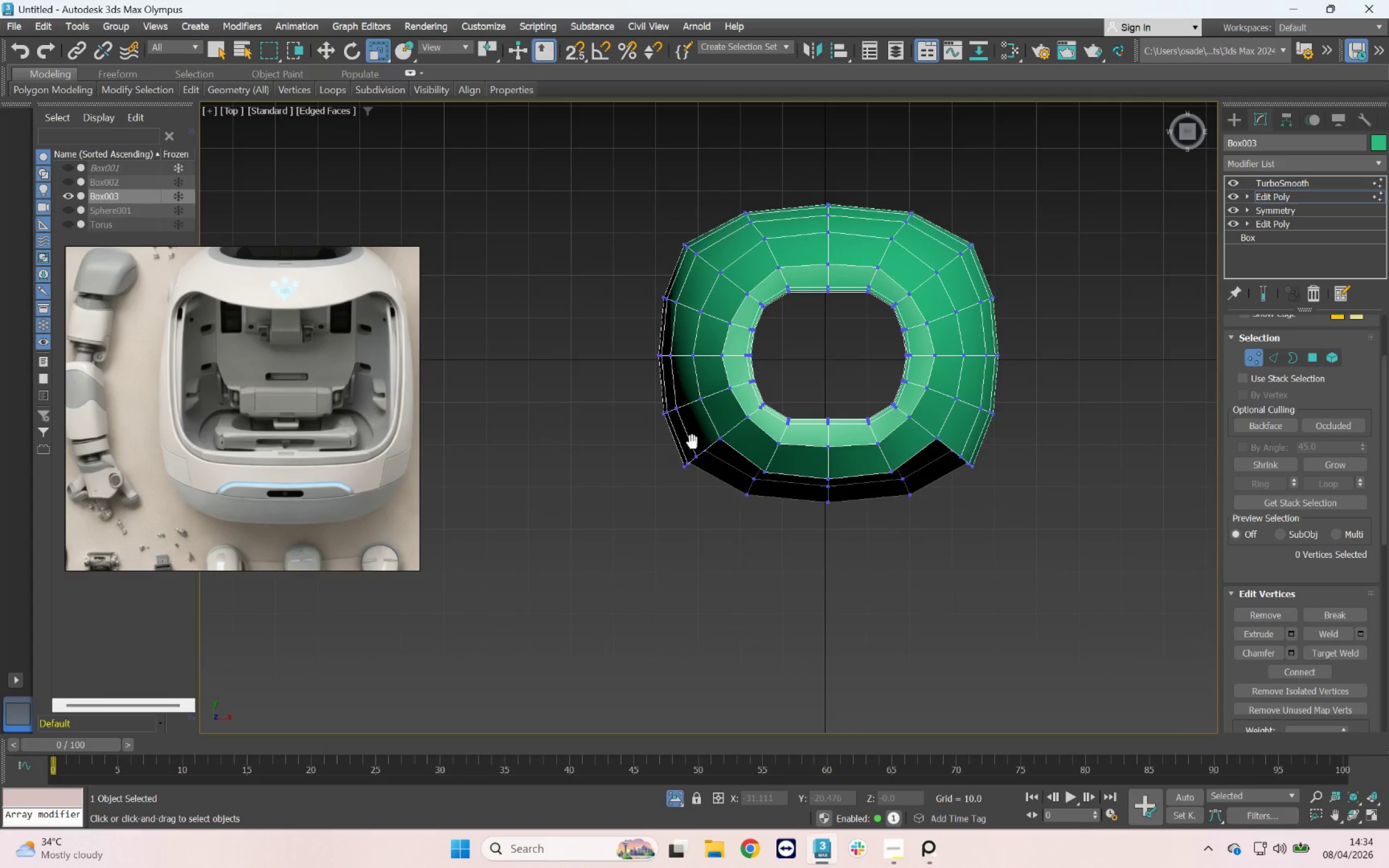 
scroll: coordinate [697, 422], scroll_direction: up, amount: 2.0
 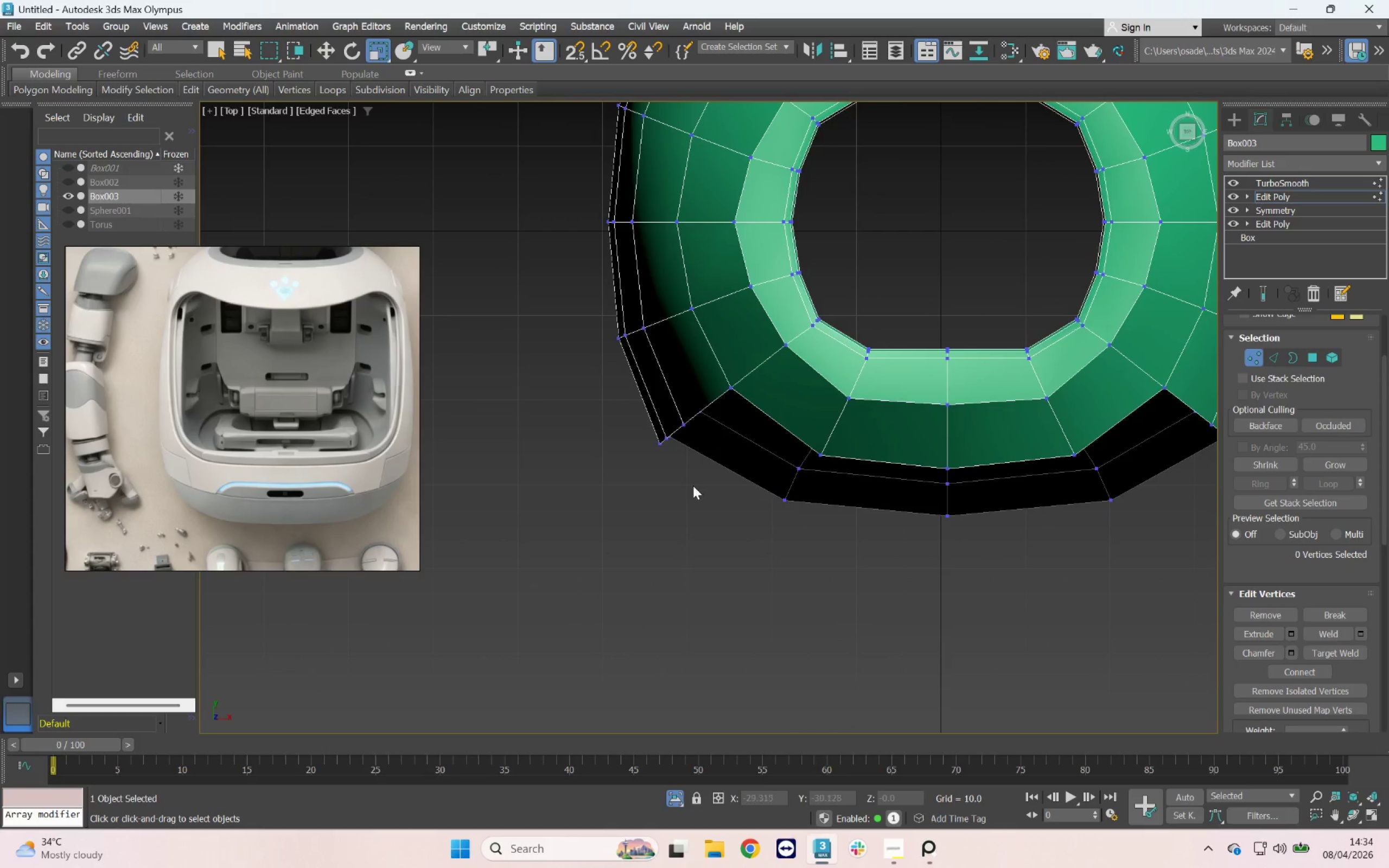 
left_click_drag(start_coordinate=[699, 479], to_coordinate=[620, 442])
 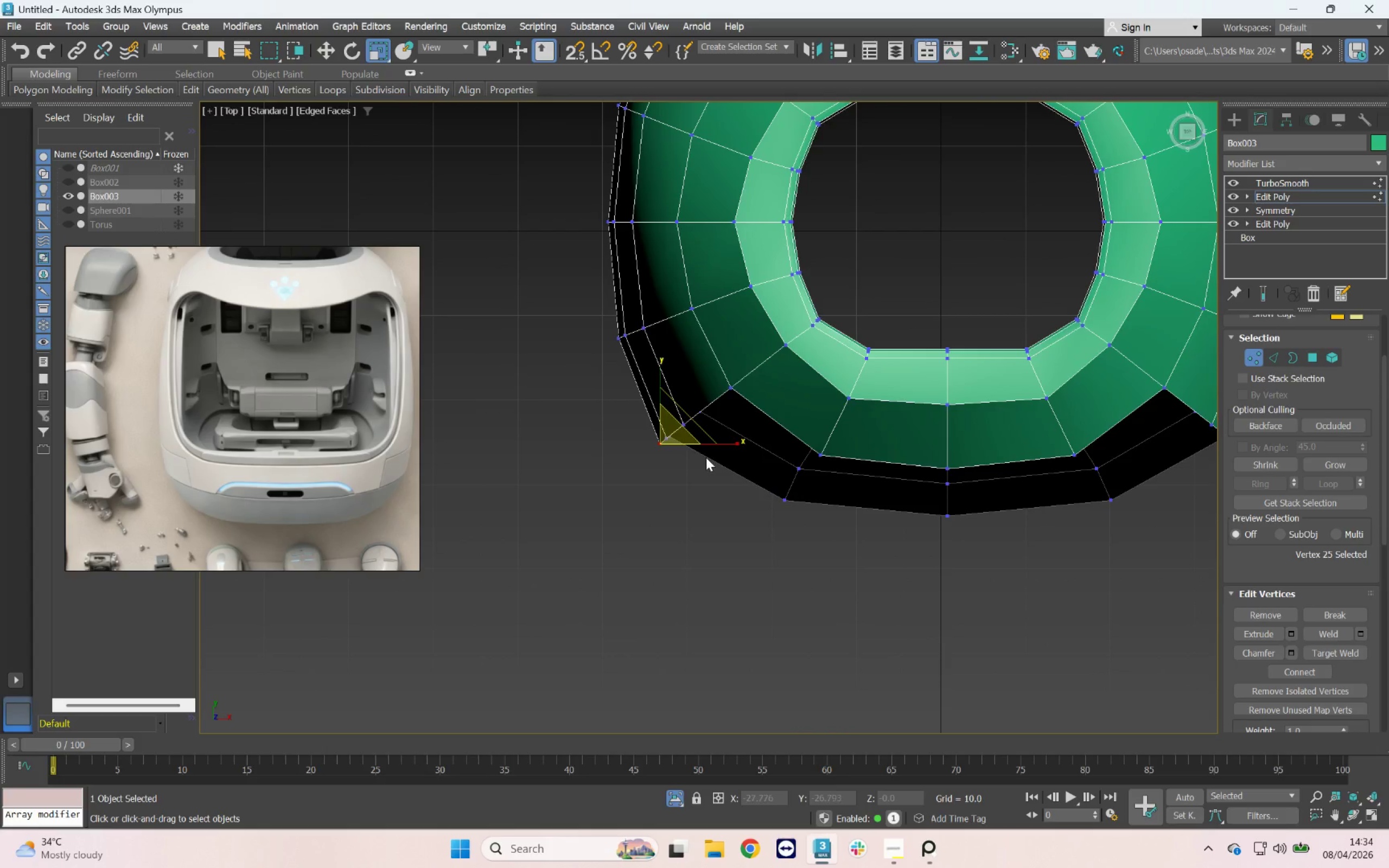 
key(W)
 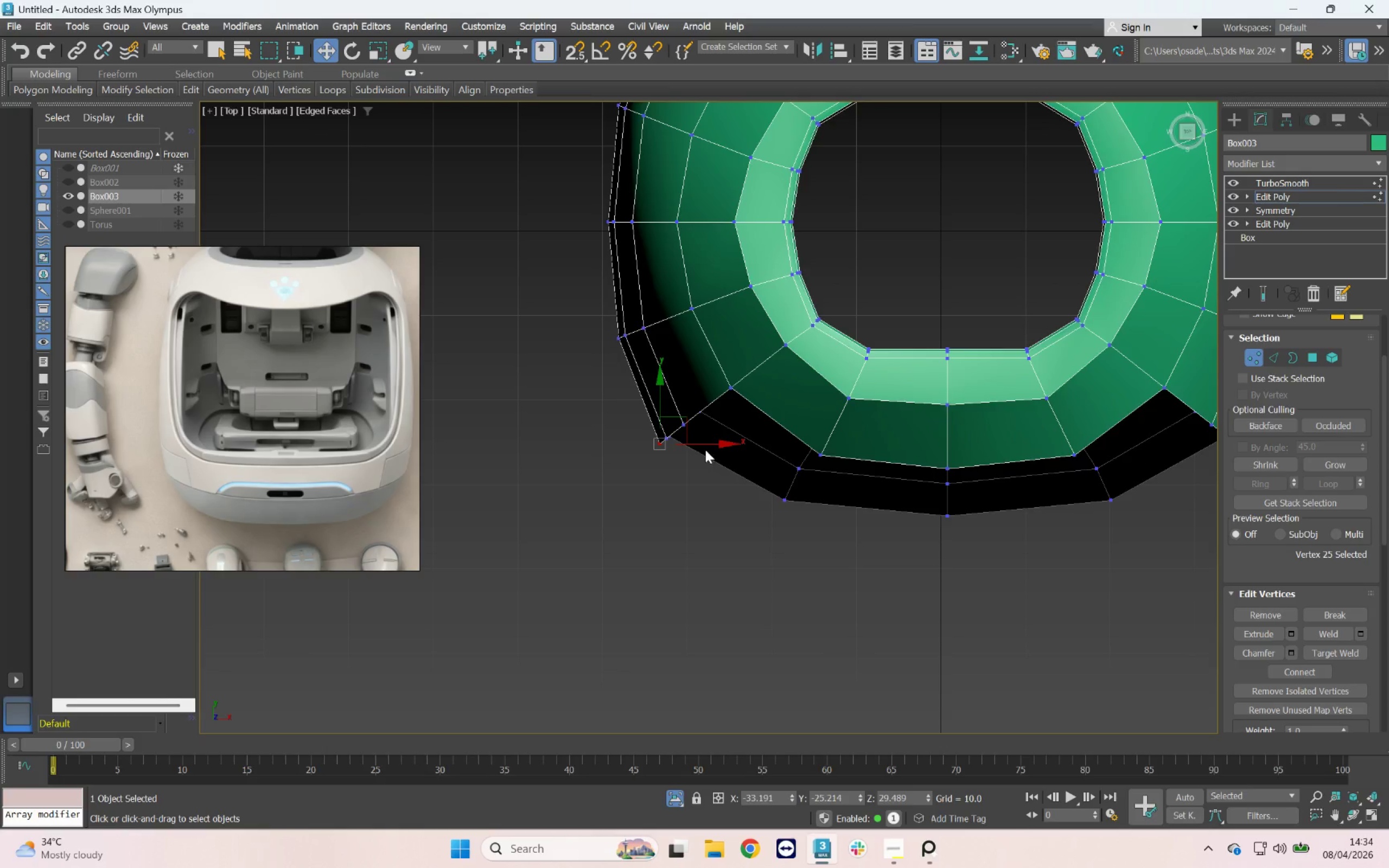 
left_click_drag(start_coordinate=[706, 445], to_coordinate=[751, 452])
 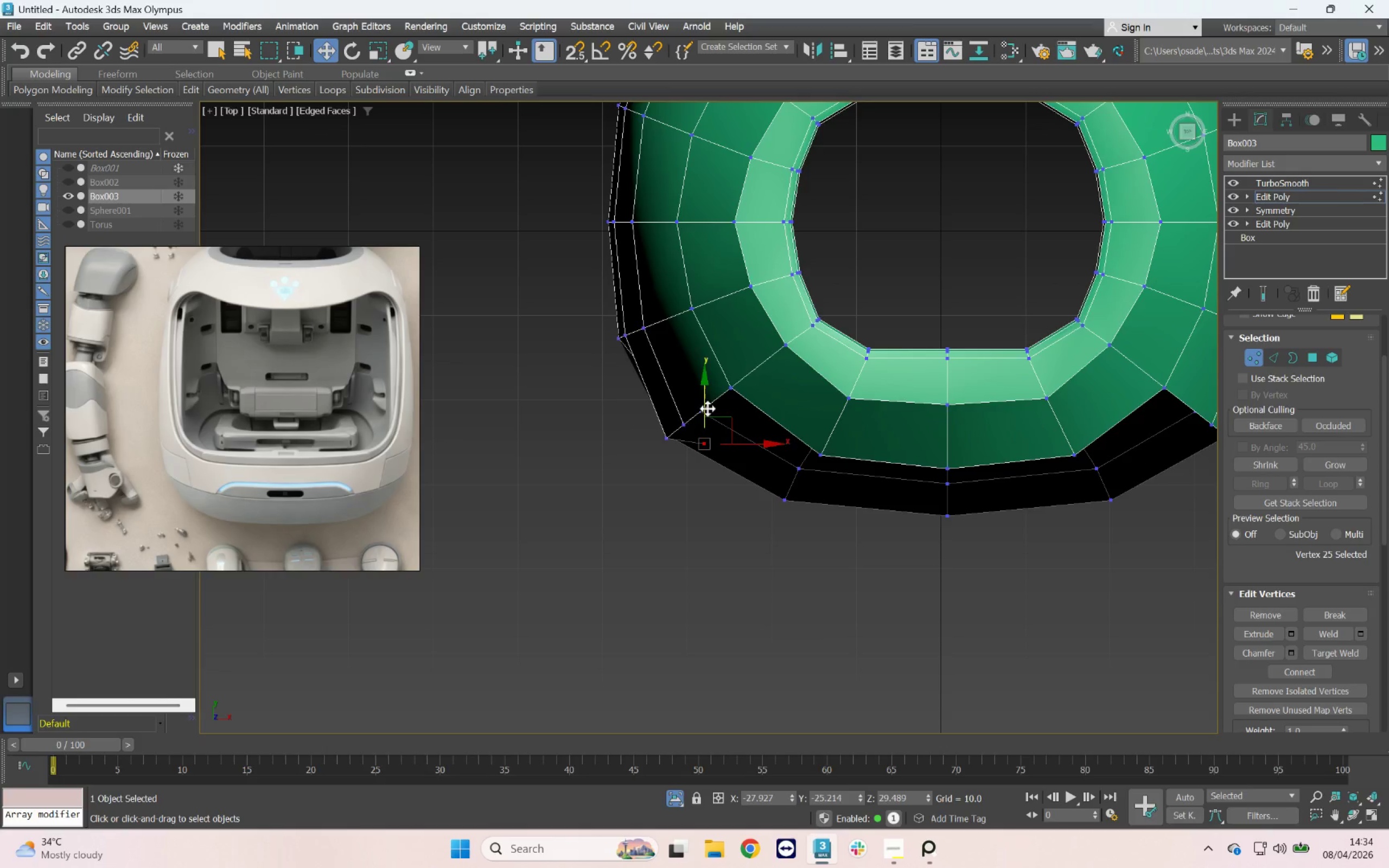 
left_click_drag(start_coordinate=[705, 405], to_coordinate=[710, 423])
 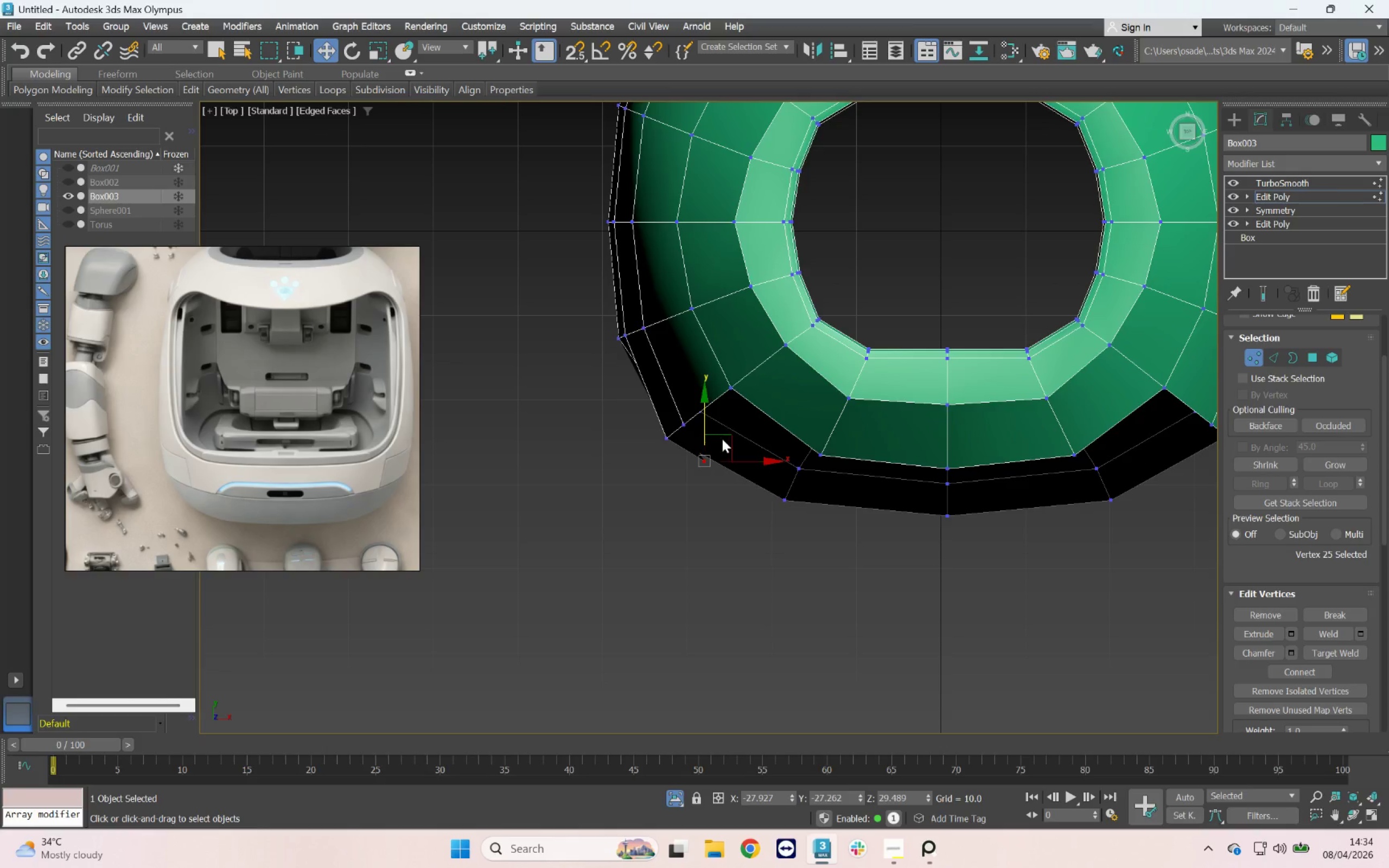 
hold_key(key=AltLeft, duration=2.17)
 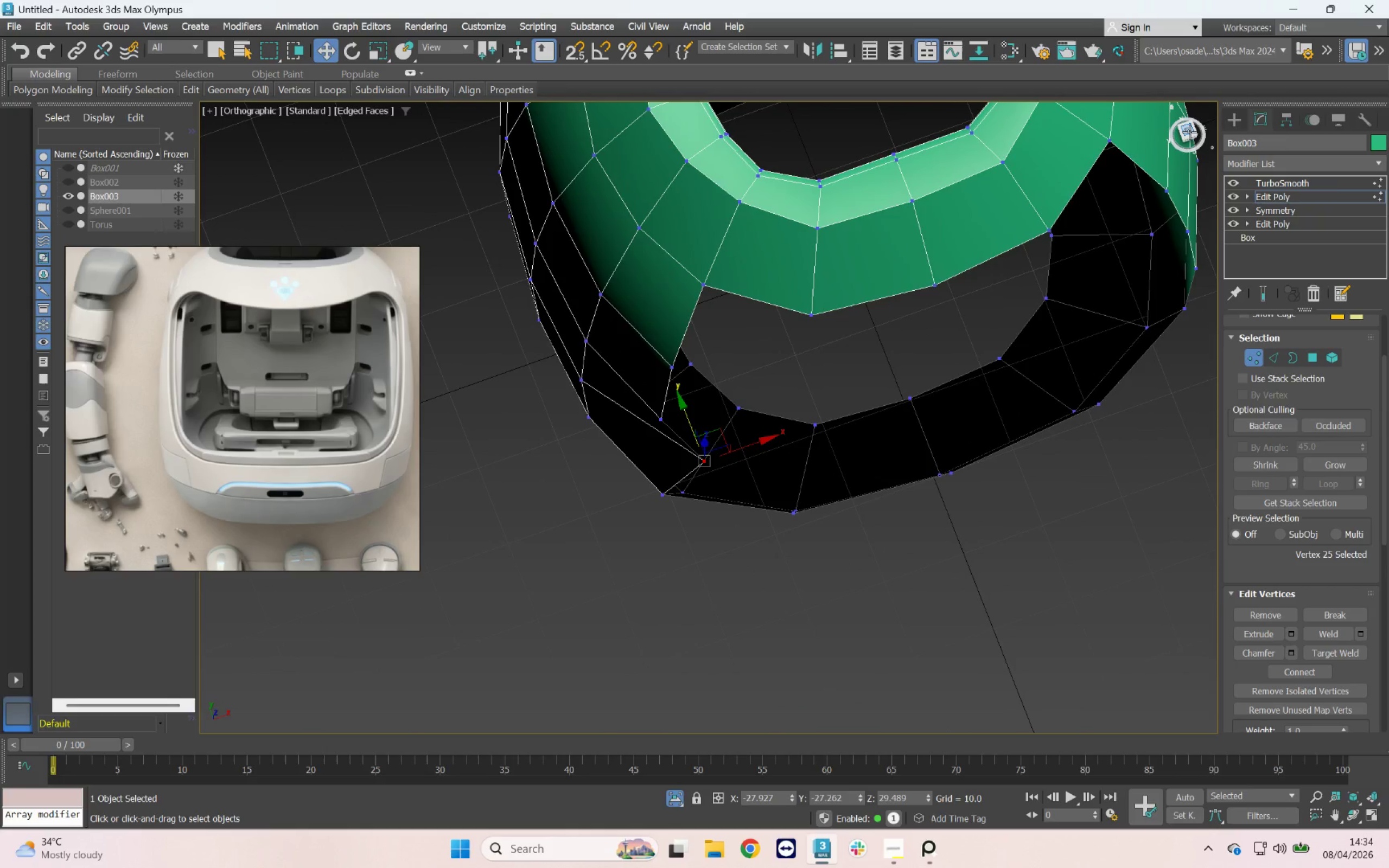 
left_click([1189, 131])
 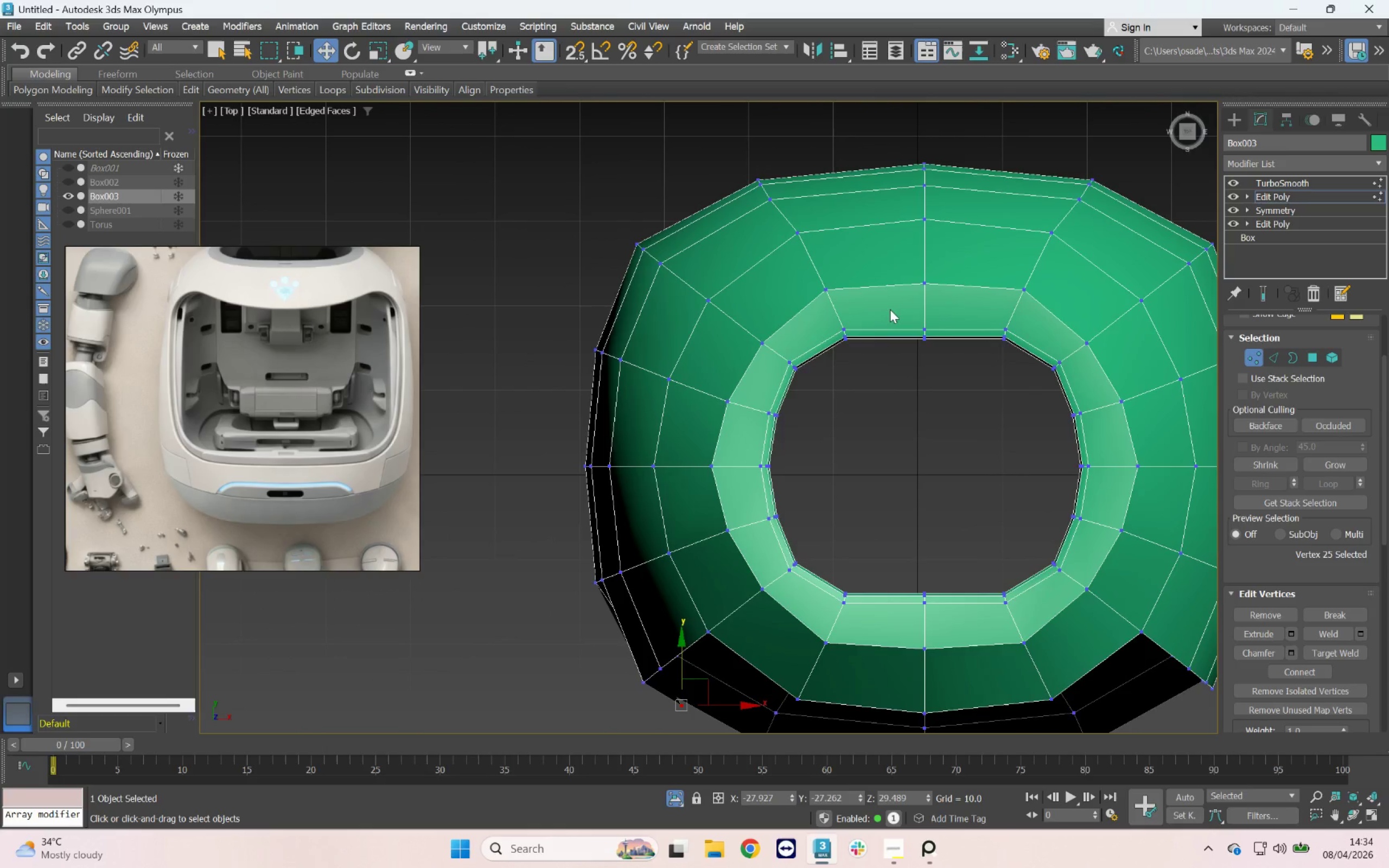 
key(Control+Z)
 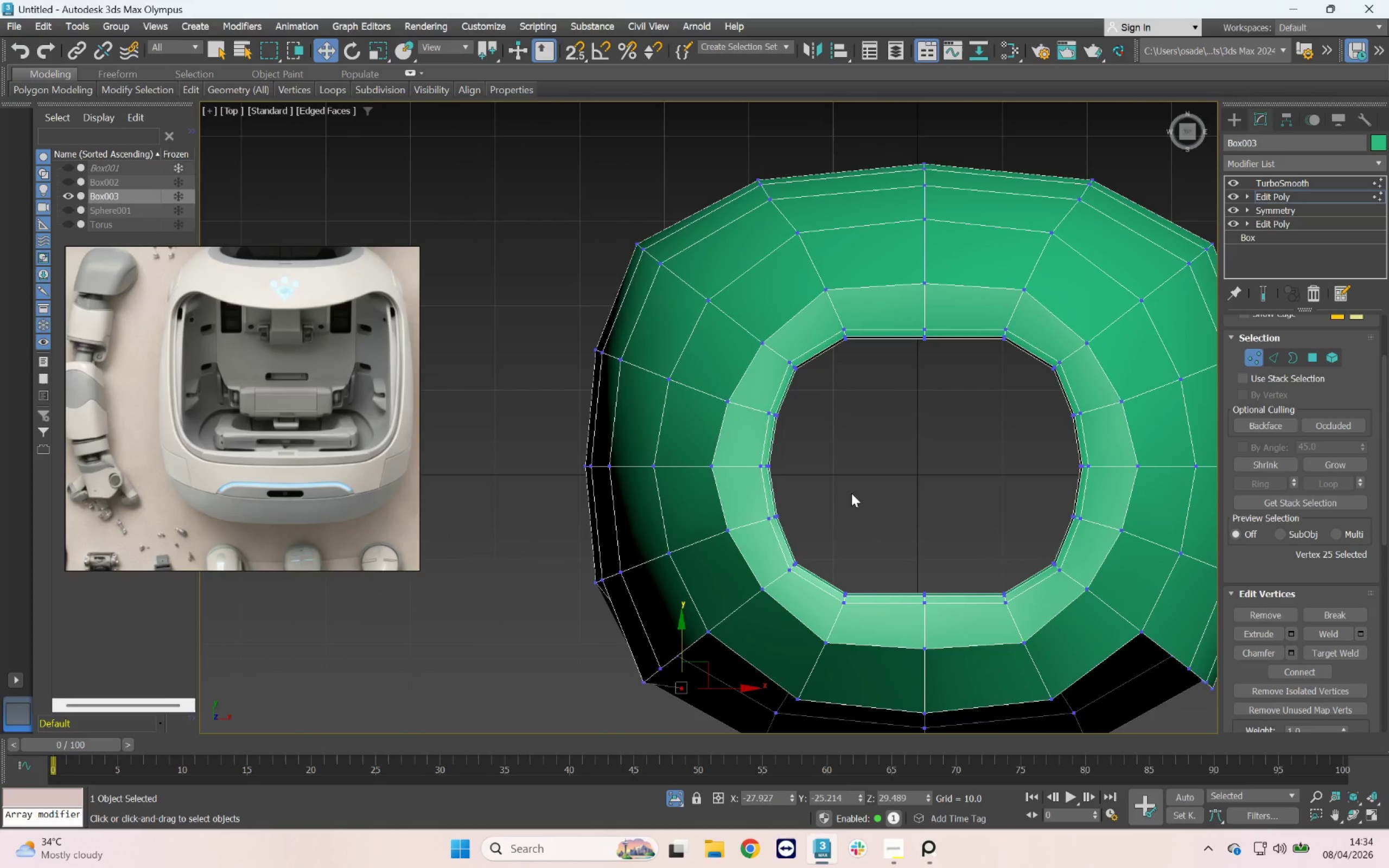 
key(Control+Z)
 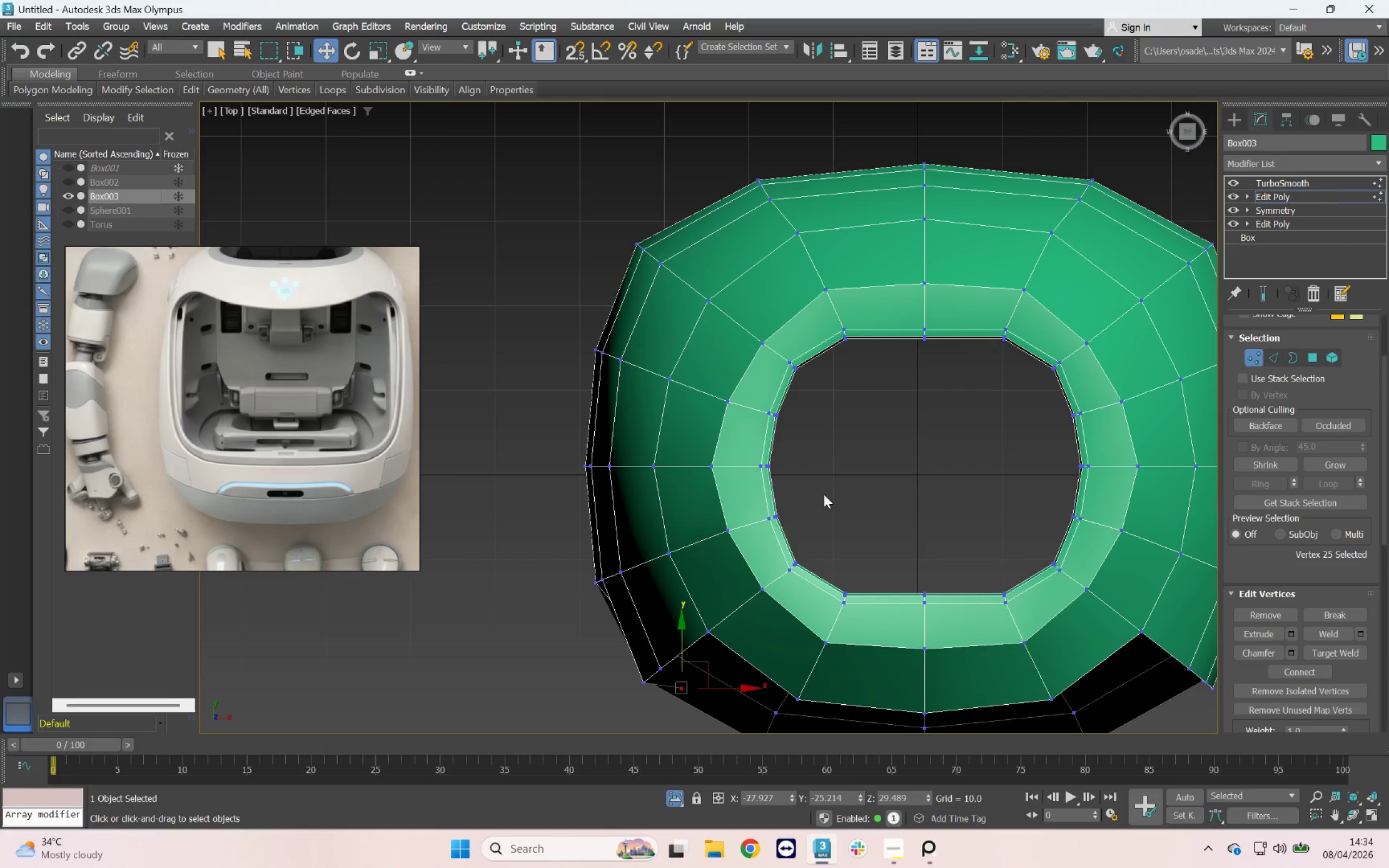 
key(Control+Z)
 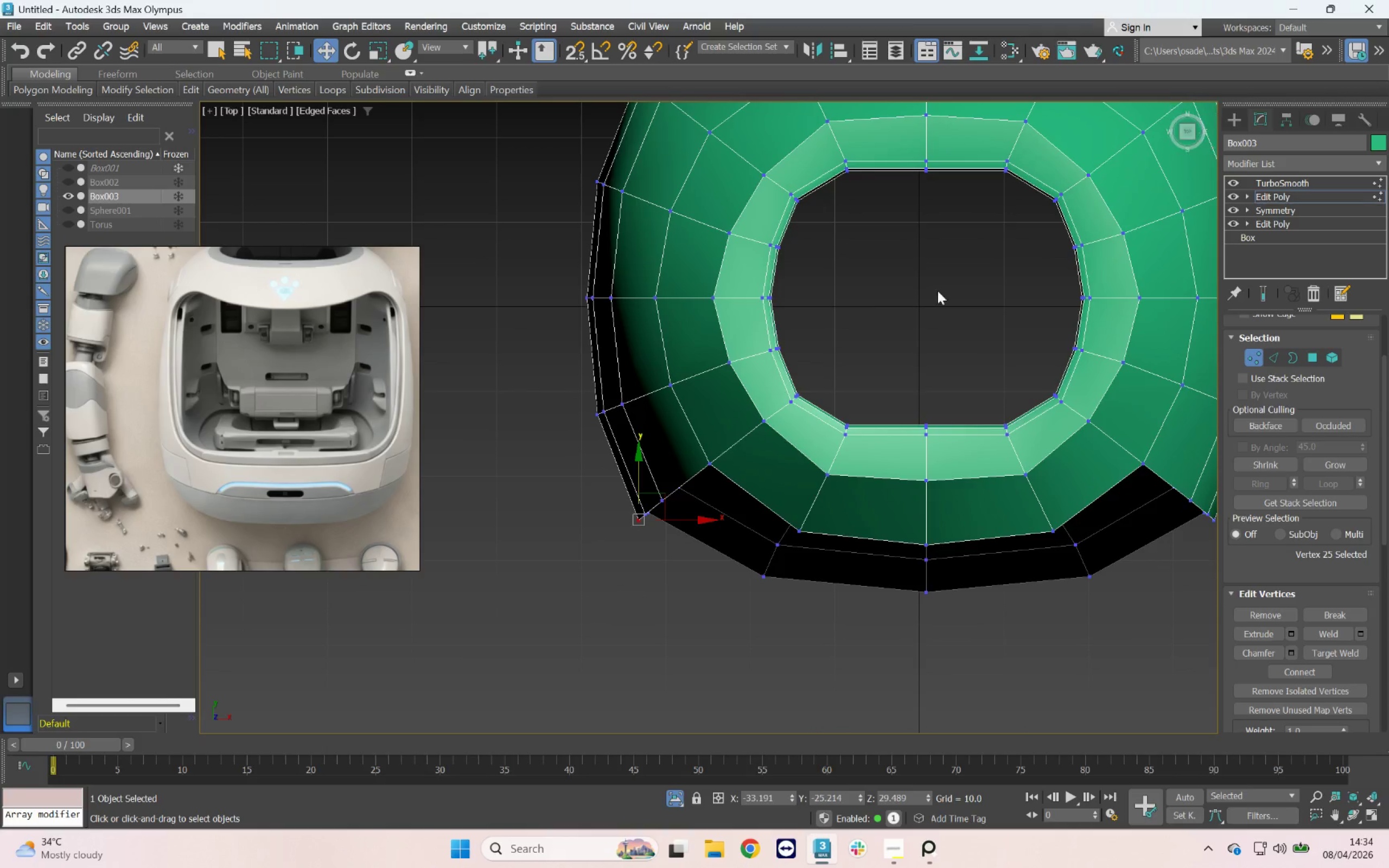 
key(F3)
 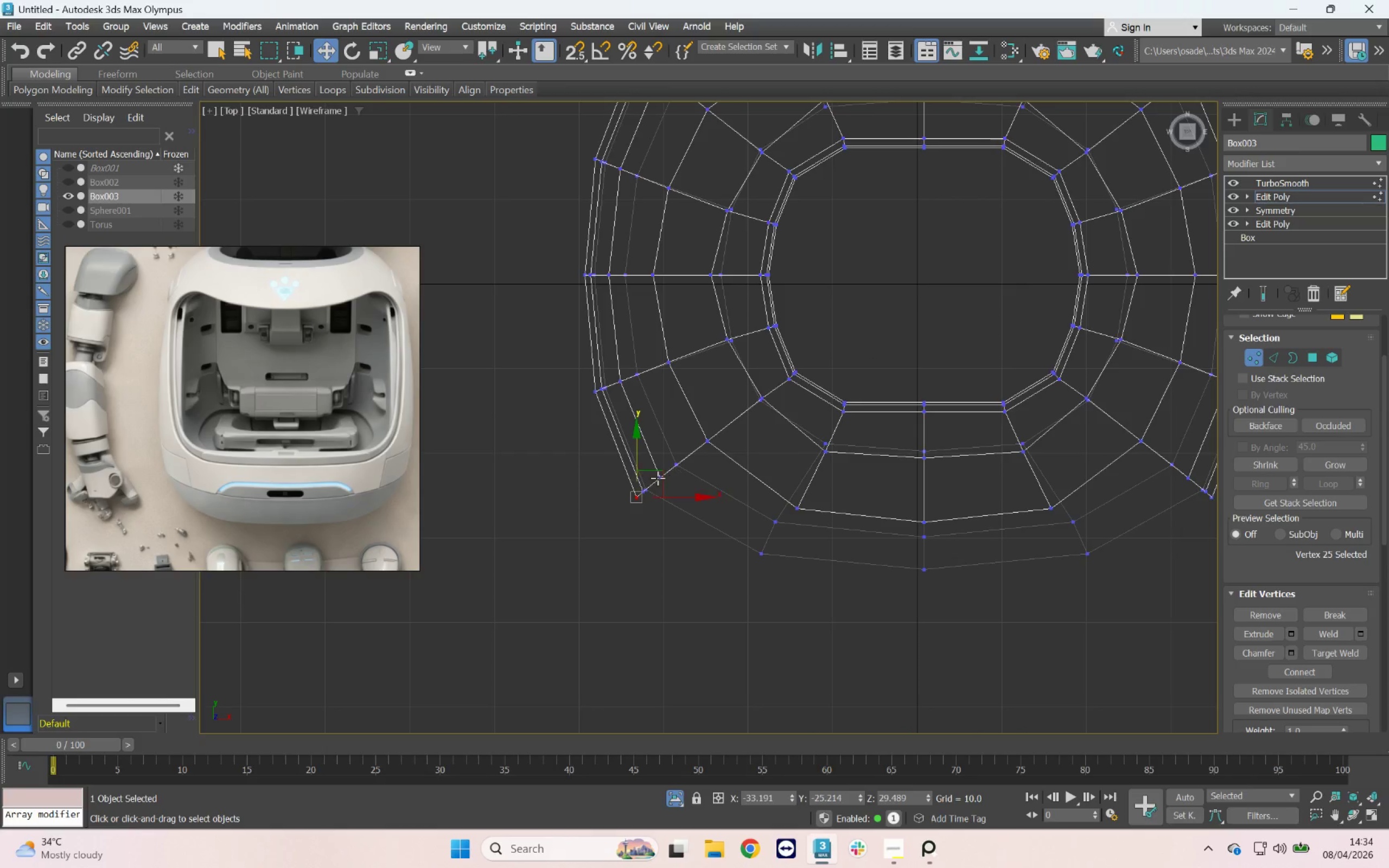 
left_click([659, 478])
 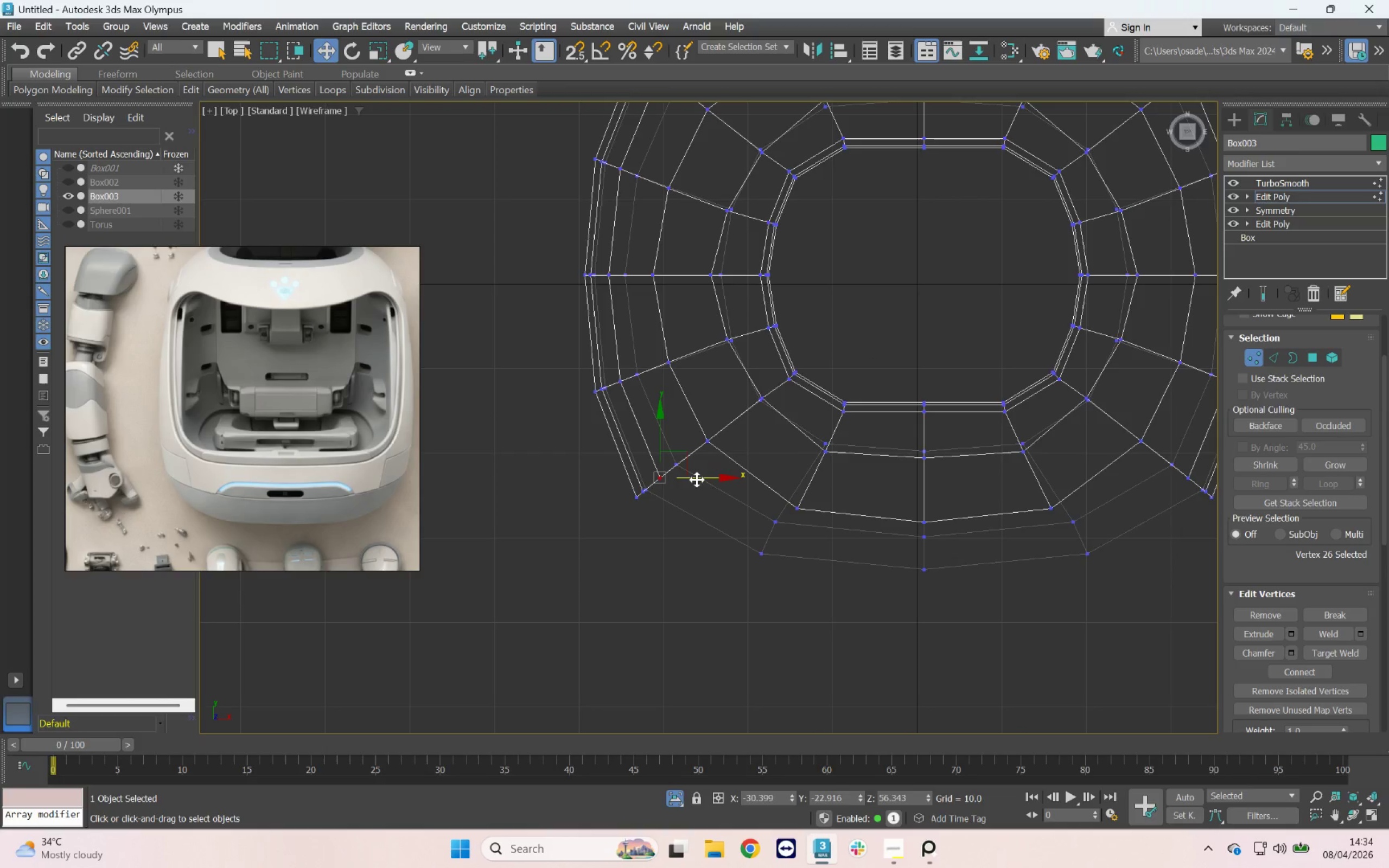 
left_click_drag(start_coordinate=[697, 478], to_coordinate=[705, 439])
 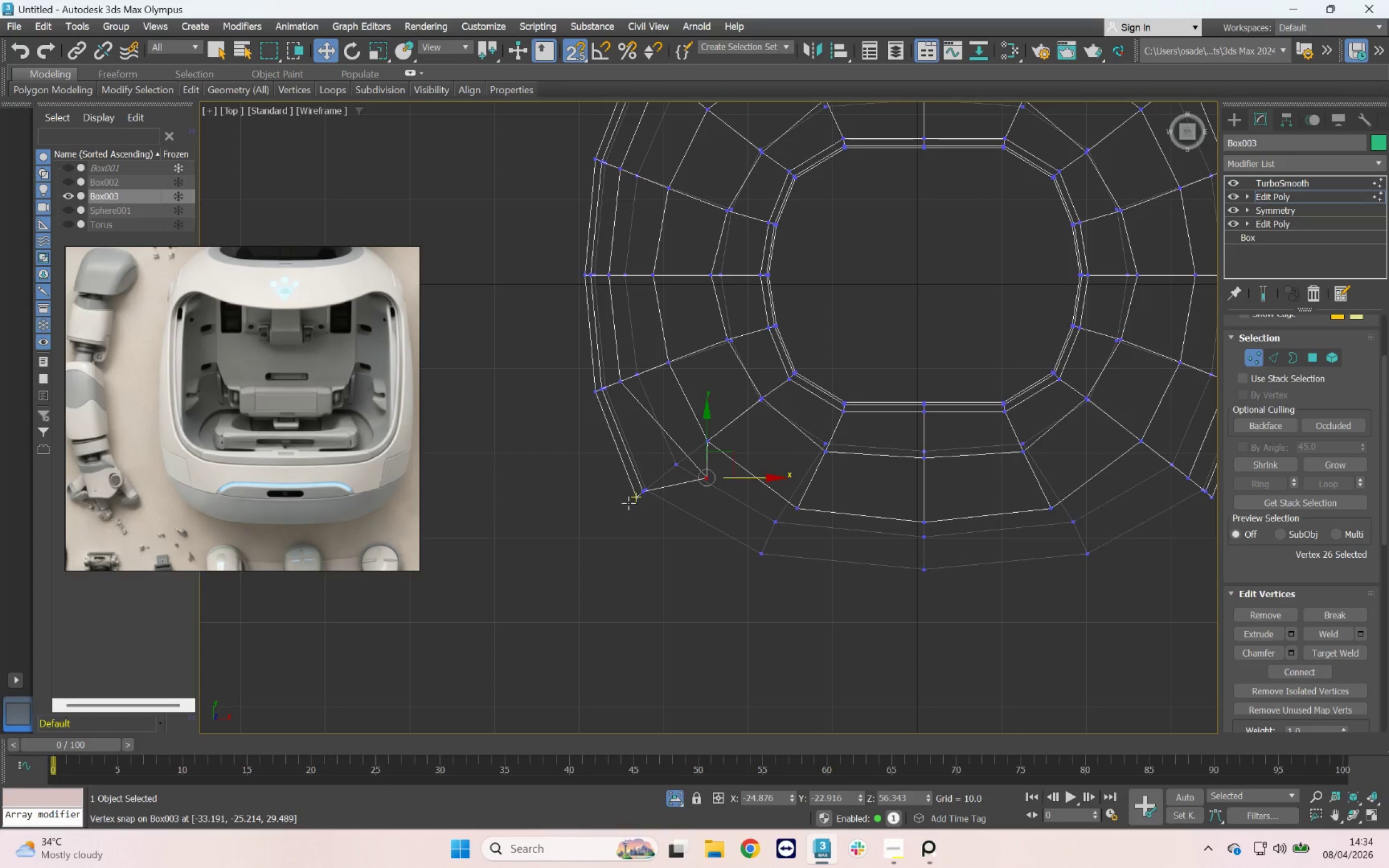 
key(S)
 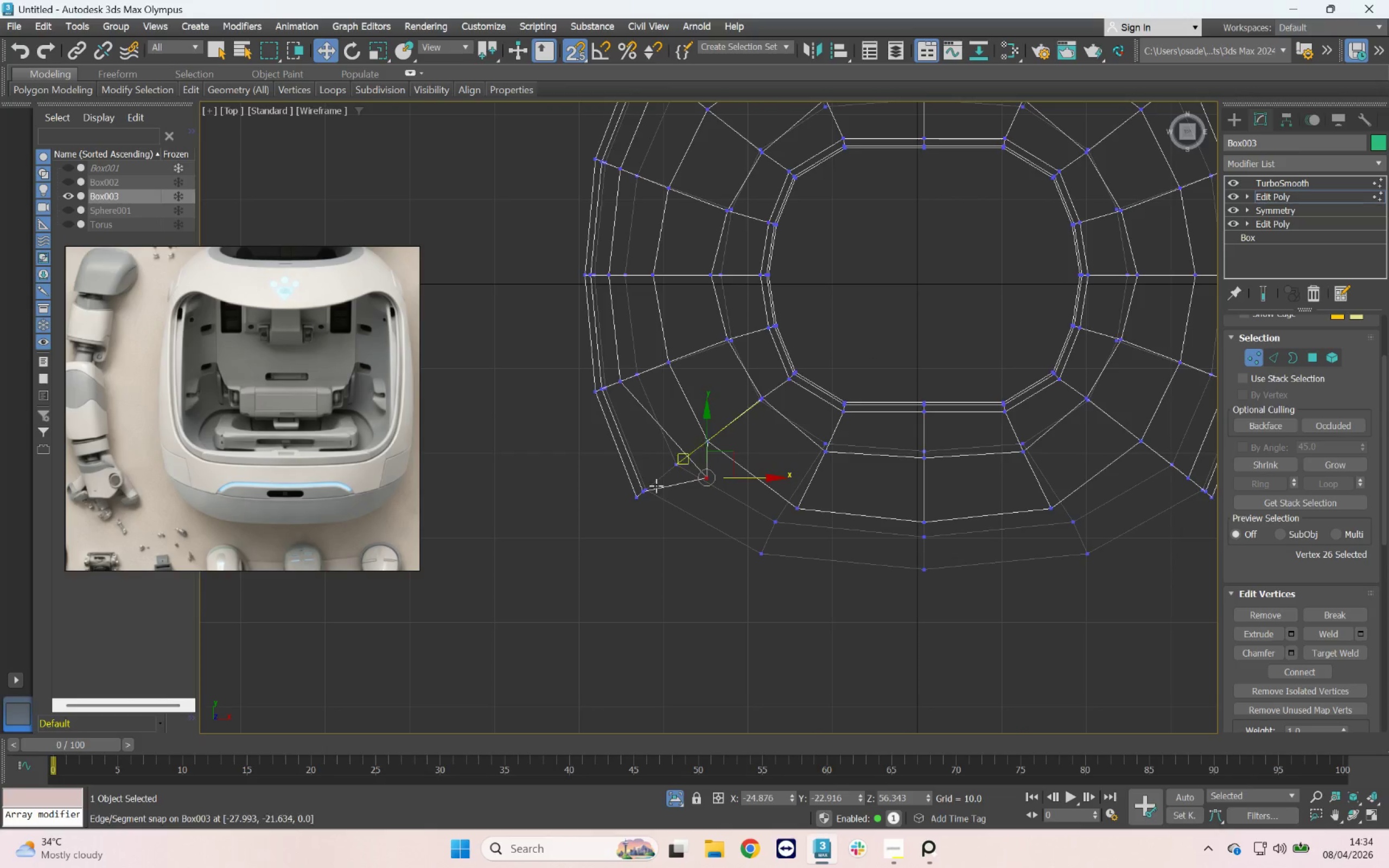 
left_click([642, 493])
 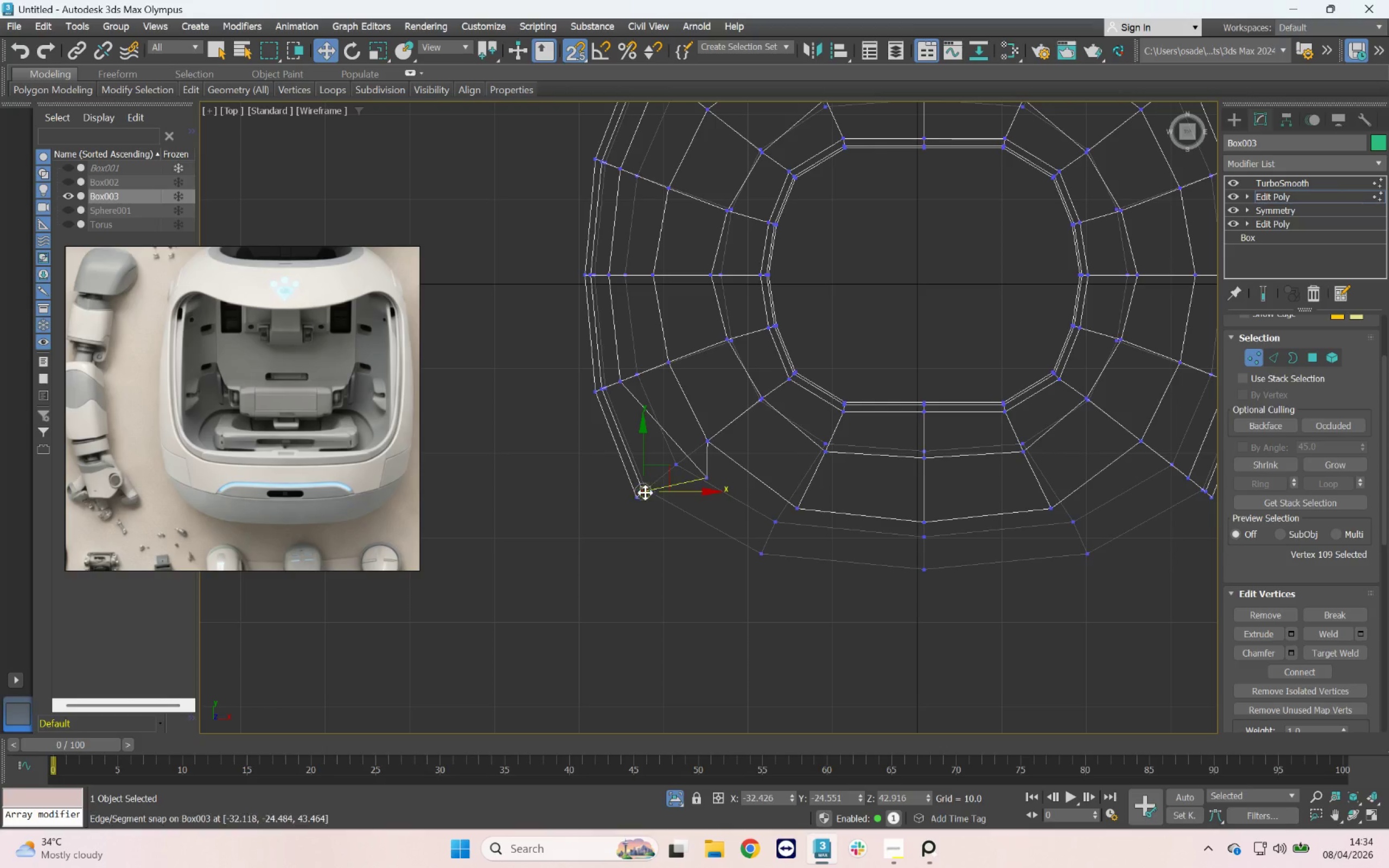 
scroll: coordinate [647, 495], scroll_direction: up, amount: 2.0
 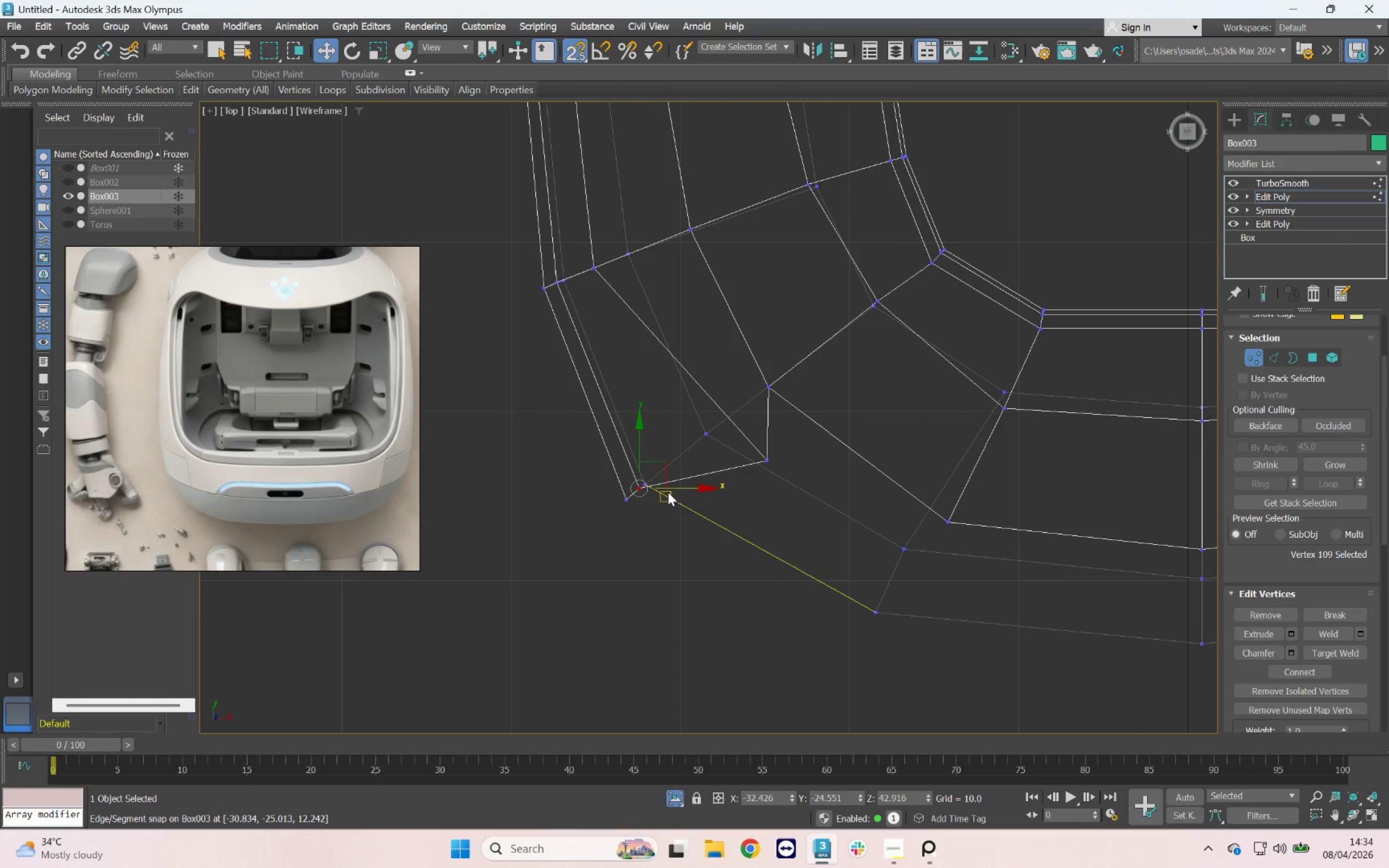 
left_click_drag(start_coordinate=[672, 488], to_coordinate=[767, 462])
 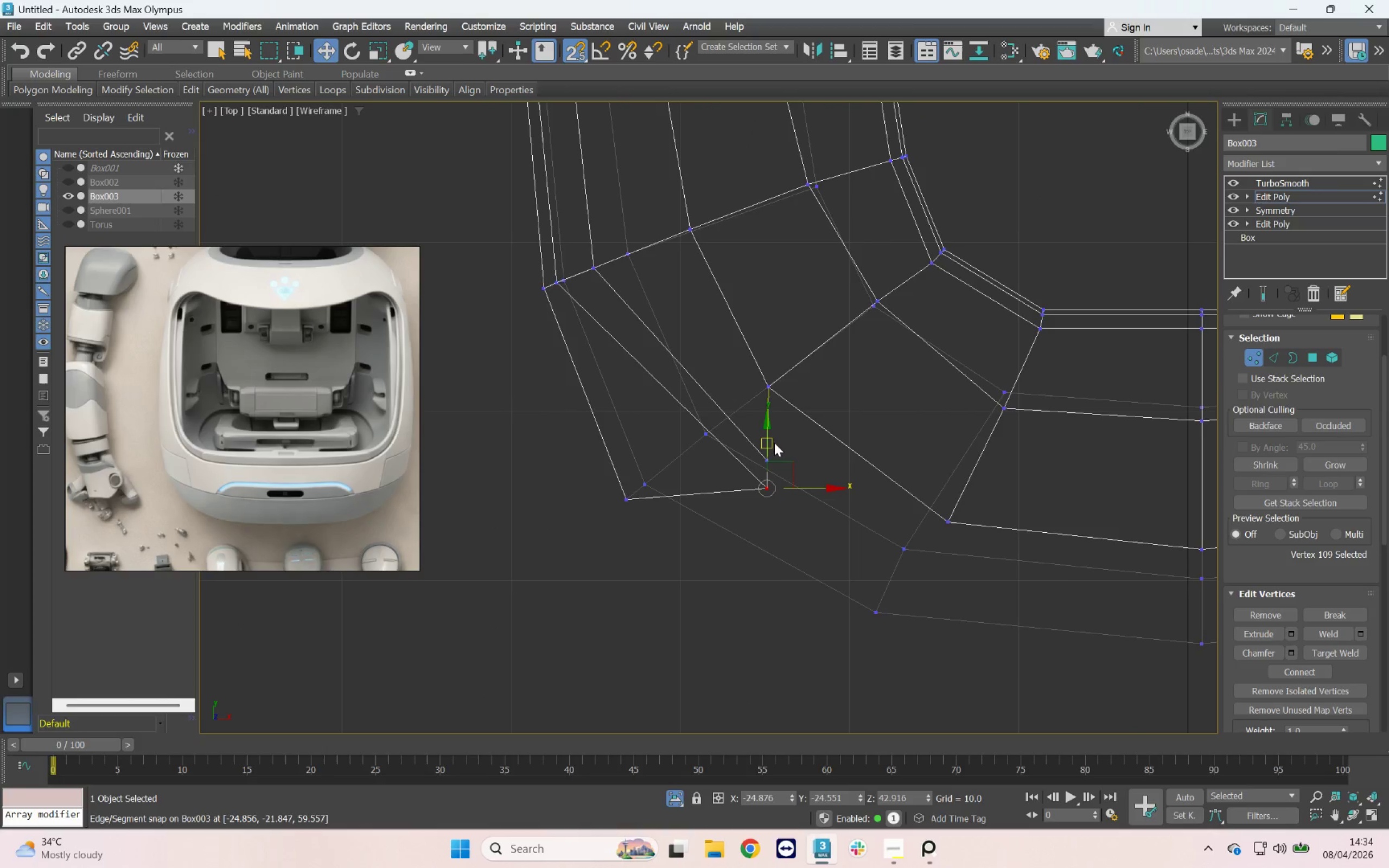 
left_click_drag(start_coordinate=[776, 443], to_coordinate=[759, 500])
 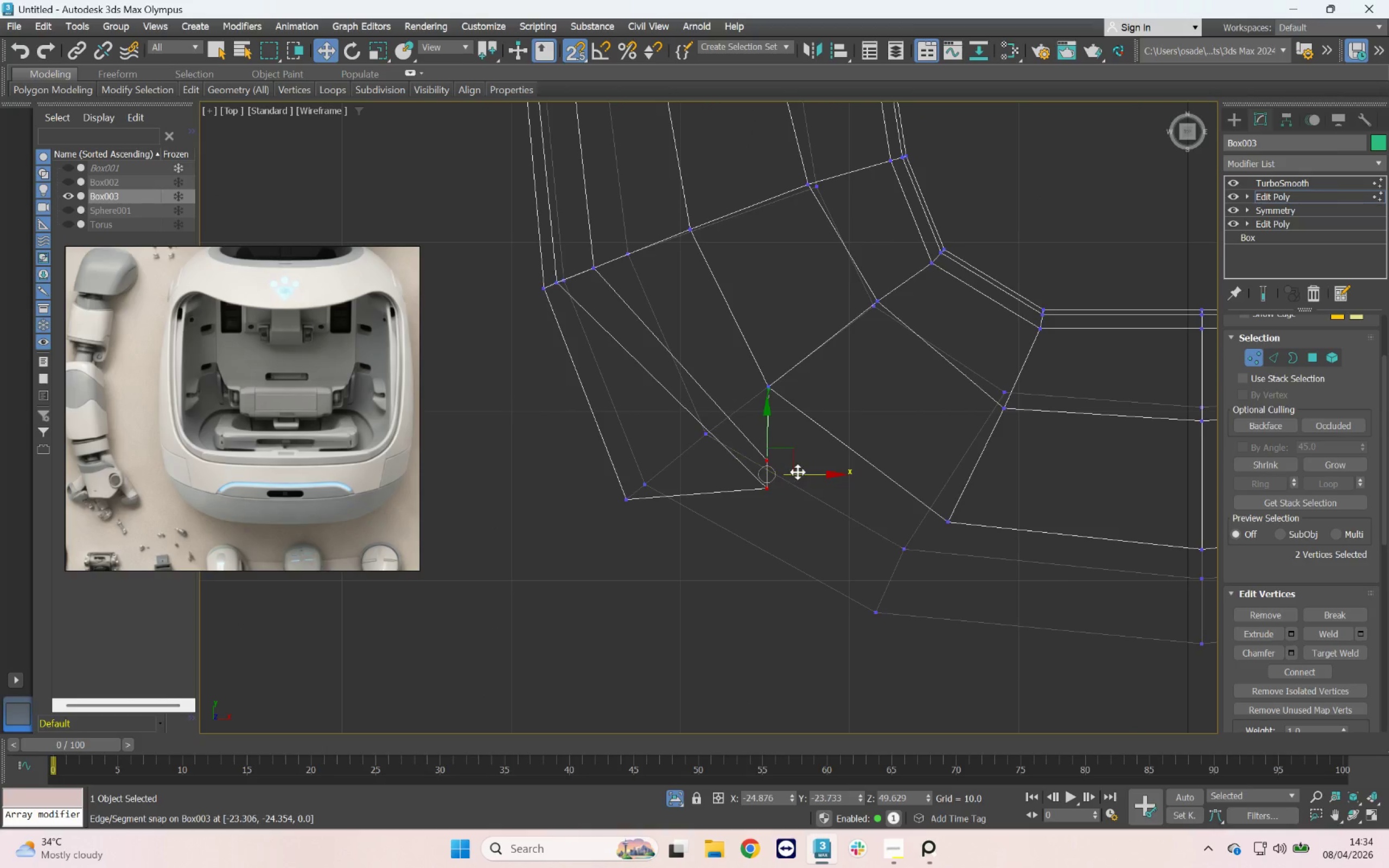 
left_click_drag(start_coordinate=[798, 471], to_coordinate=[767, 358])
 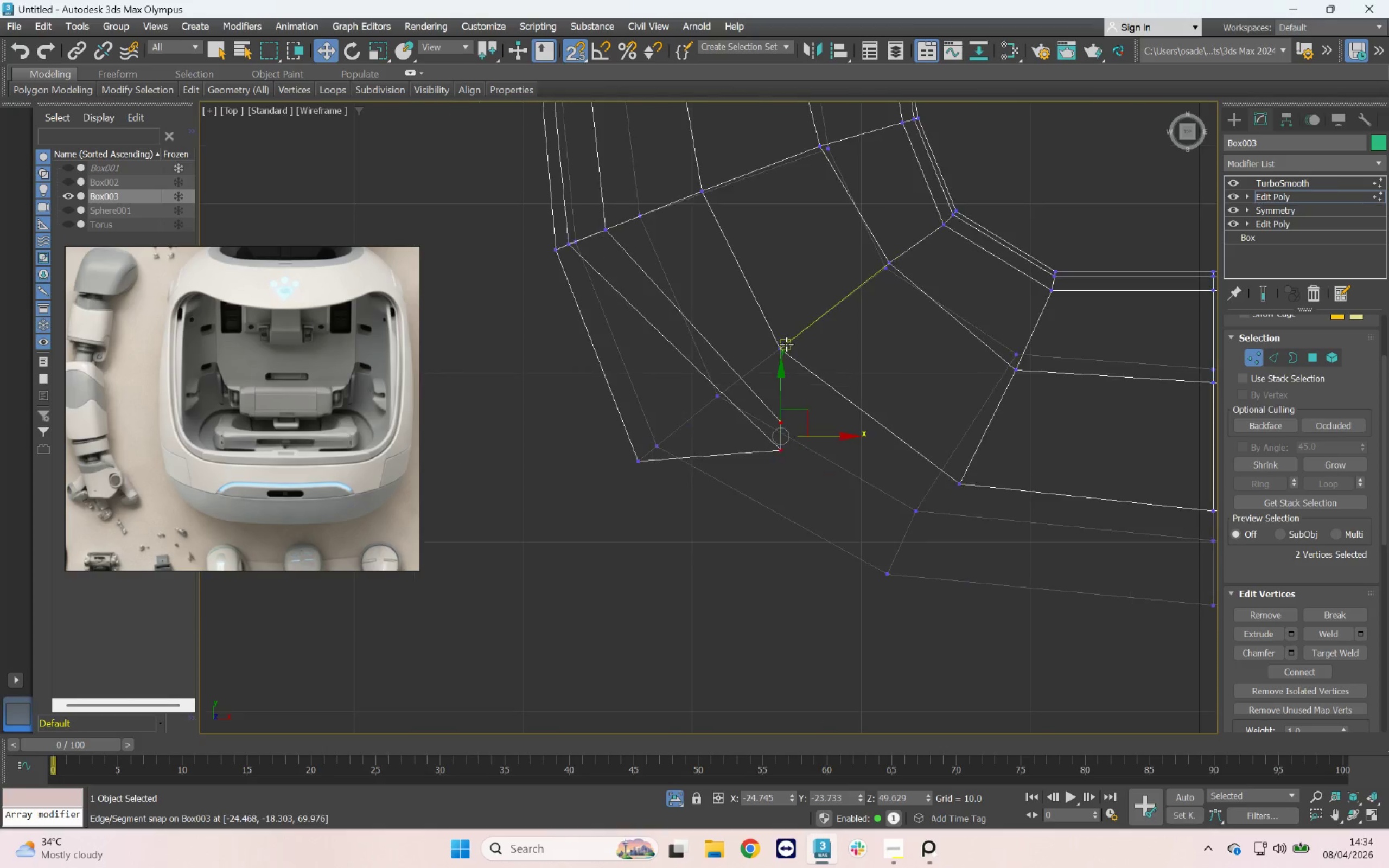 
scroll: coordinate [770, 397], scroll_direction: up, amount: 4.0
 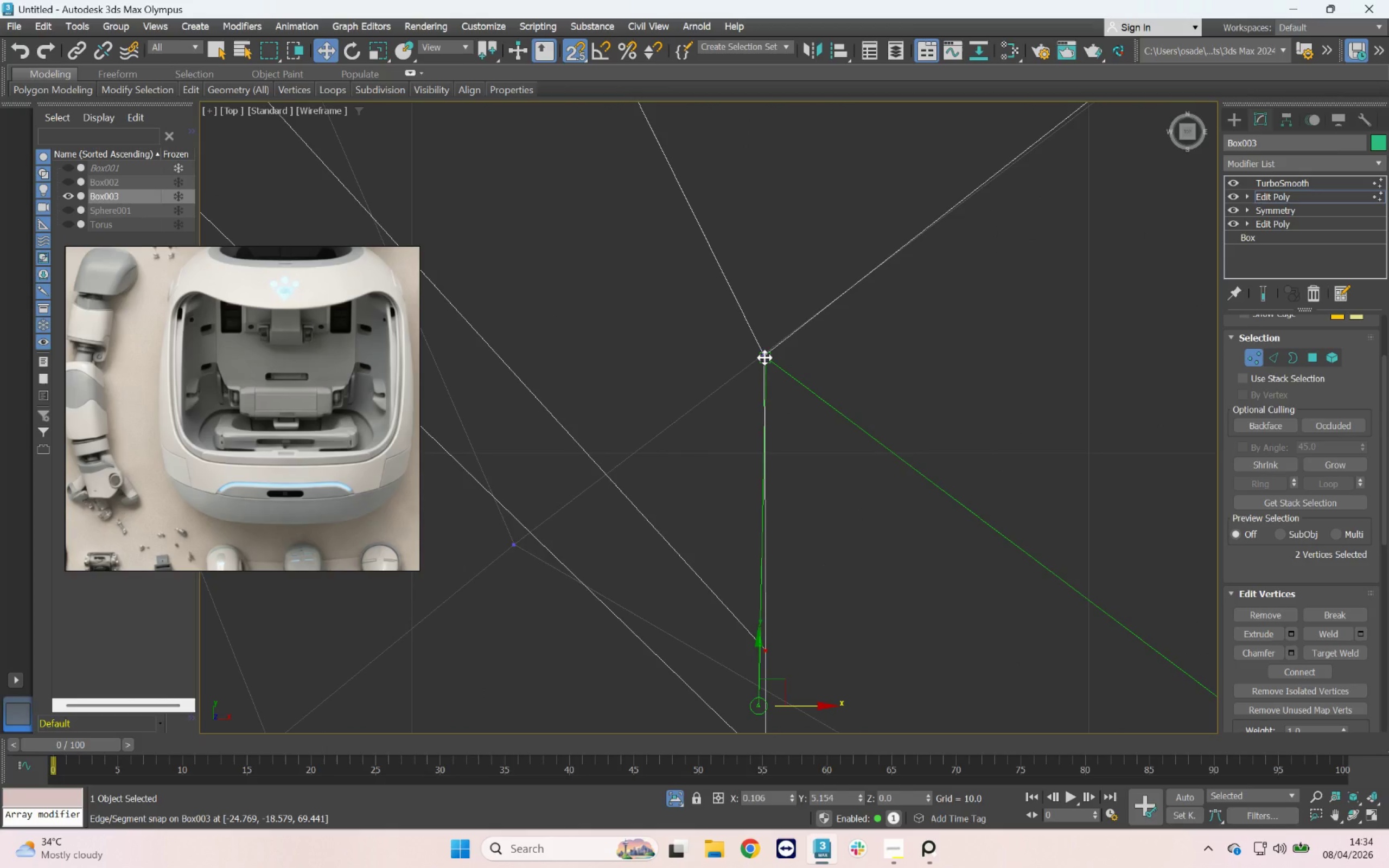 
scroll: coordinate [786, 346], scroll_direction: down, amount: 4.0
 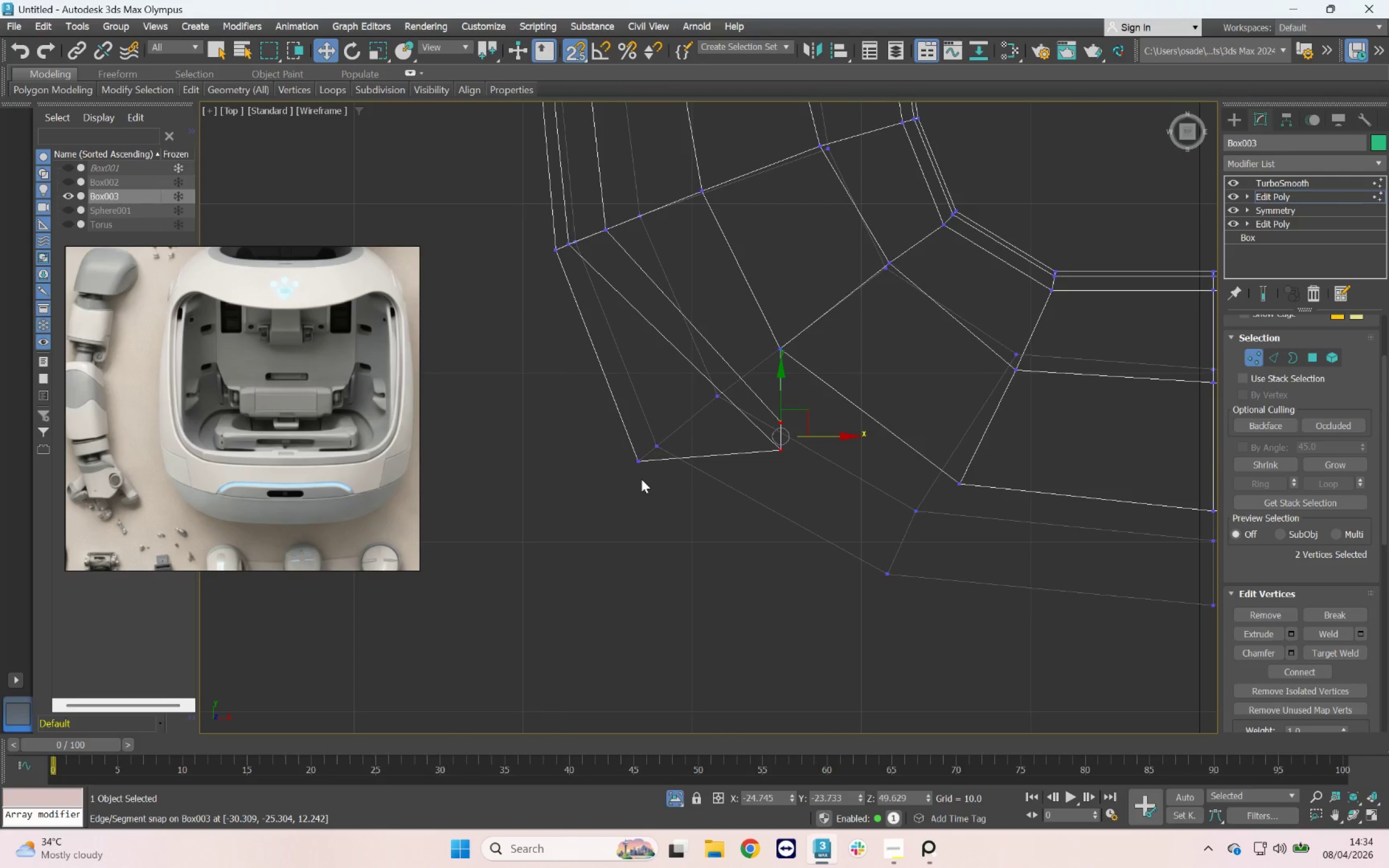 
left_click_drag(start_coordinate=[697, 508], to_coordinate=[613, 456])
 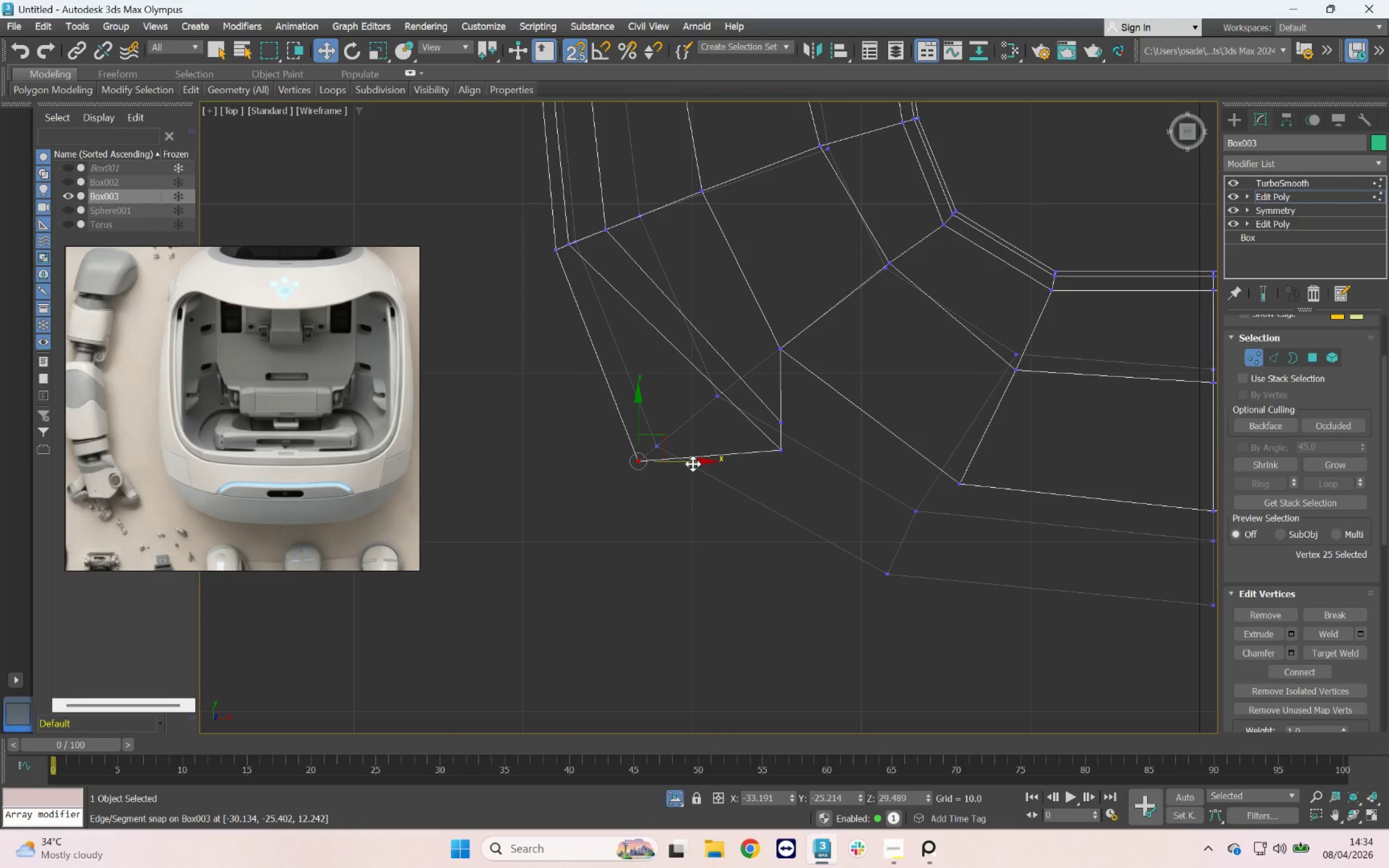 
left_click_drag(start_coordinate=[694, 463], to_coordinate=[781, 456])
 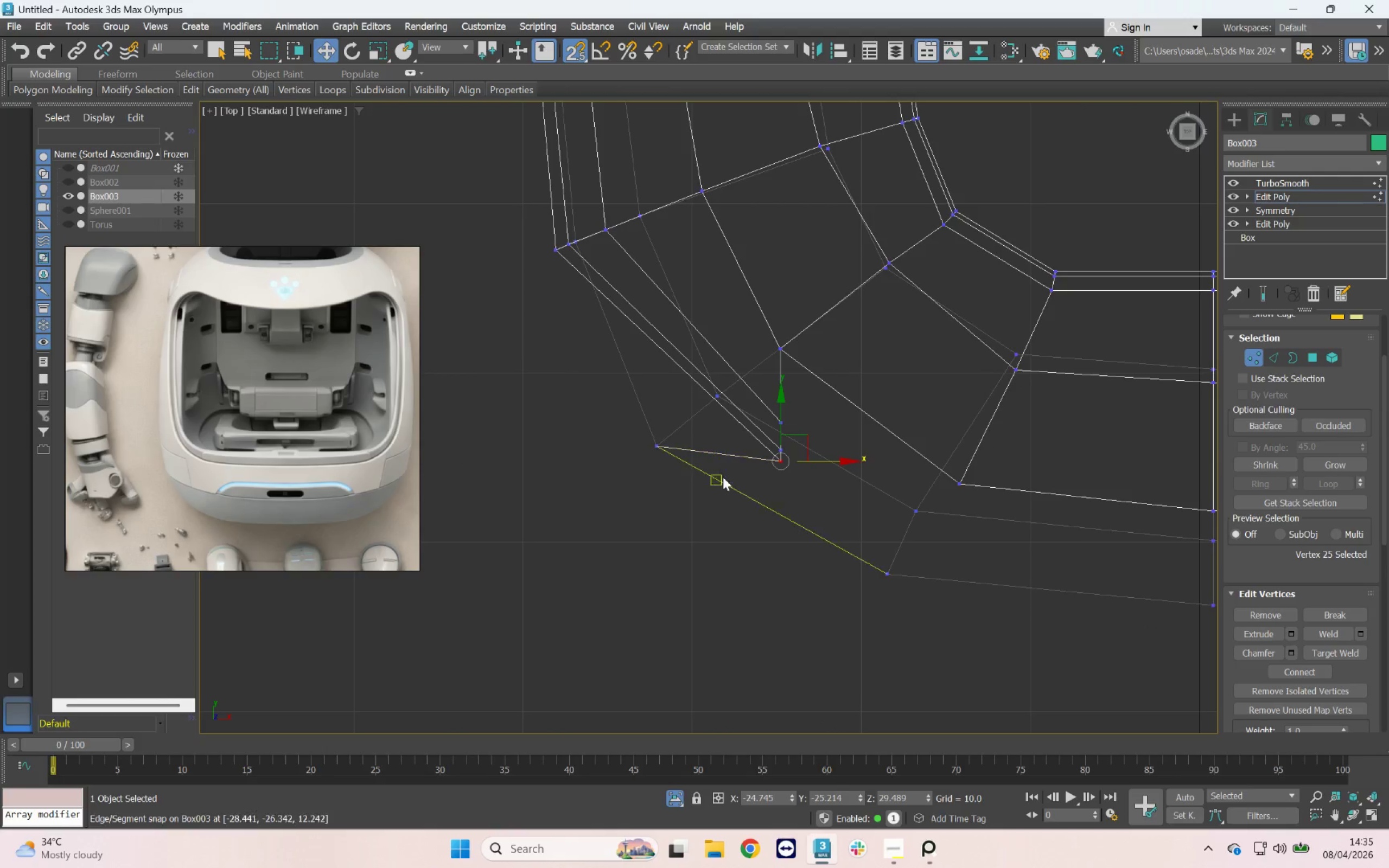 
left_click_drag(start_coordinate=[718, 493], to_coordinate=[641, 441])
 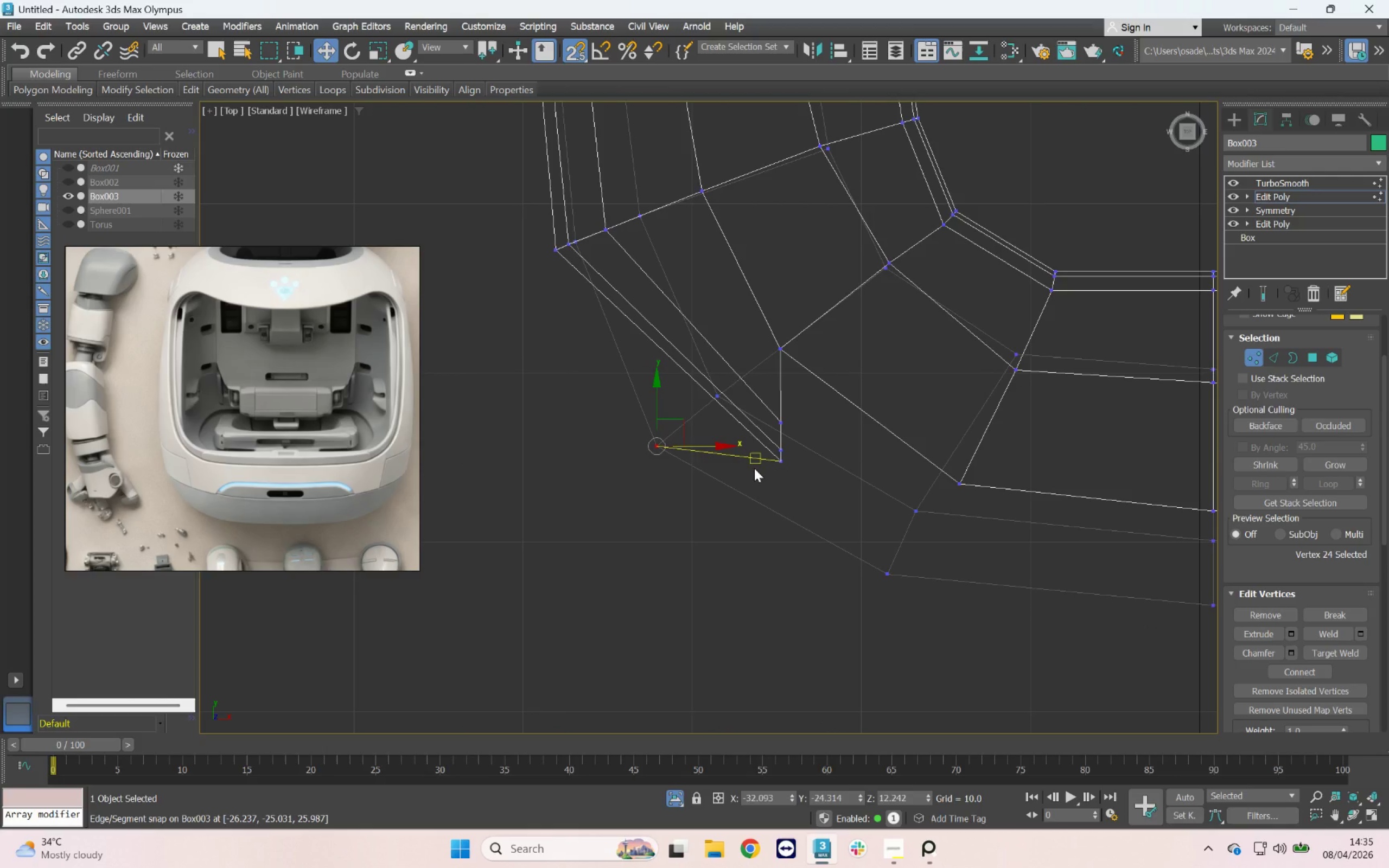 
hold_key(key=F3, duration=14.4)
 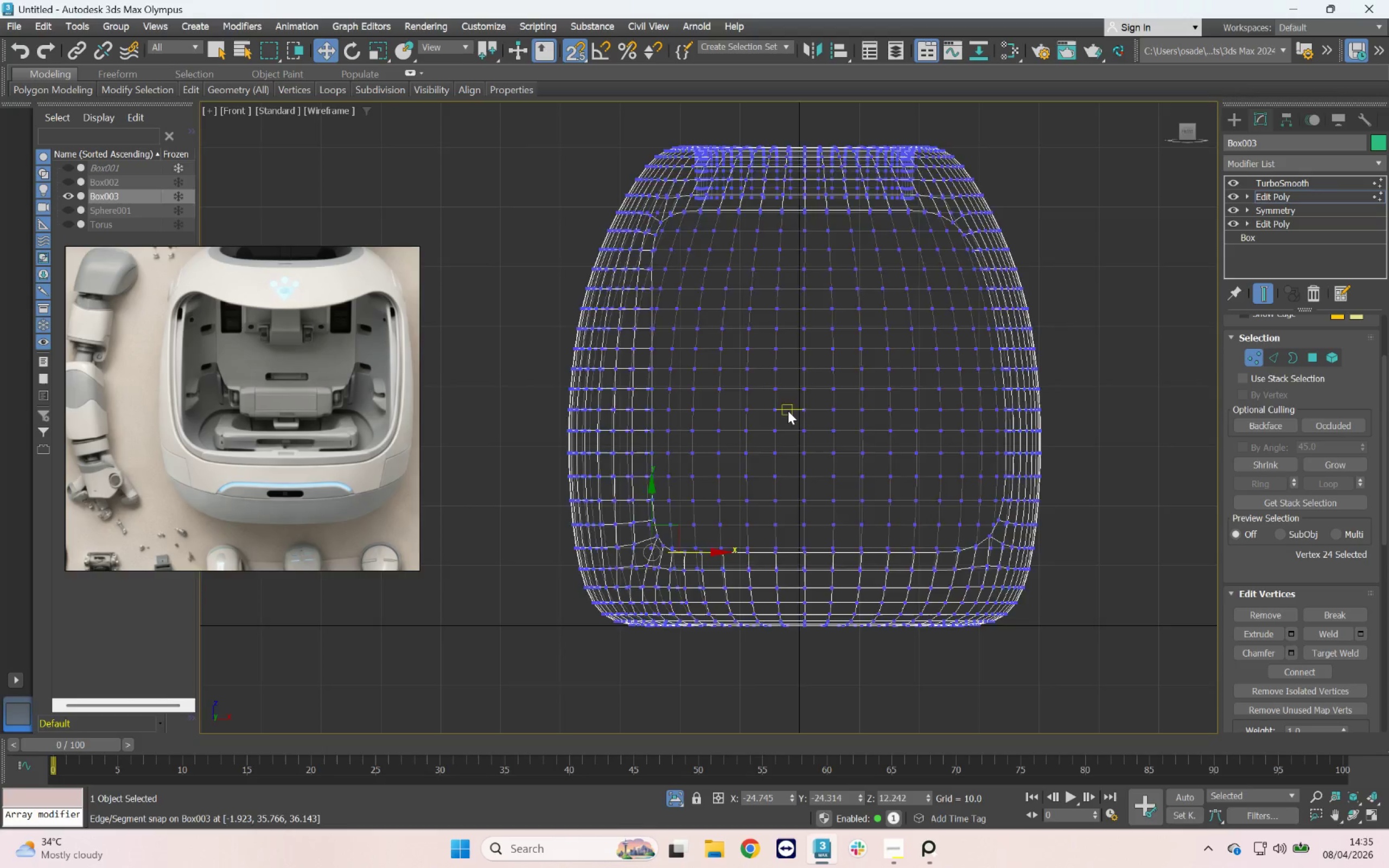 
scroll: coordinate [826, 487], scroll_direction: down, amount: 1.0
 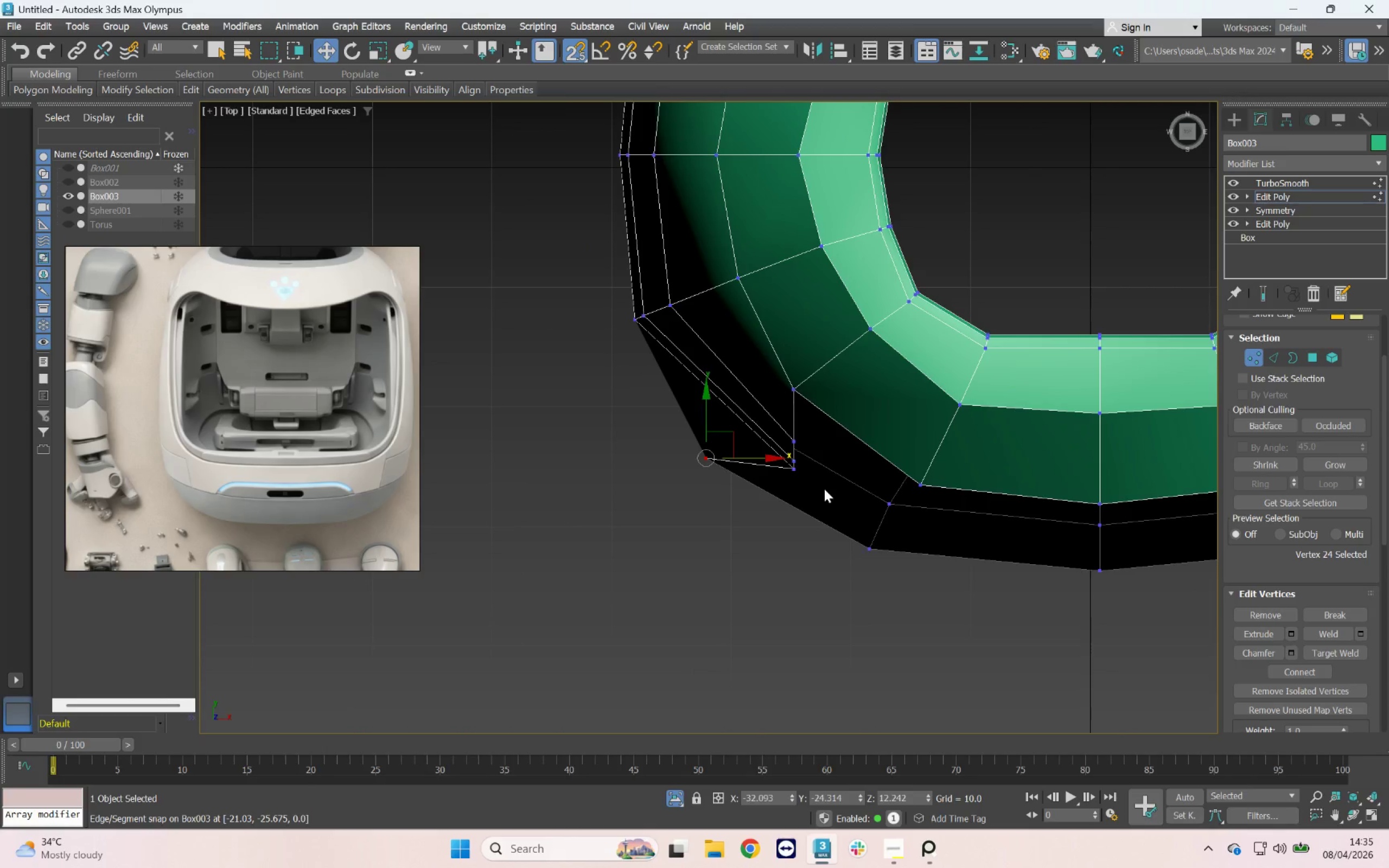 
hold_key(key=AltLeft, duration=2.43)
 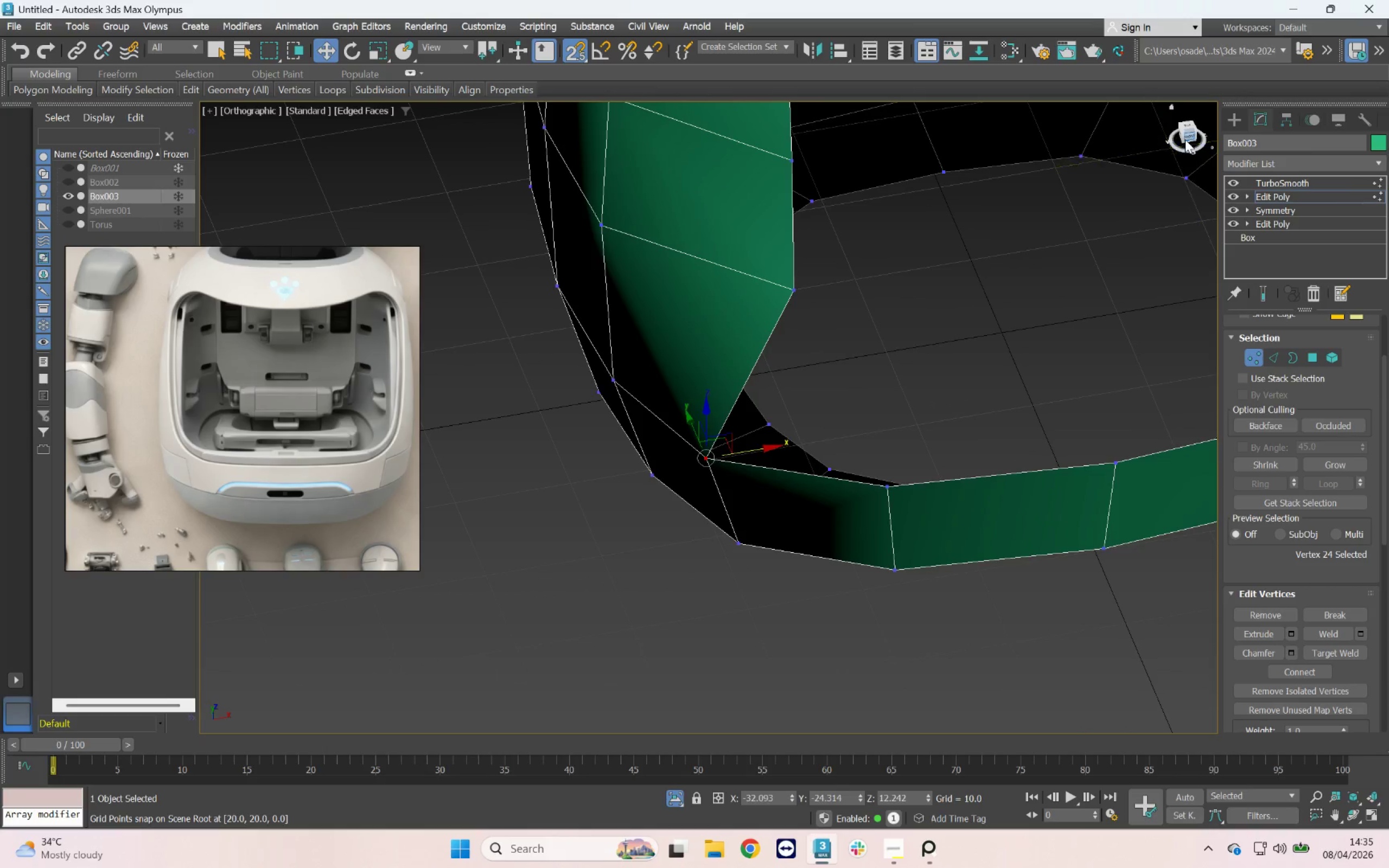 
left_click([1185, 137])
 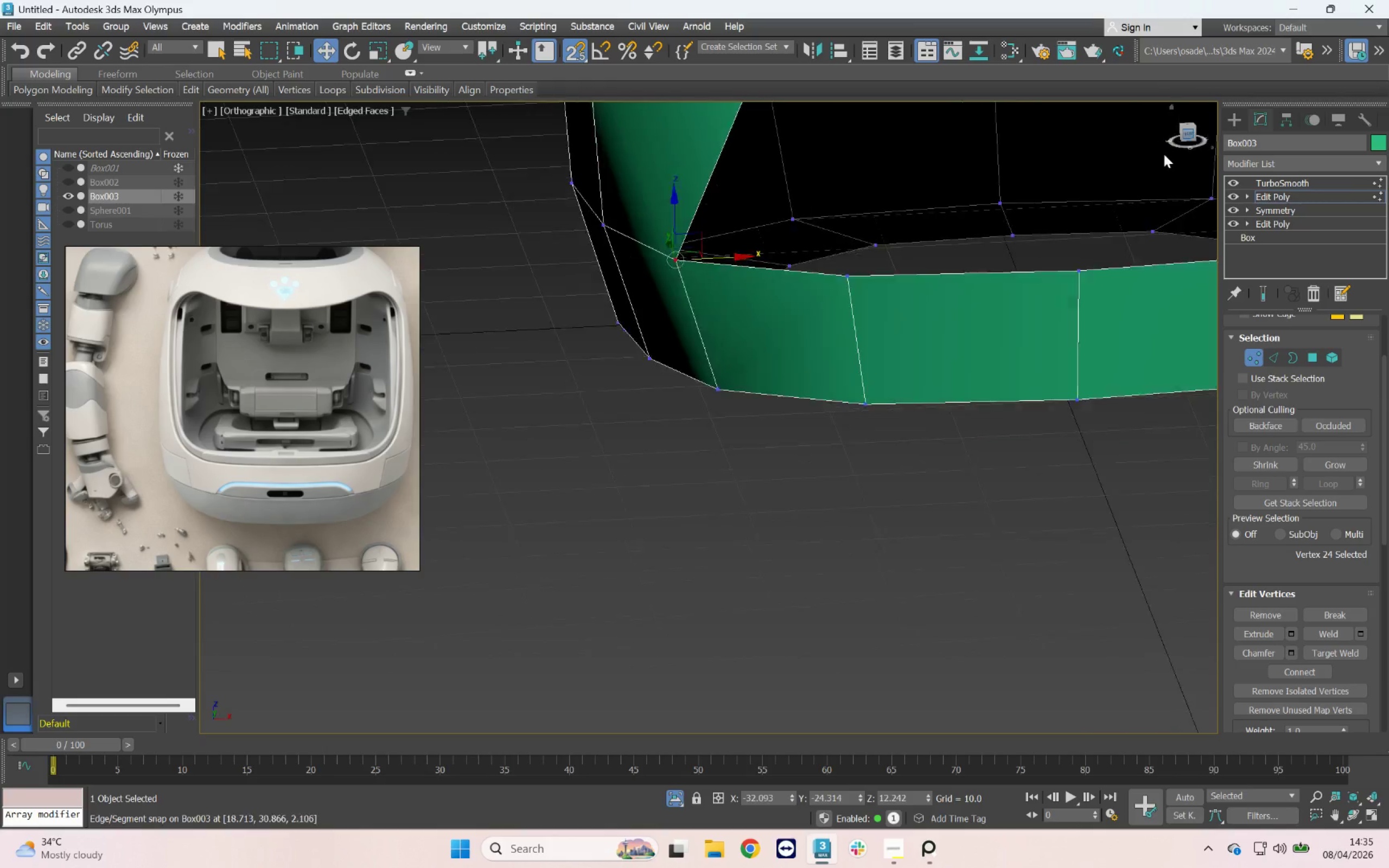 
scroll: coordinate [825, 267], scroll_direction: down, amount: 3.0
 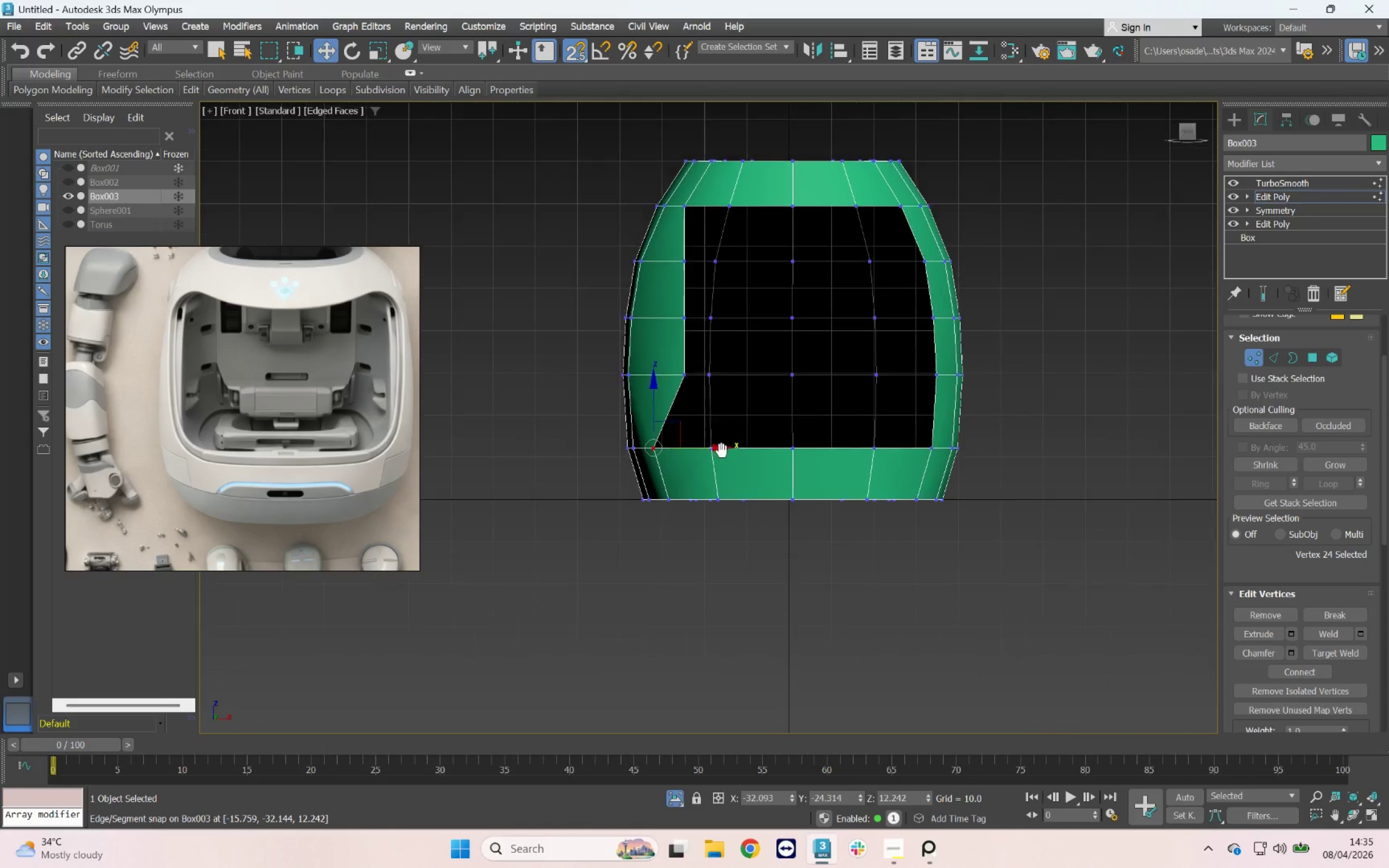 
scroll: coordinate [659, 439], scroll_direction: up, amount: 3.0
 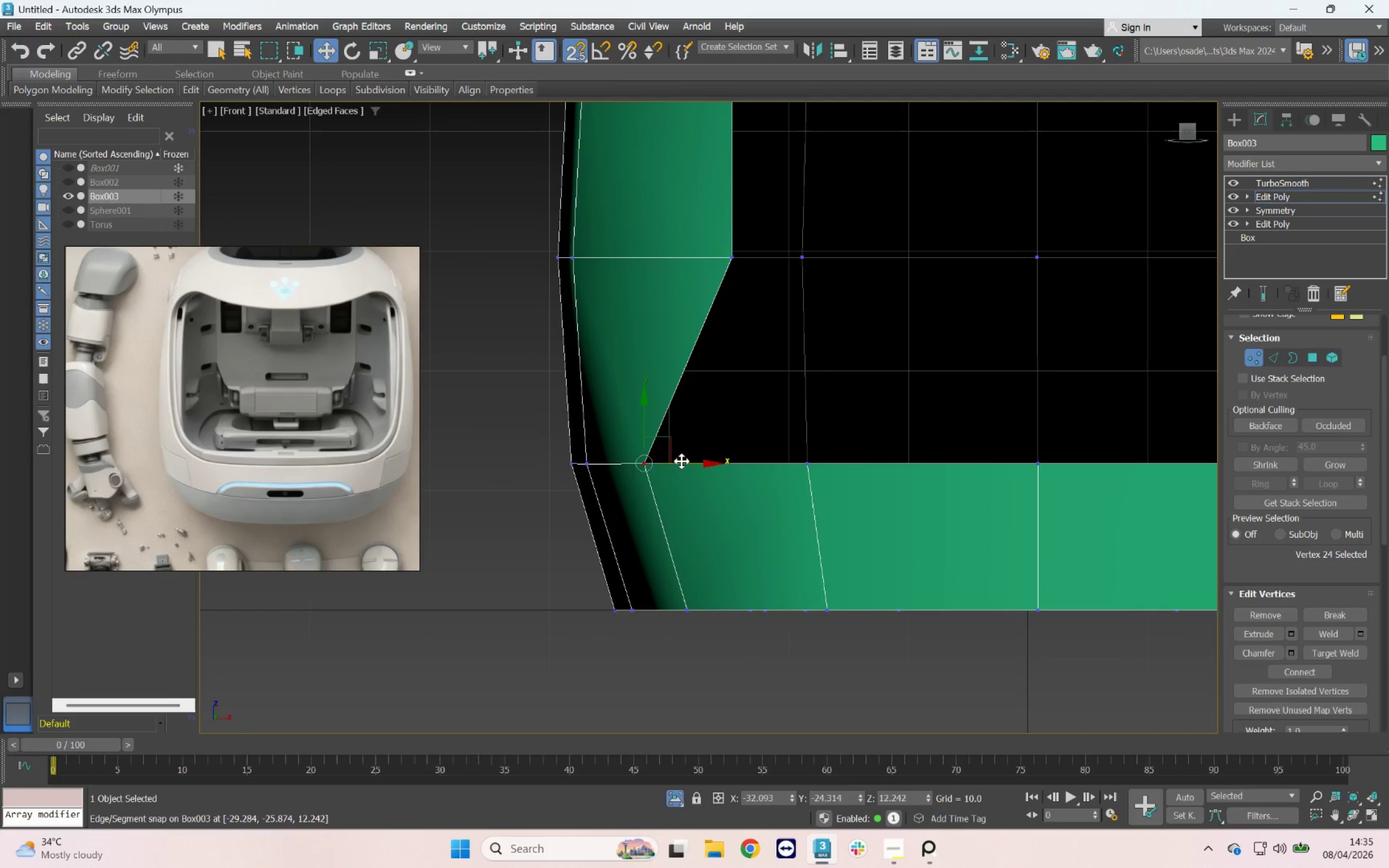 
left_click_drag(start_coordinate=[681, 461], to_coordinate=[731, 261])
 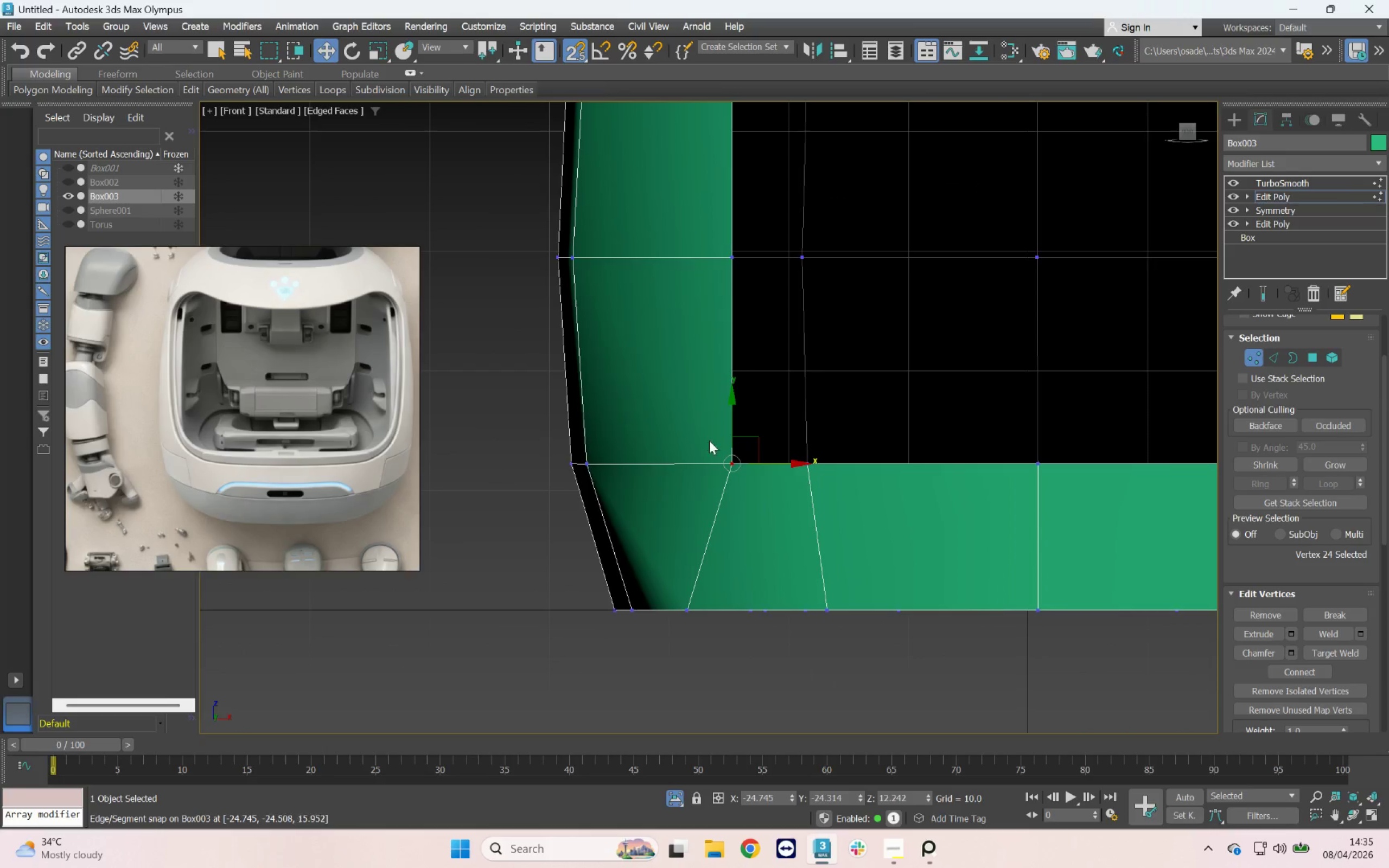 
scroll: coordinate [654, 487], scroll_direction: down, amount: 2.0
 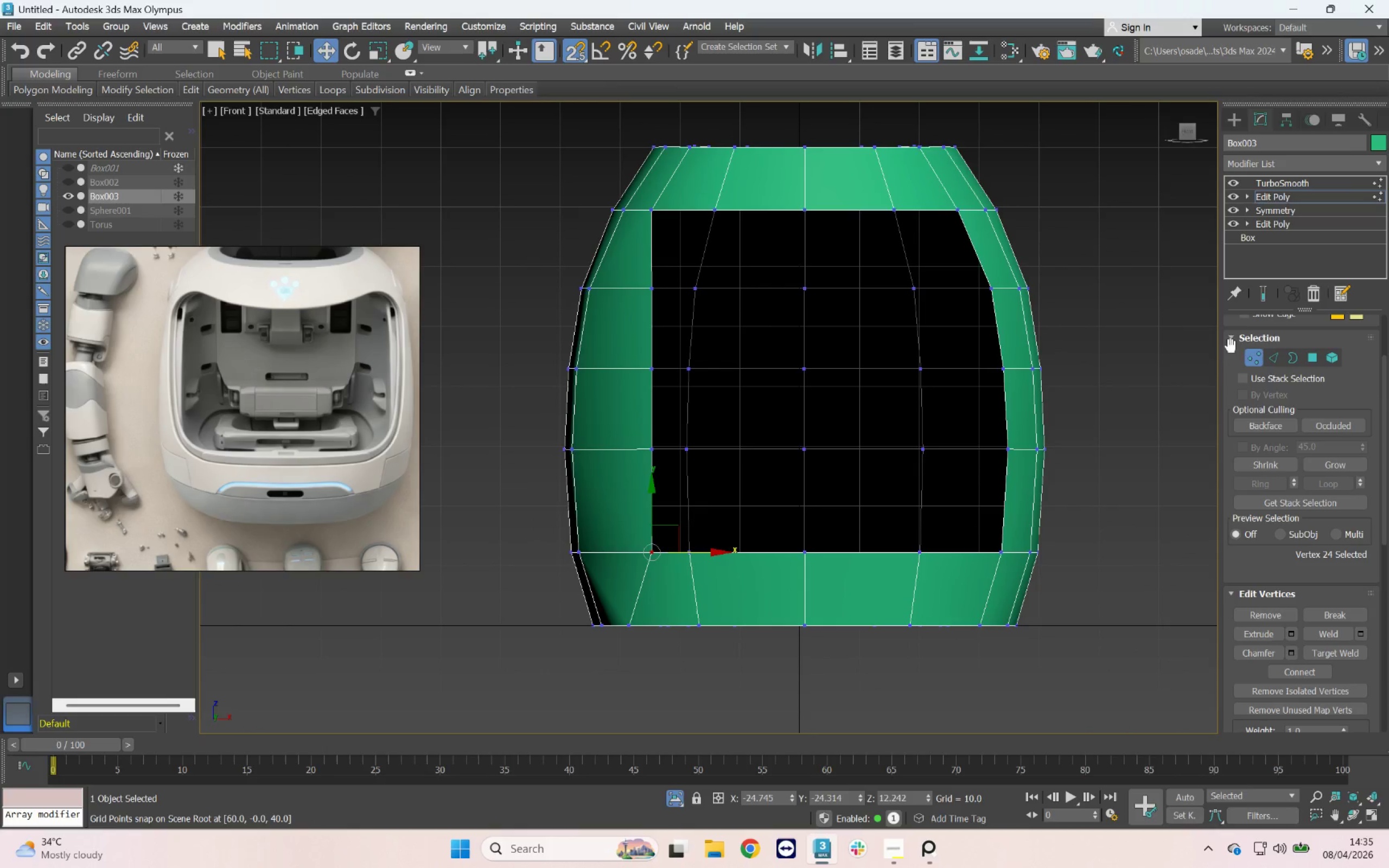 
left_click([1263, 292])
 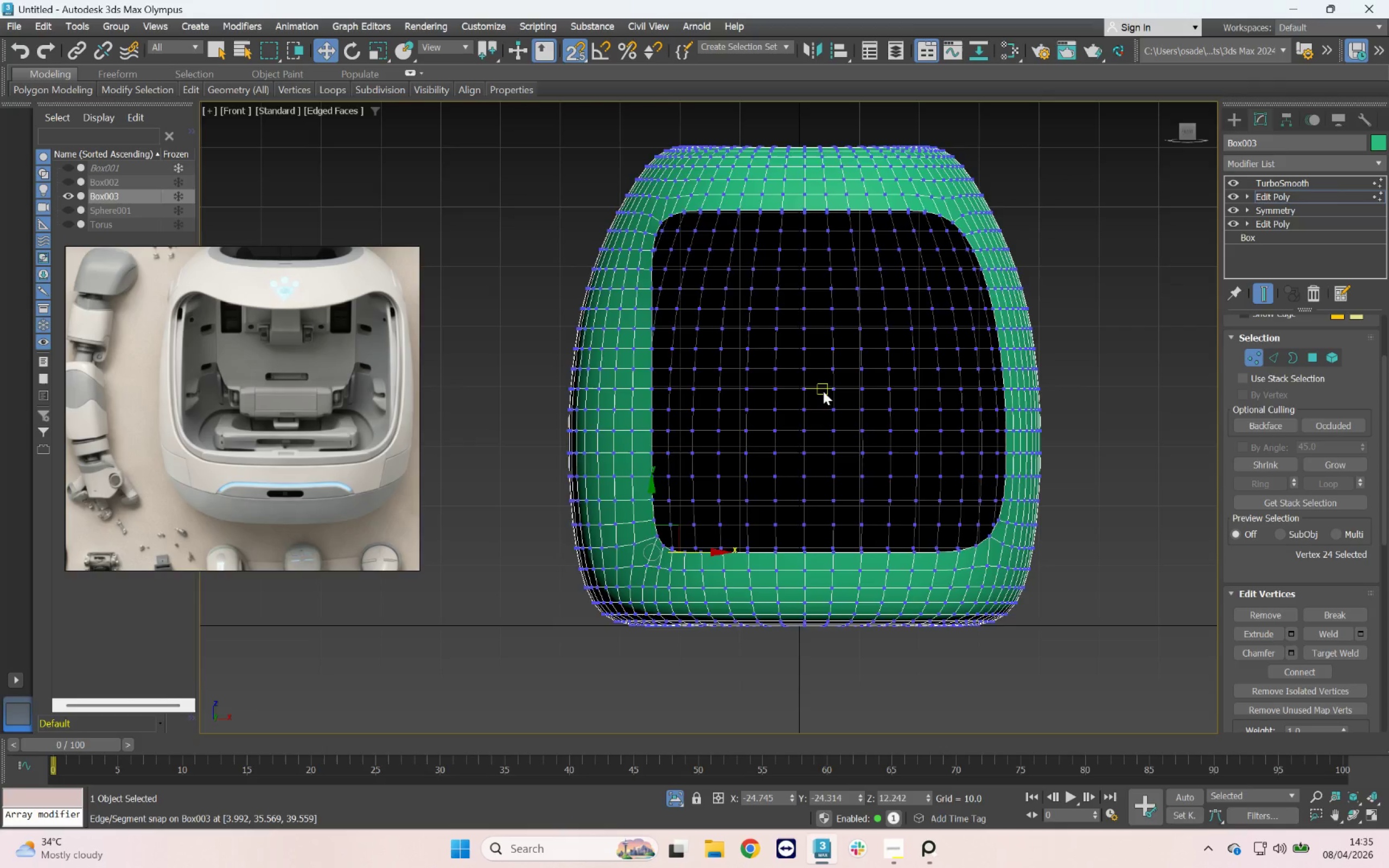 
key(F3)
 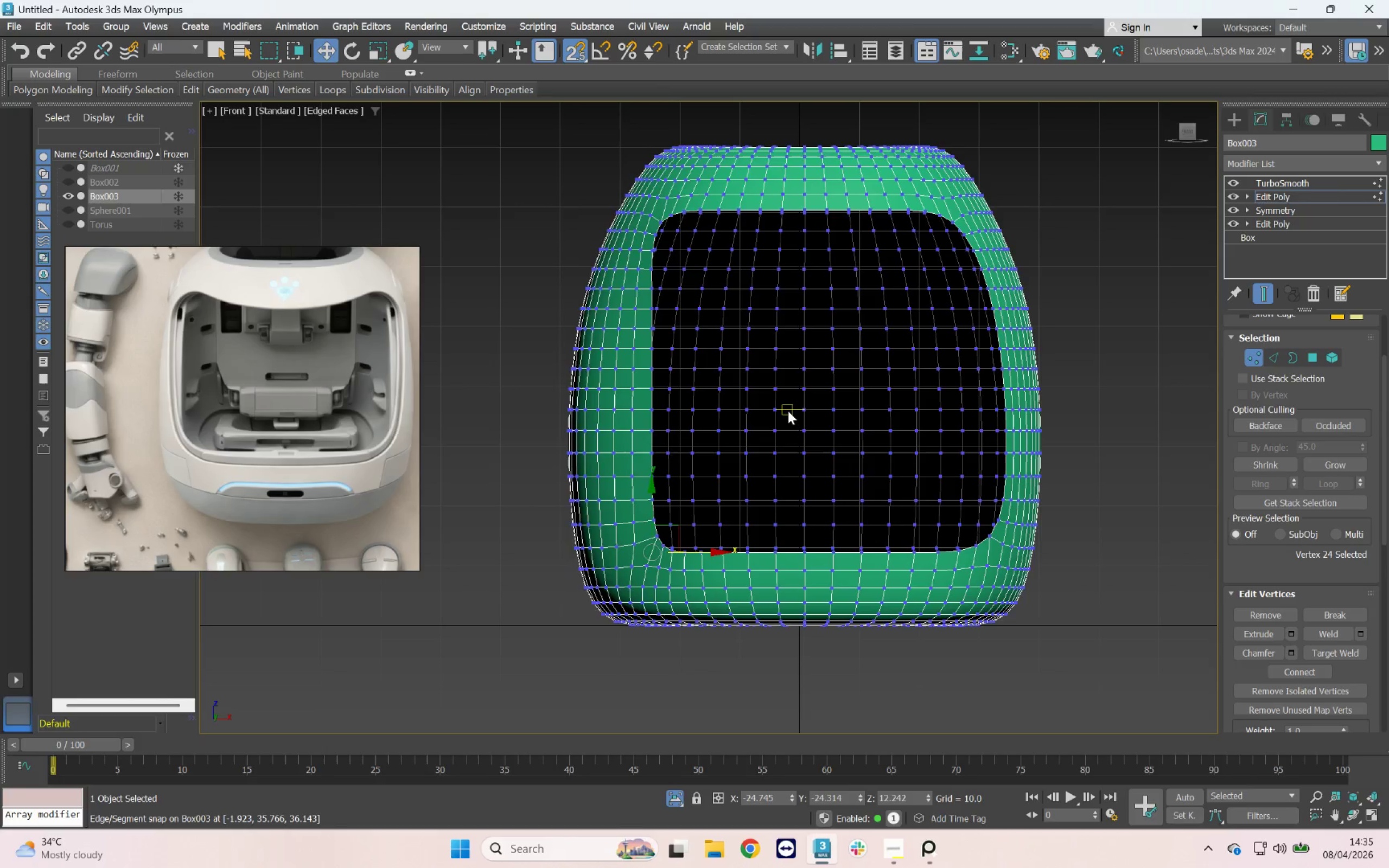 
key(F4)
 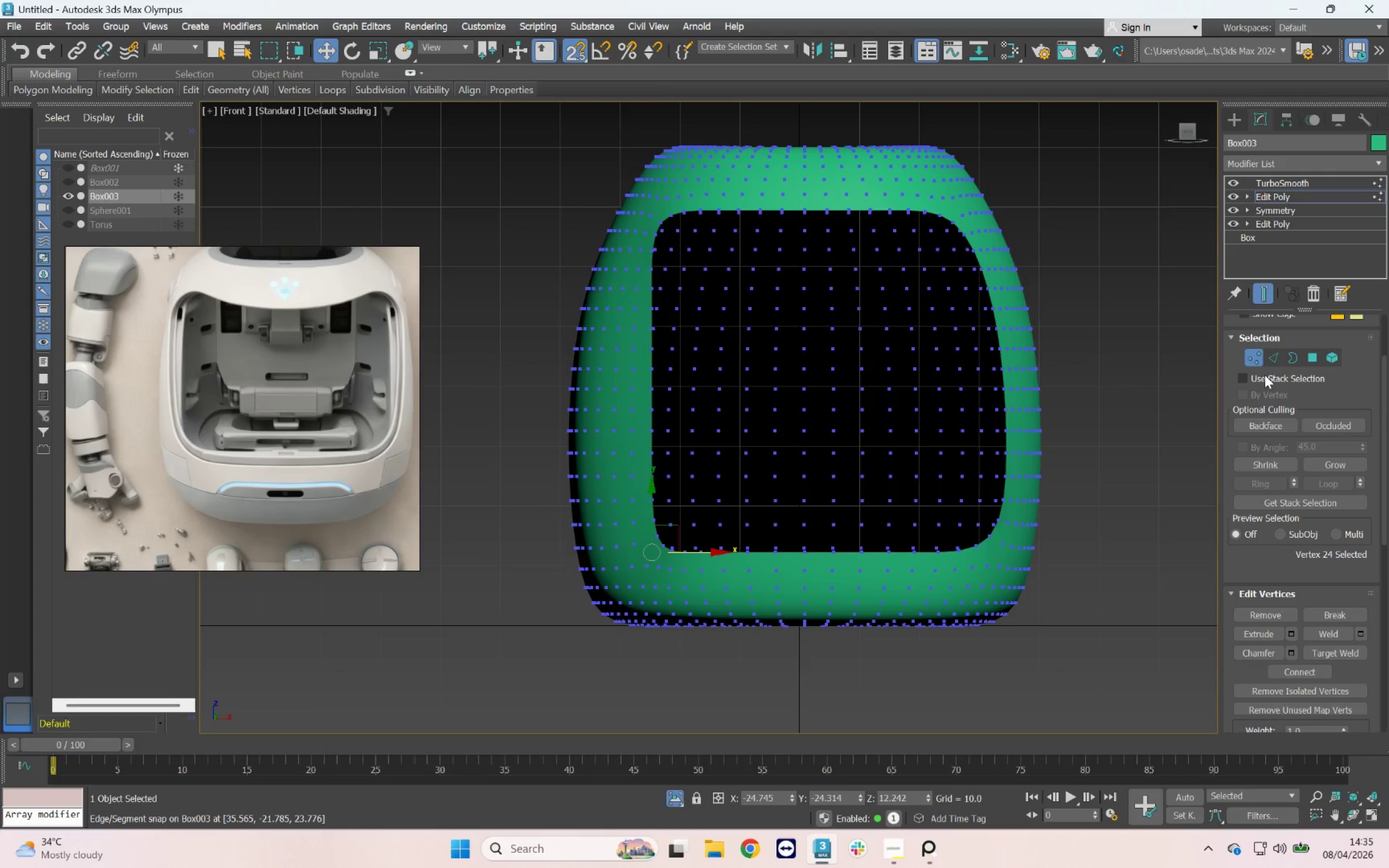 
left_click([1253, 363])
 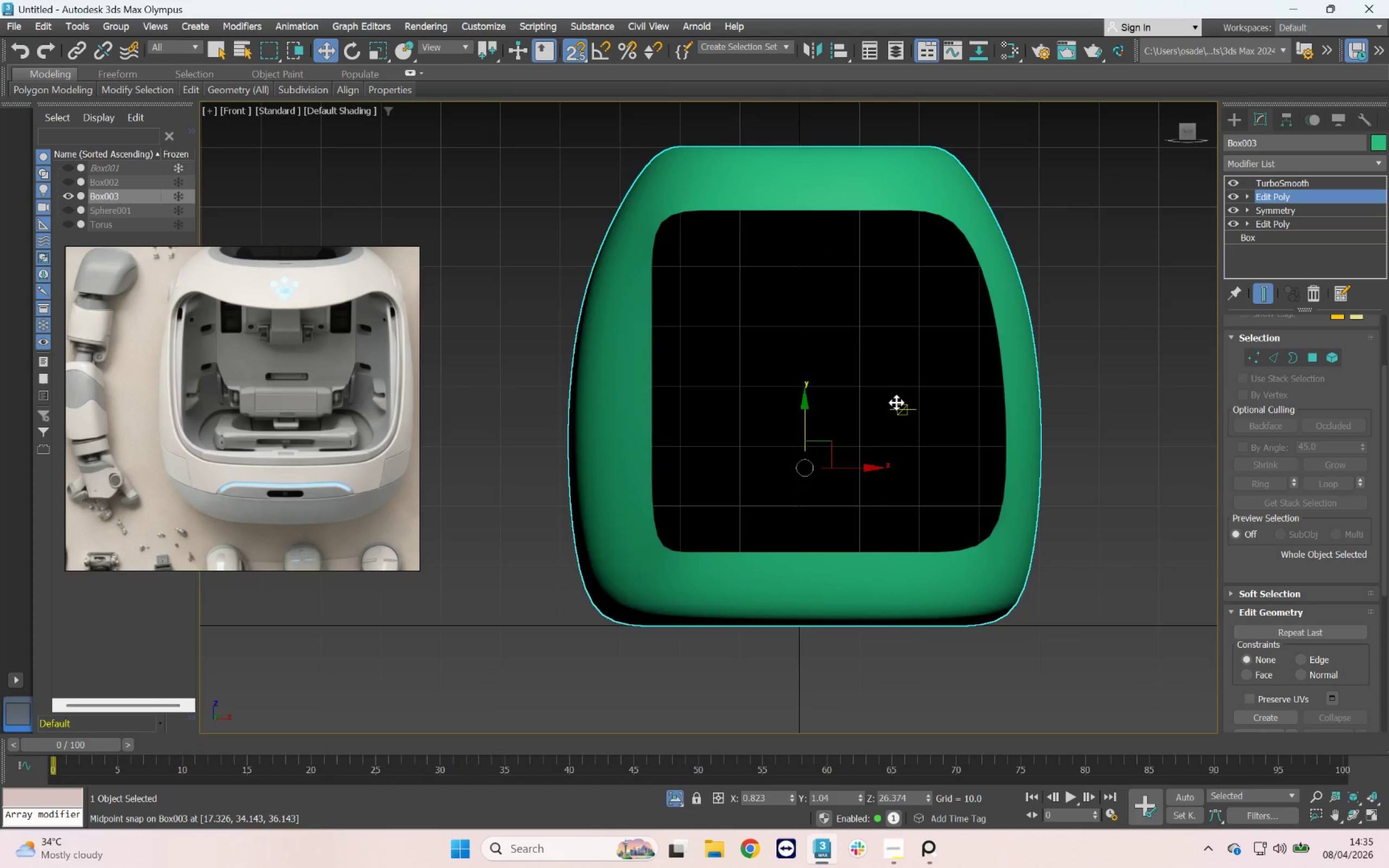 
scroll: coordinate [895, 404], scroll_direction: down, amount: 1.0
 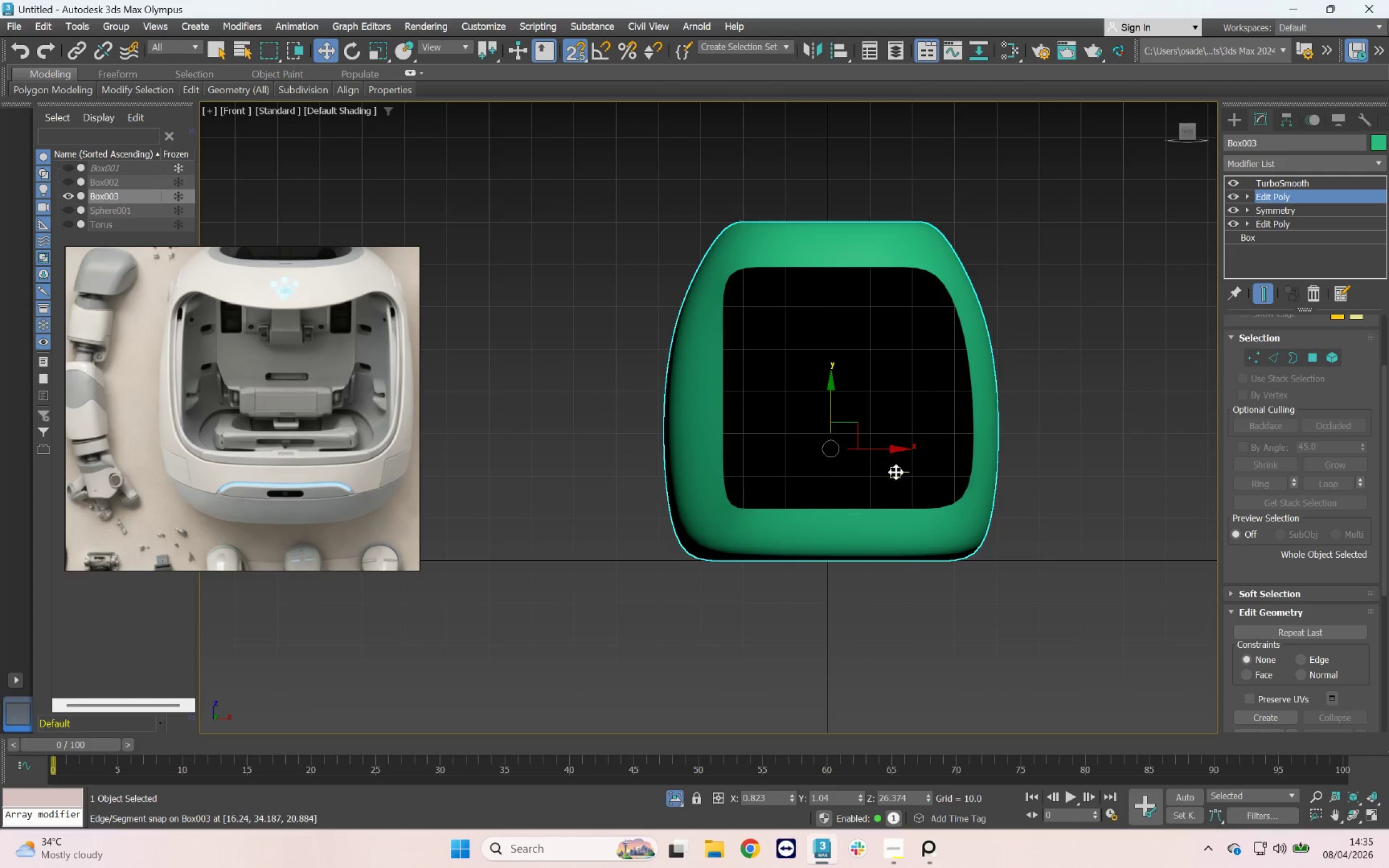 
hold_key(key=AltLeft, duration=6.49)
 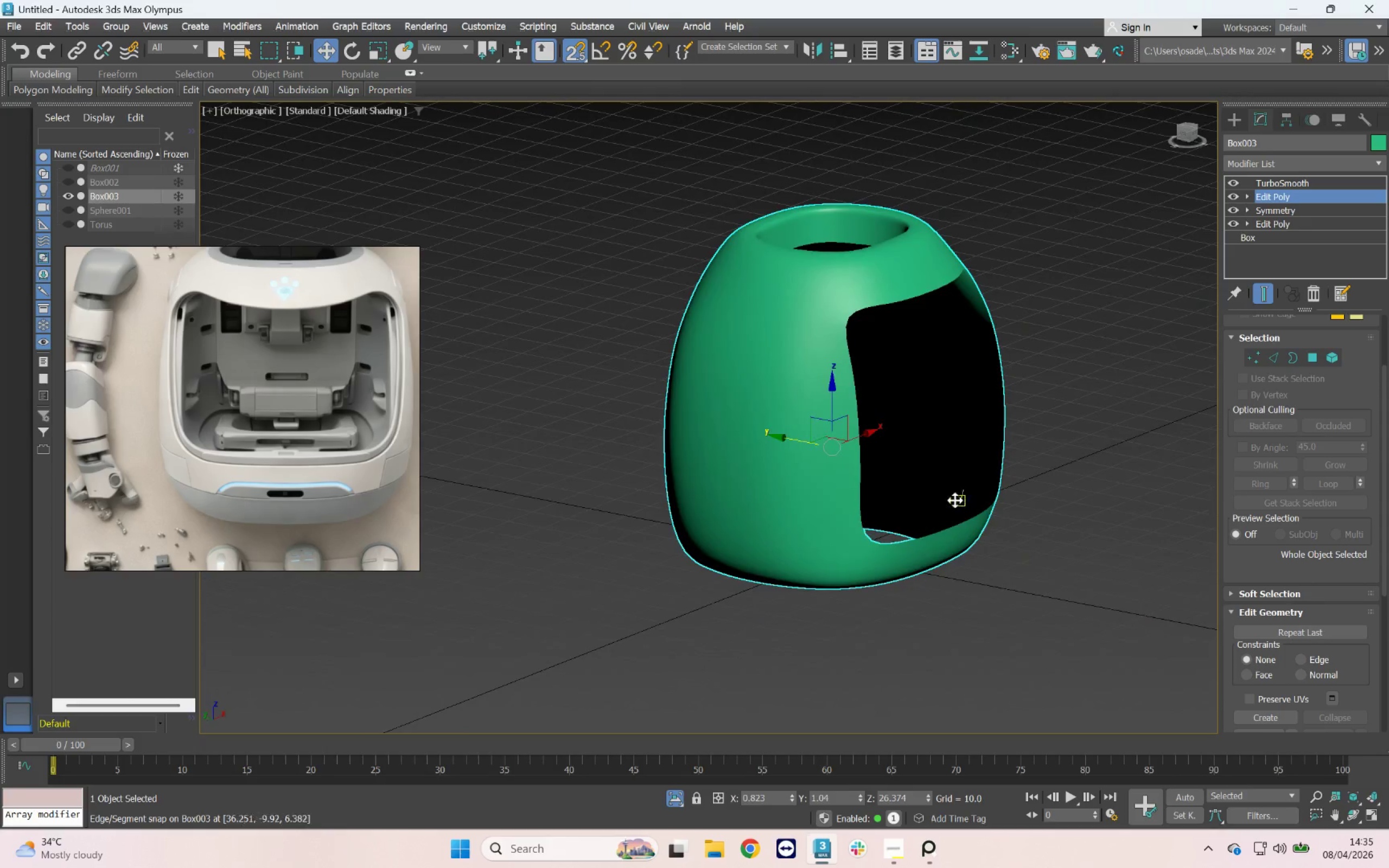 
hold_key(key=AltLeft, duration=1.34)
 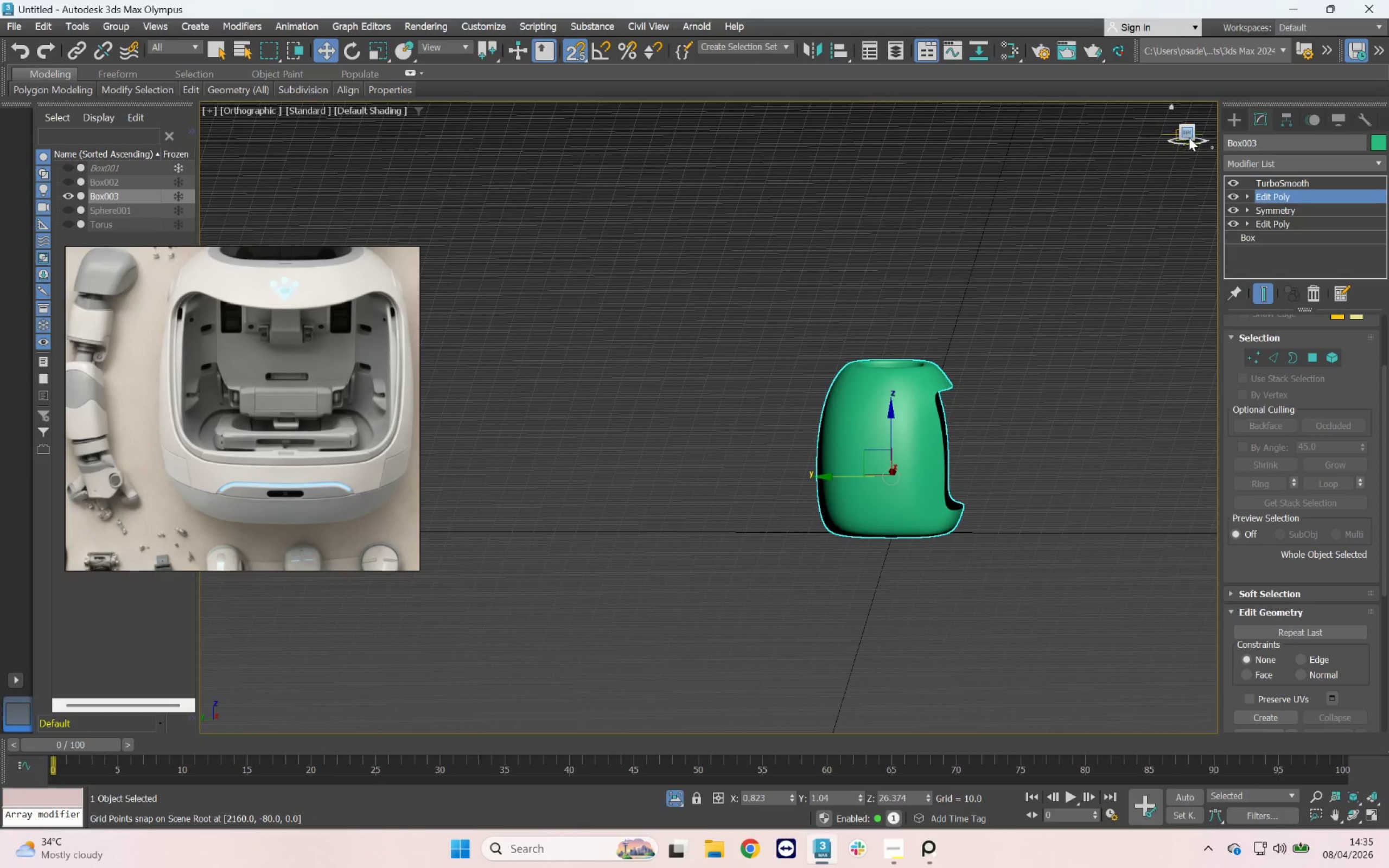 
scroll: coordinate [950, 505], scroll_direction: down, amount: 2.0
 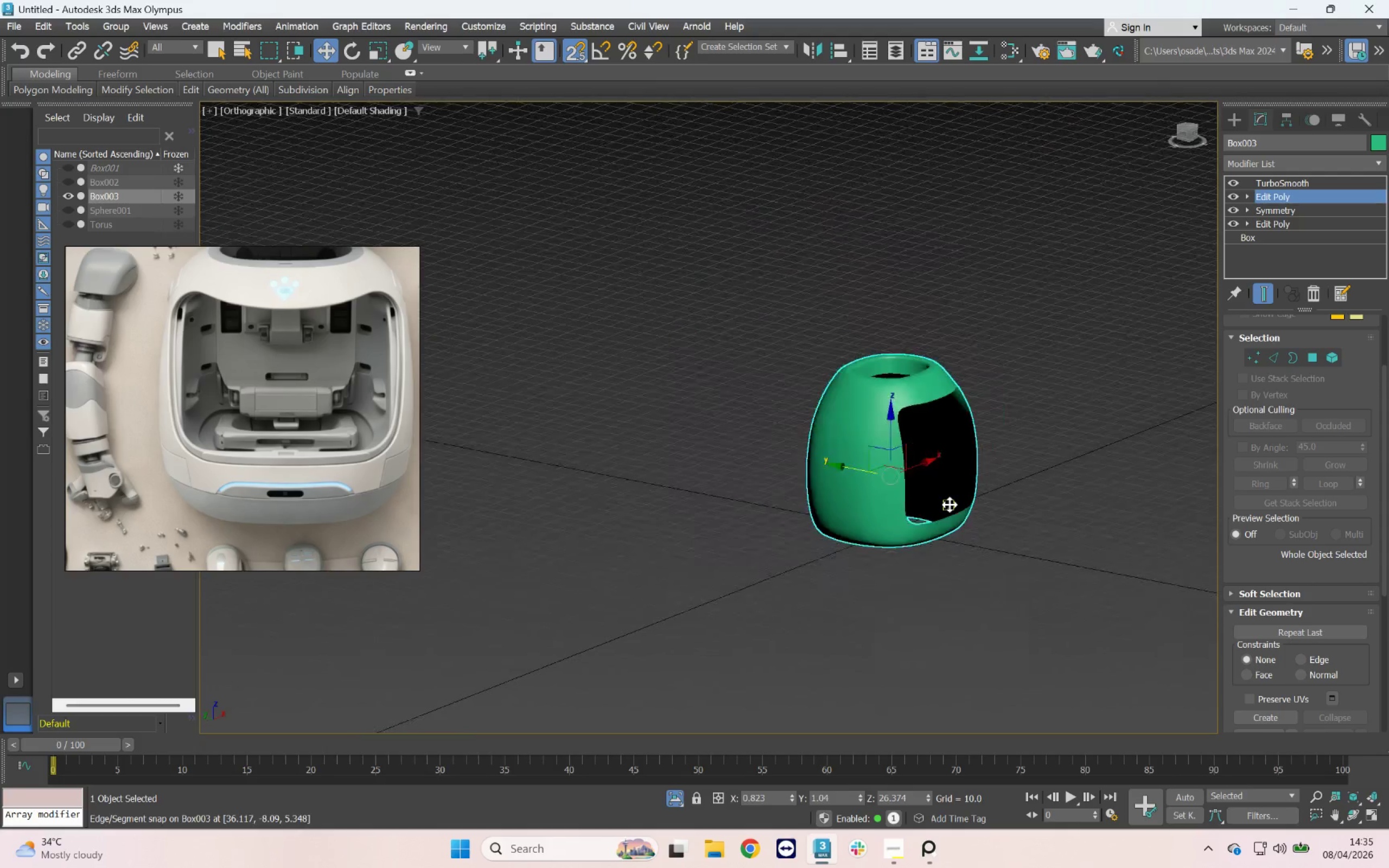 
left_click([1191, 131])
 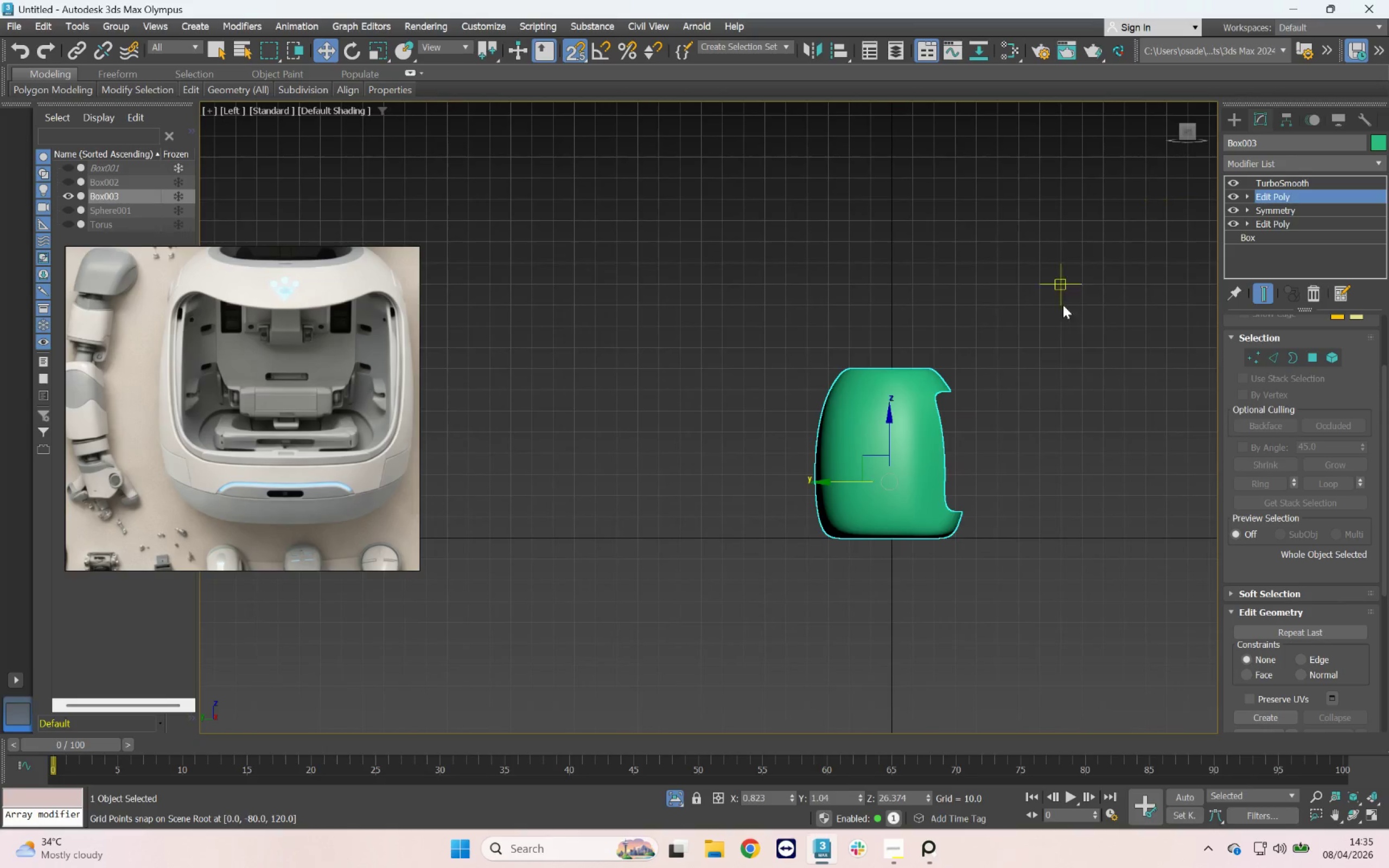 
scroll: coordinate [981, 511], scroll_direction: up, amount: 4.0
 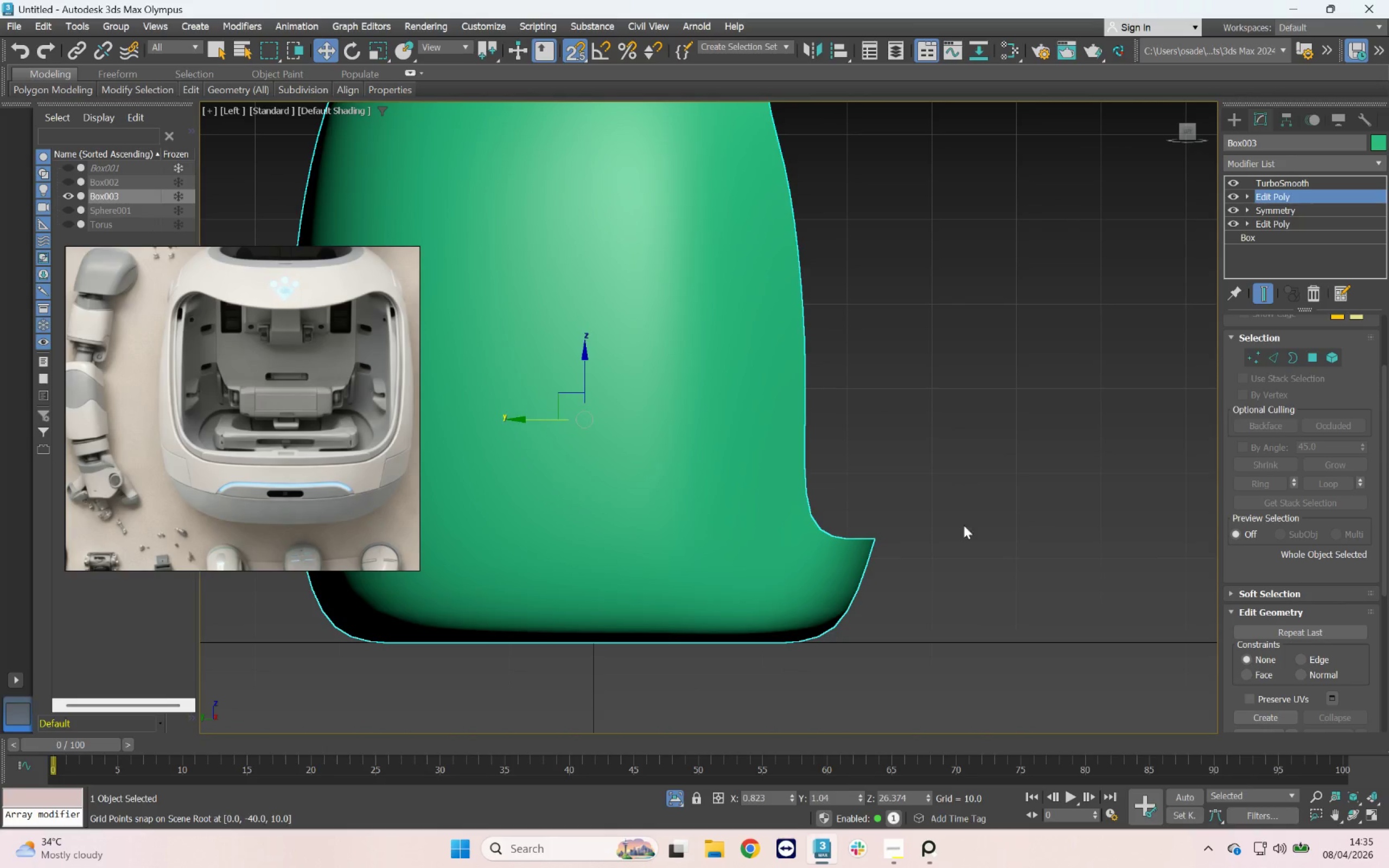 
key(F3)
 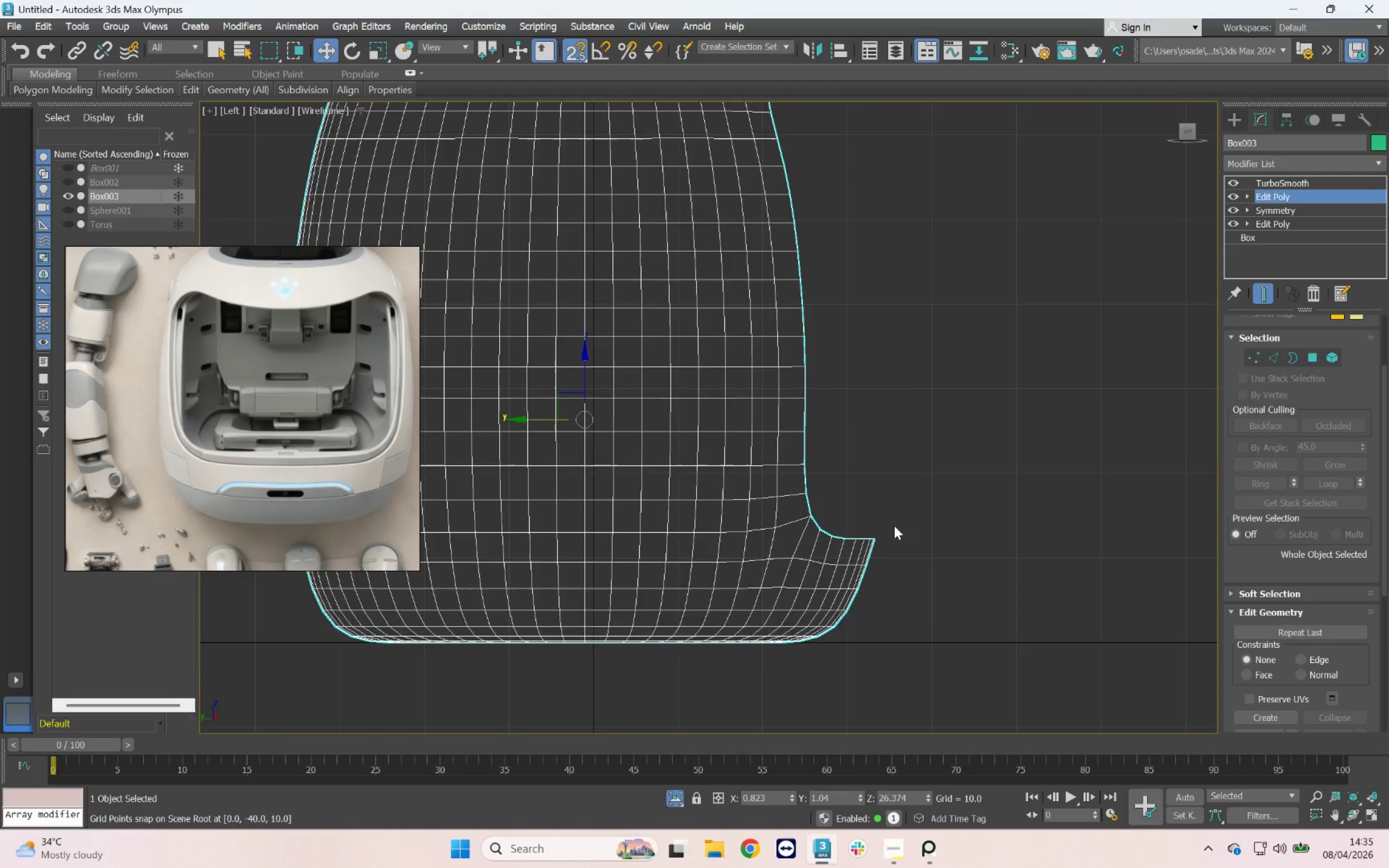 
scroll: coordinate [894, 526], scroll_direction: down, amount: 2.0
 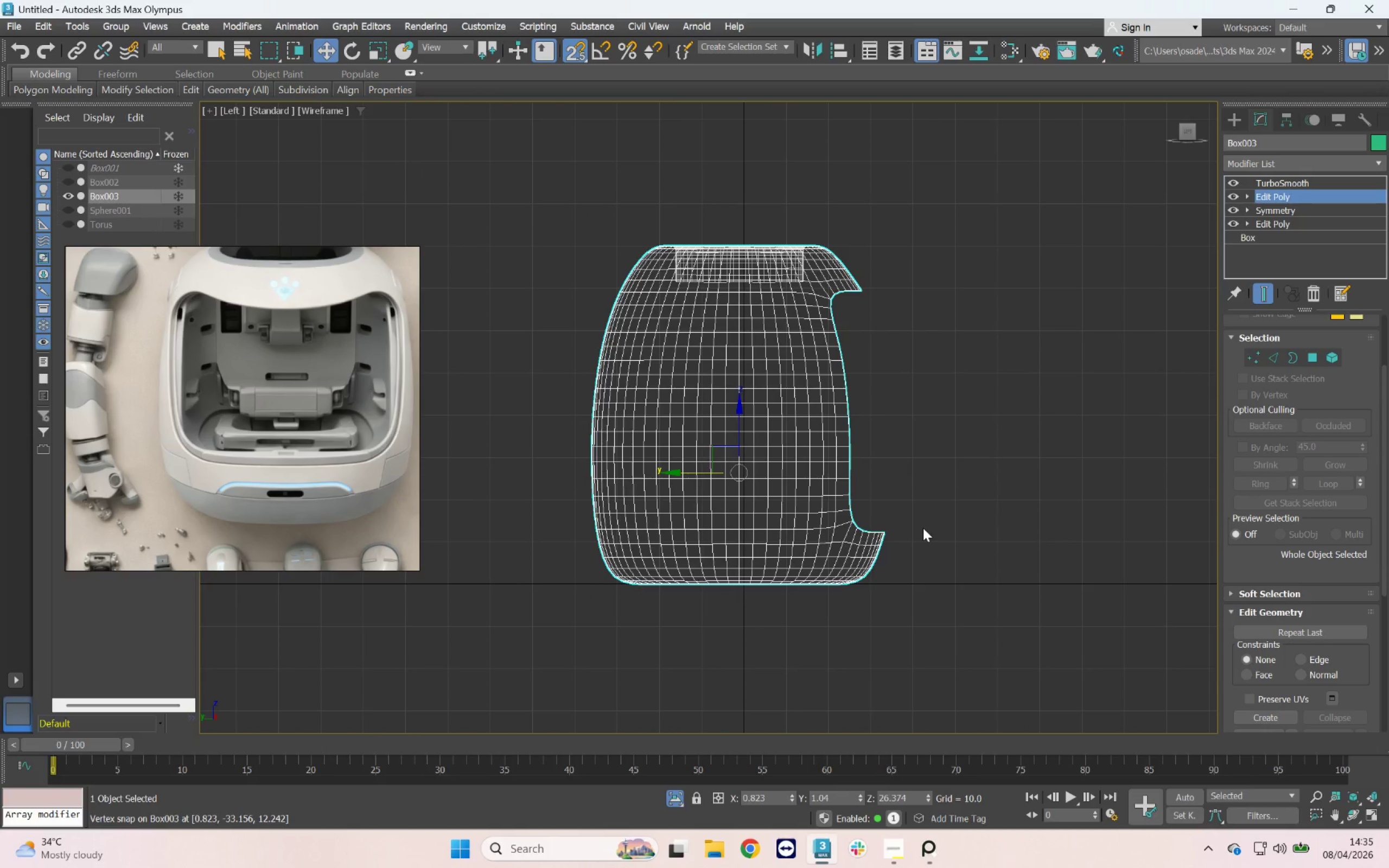 
hold_key(key=AltLeft, duration=4.56)
 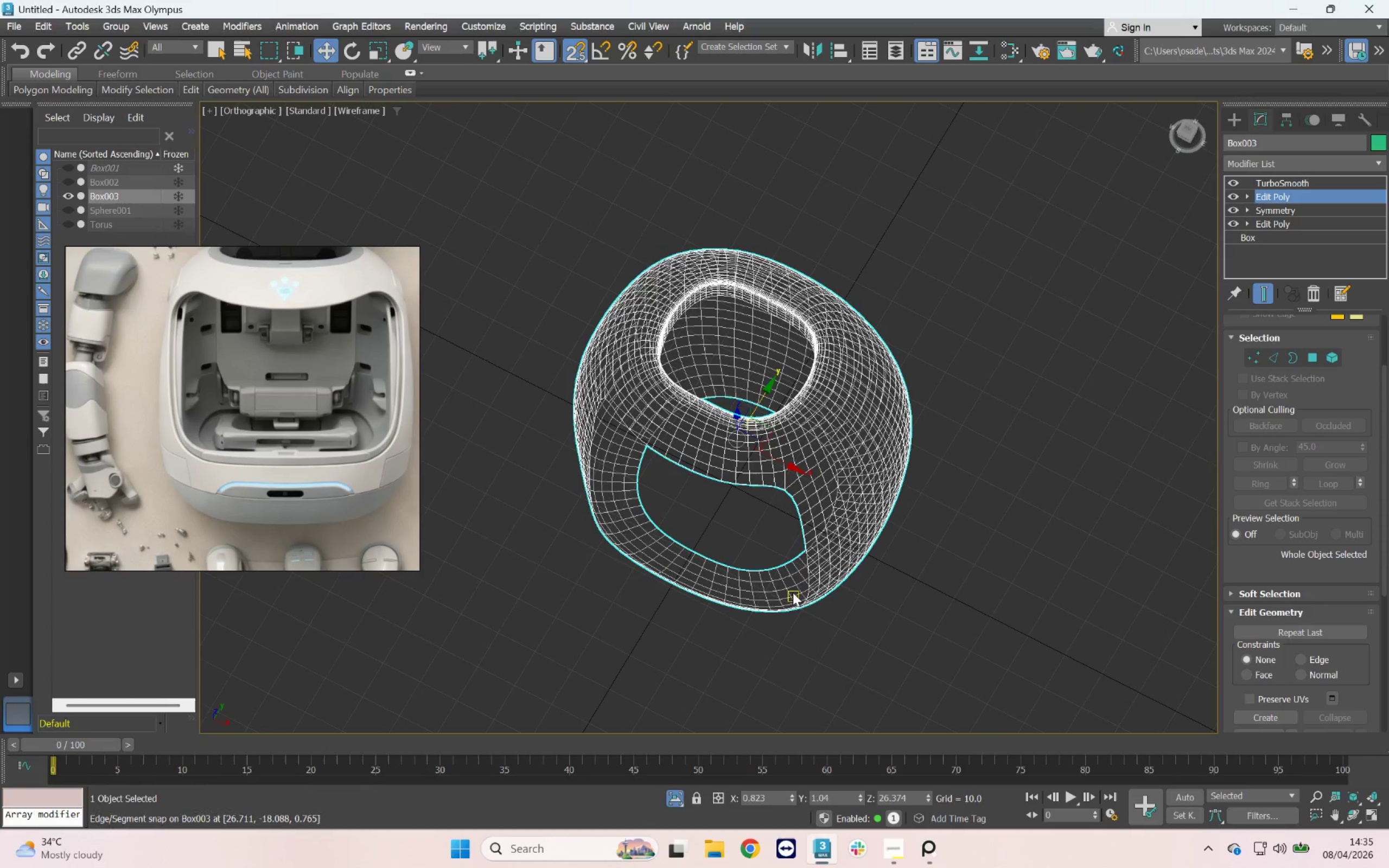 
key(F4)
 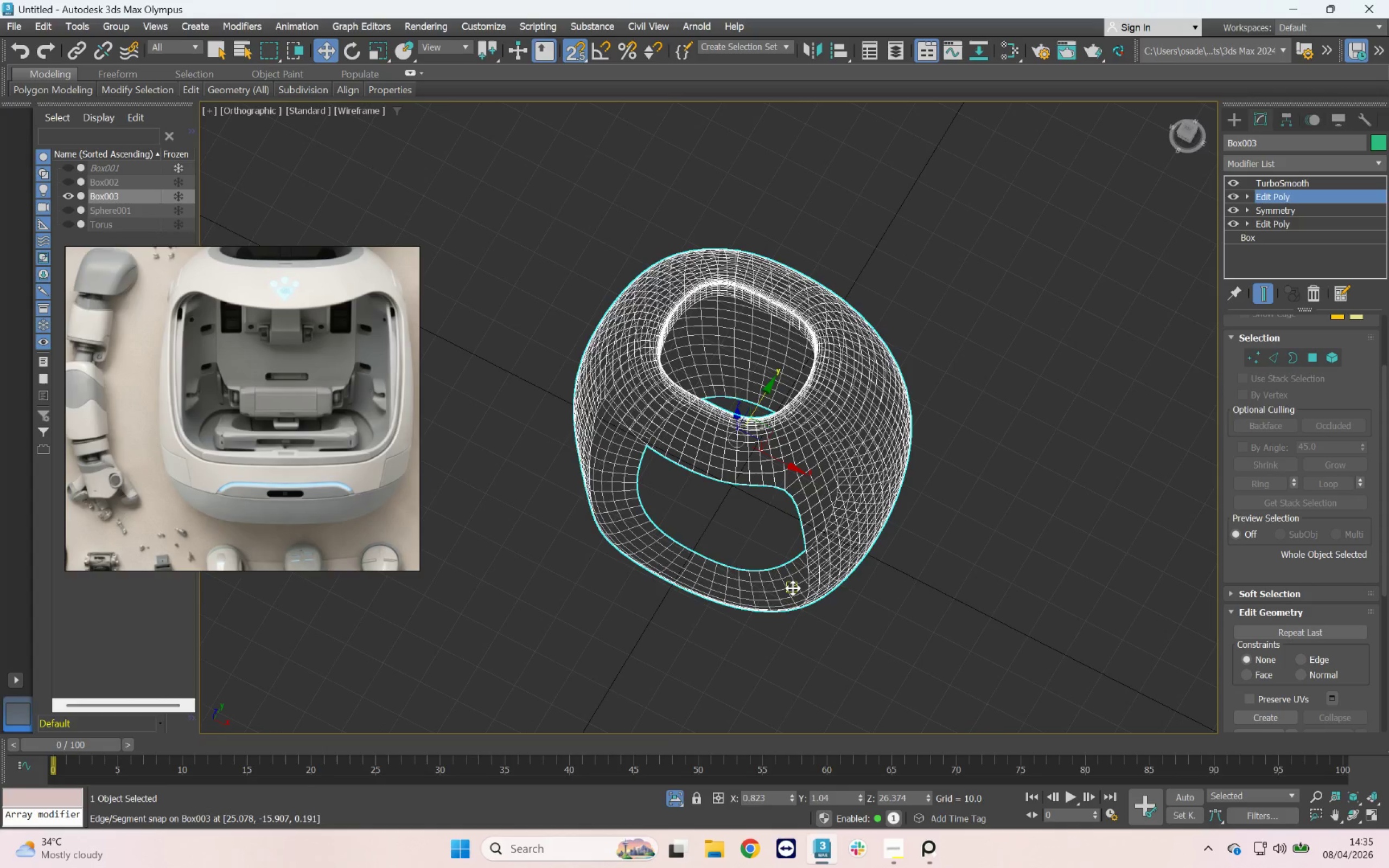 
key(F3)
 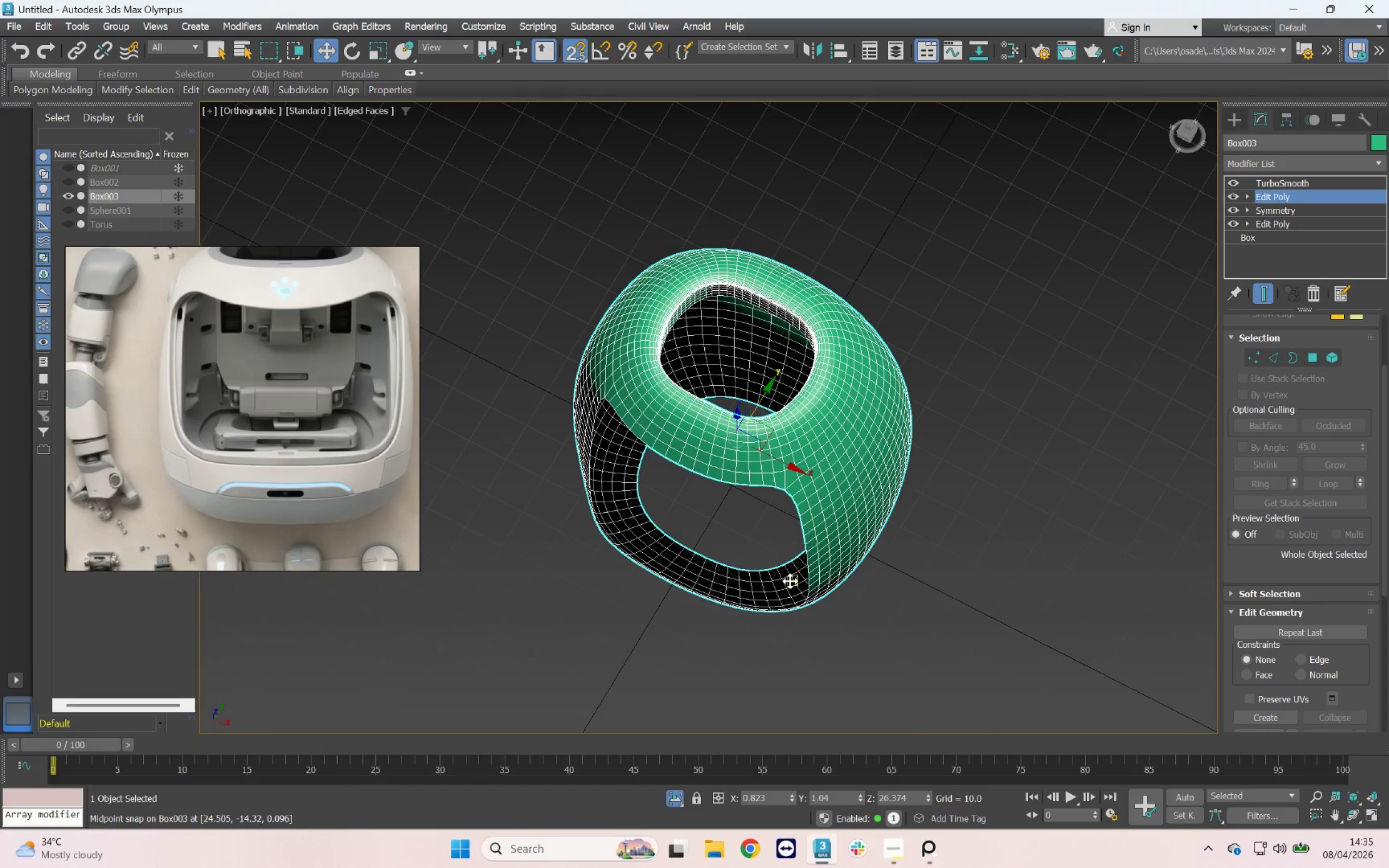 
hold_key(key=AltLeft, duration=2.51)
 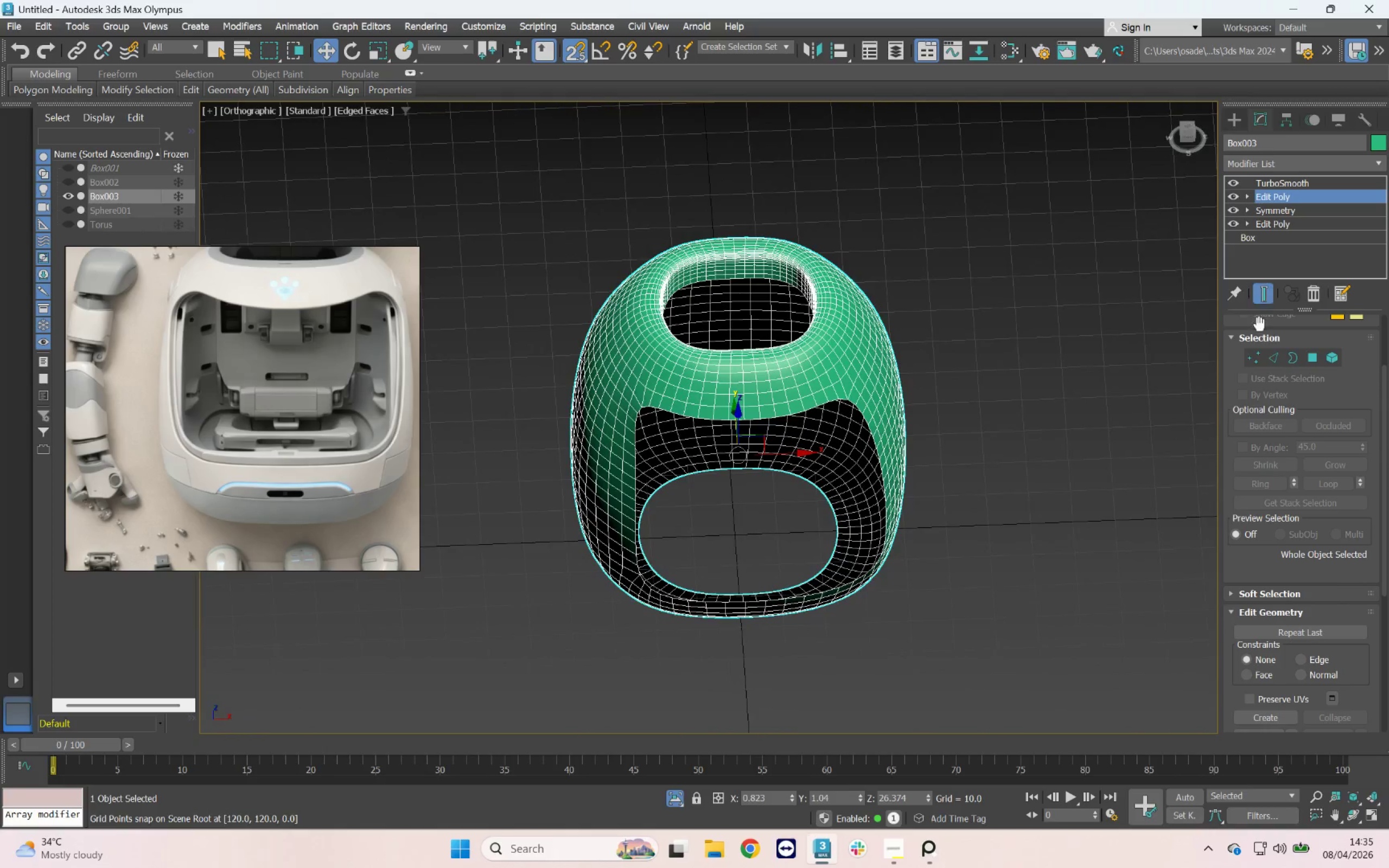 
left_click([1268, 289])
 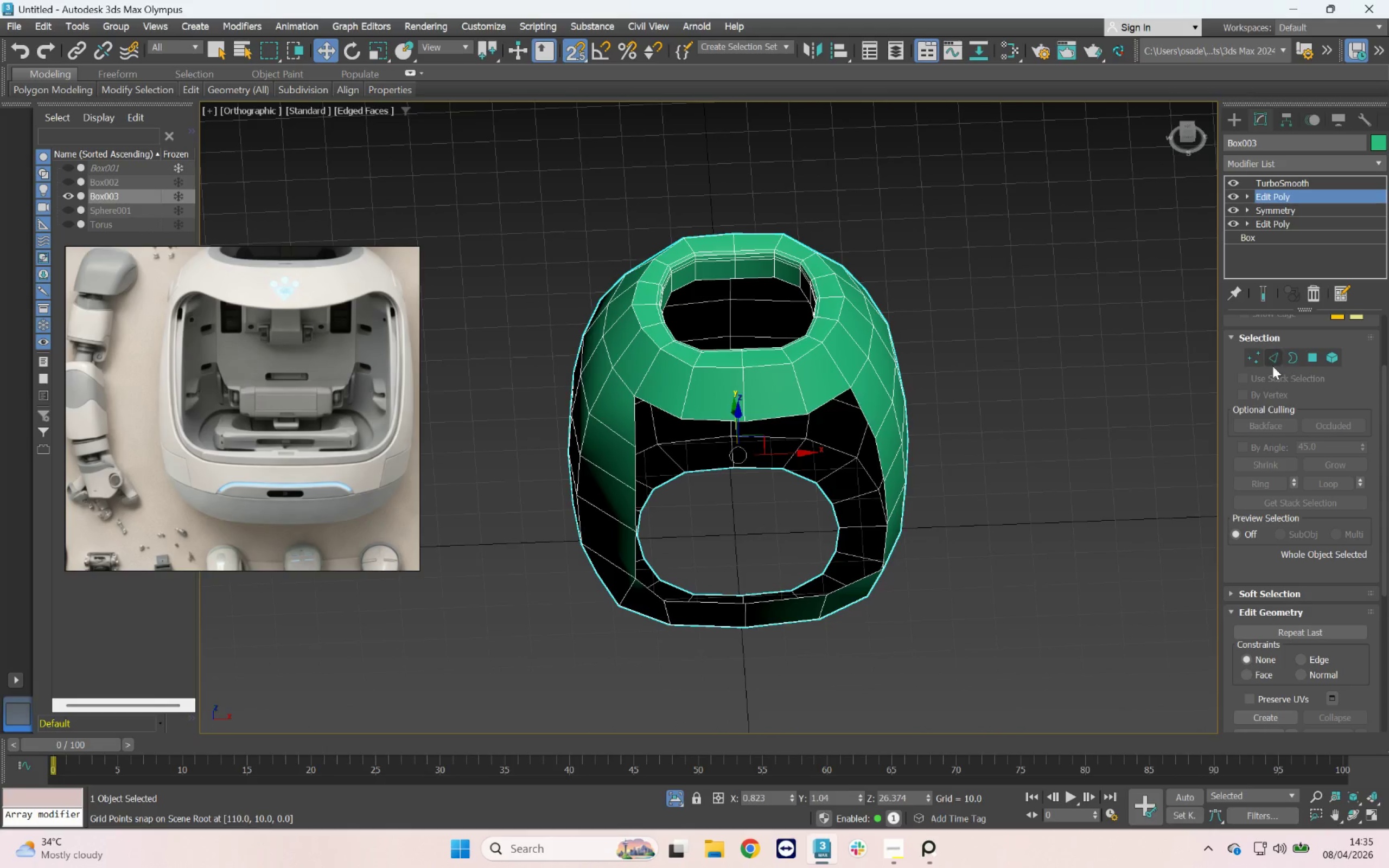 
left_click([1254, 363])
 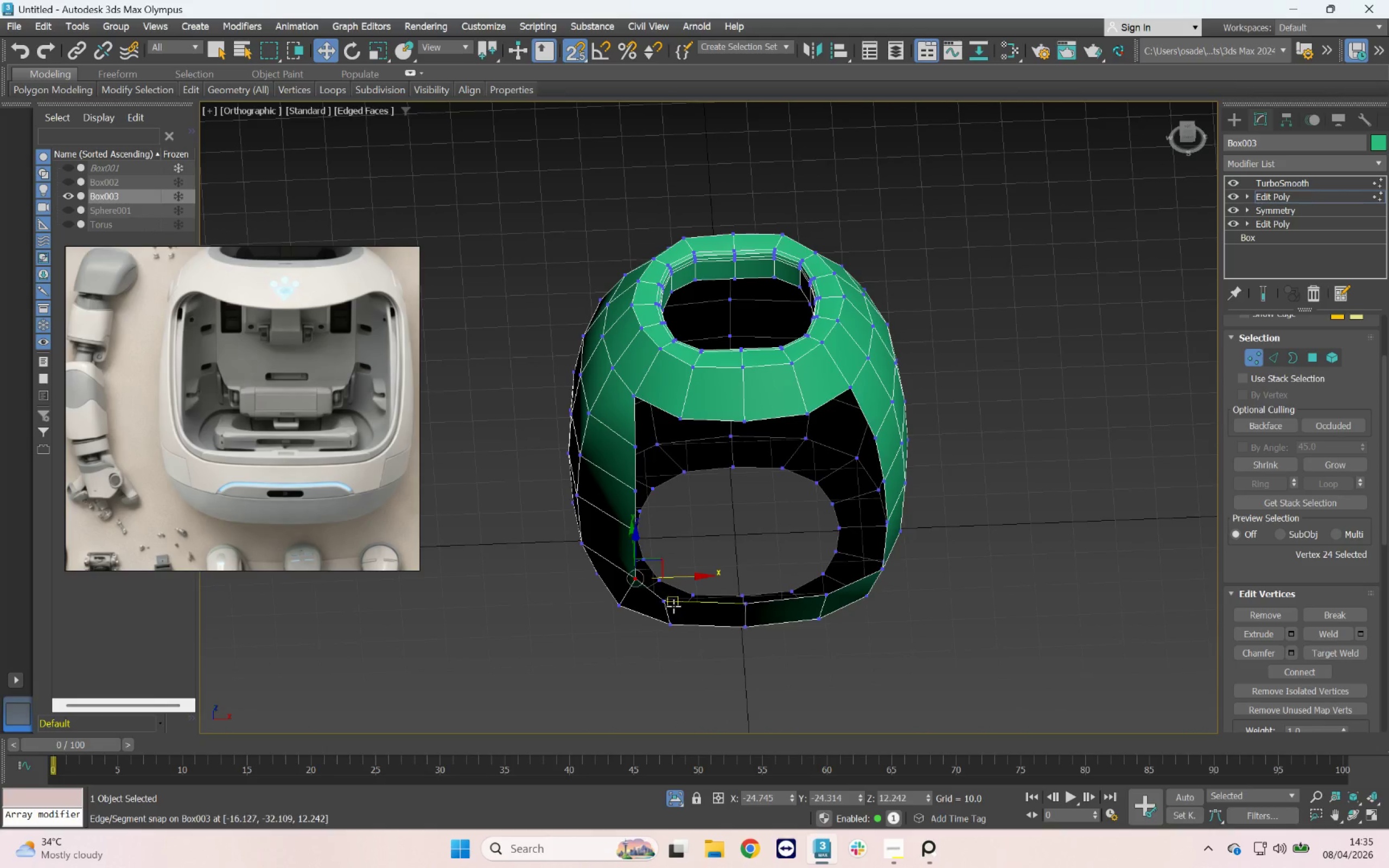 
left_click([662, 603])
 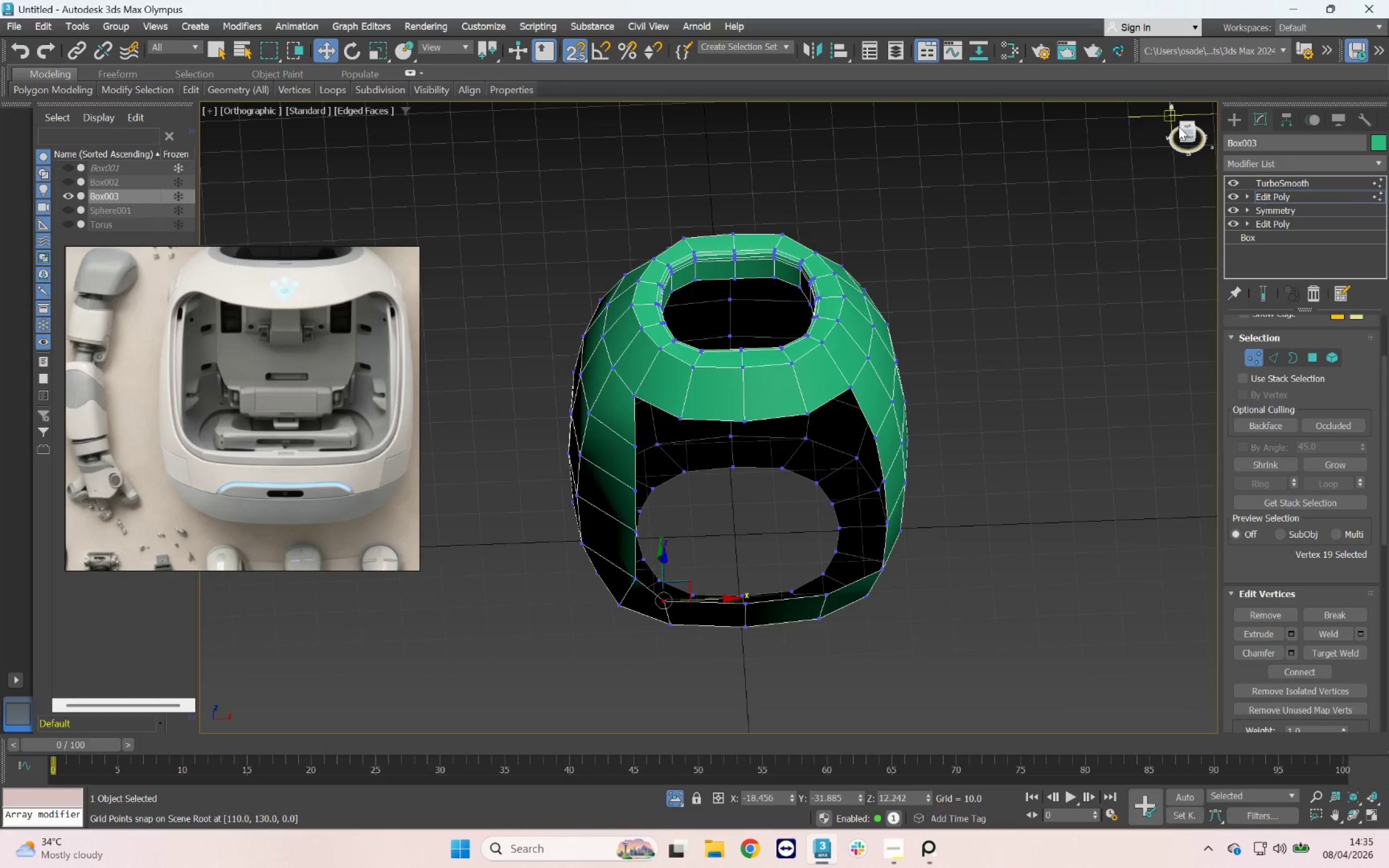 
left_click([1193, 125])
 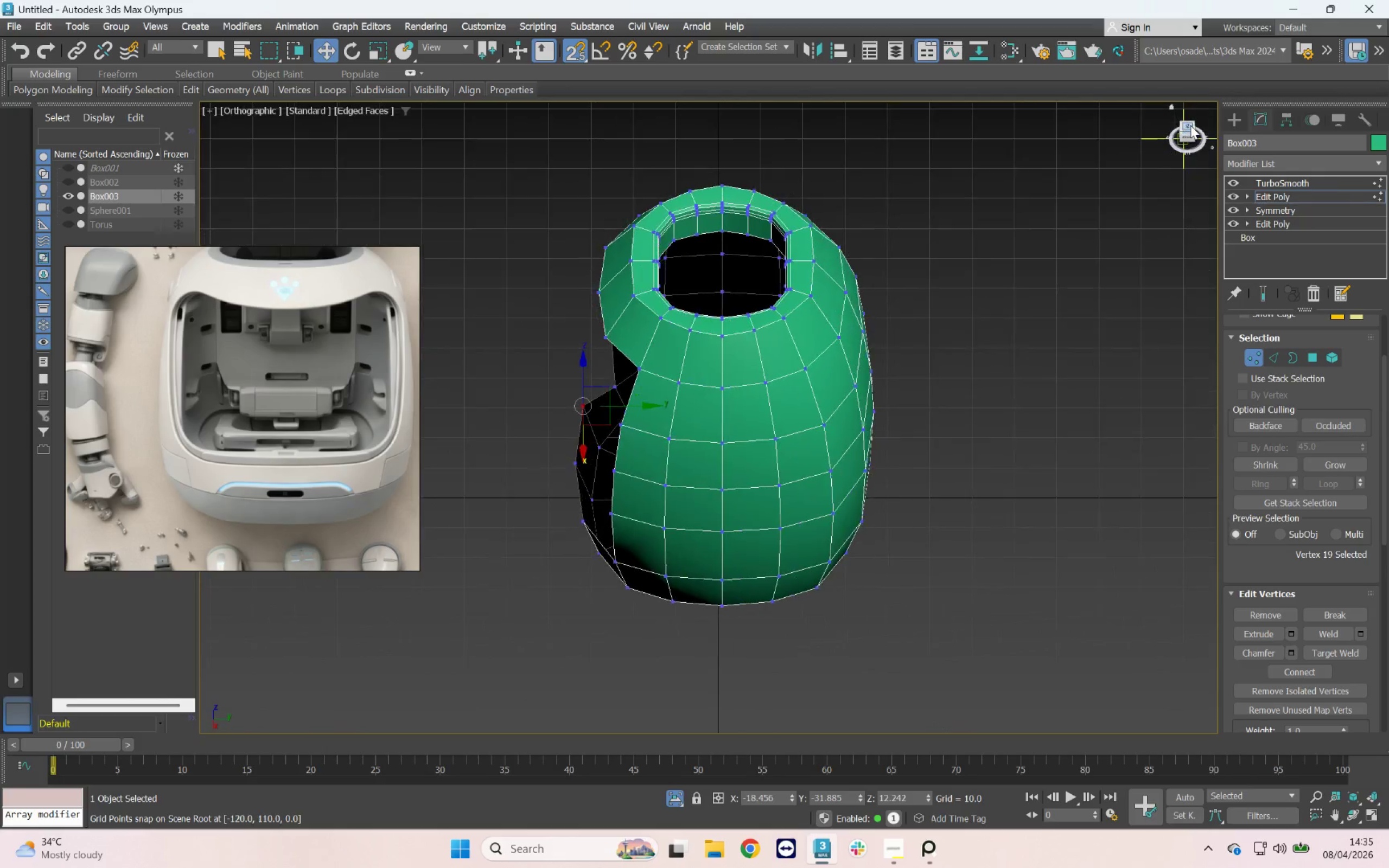 
left_click([1190, 125])
 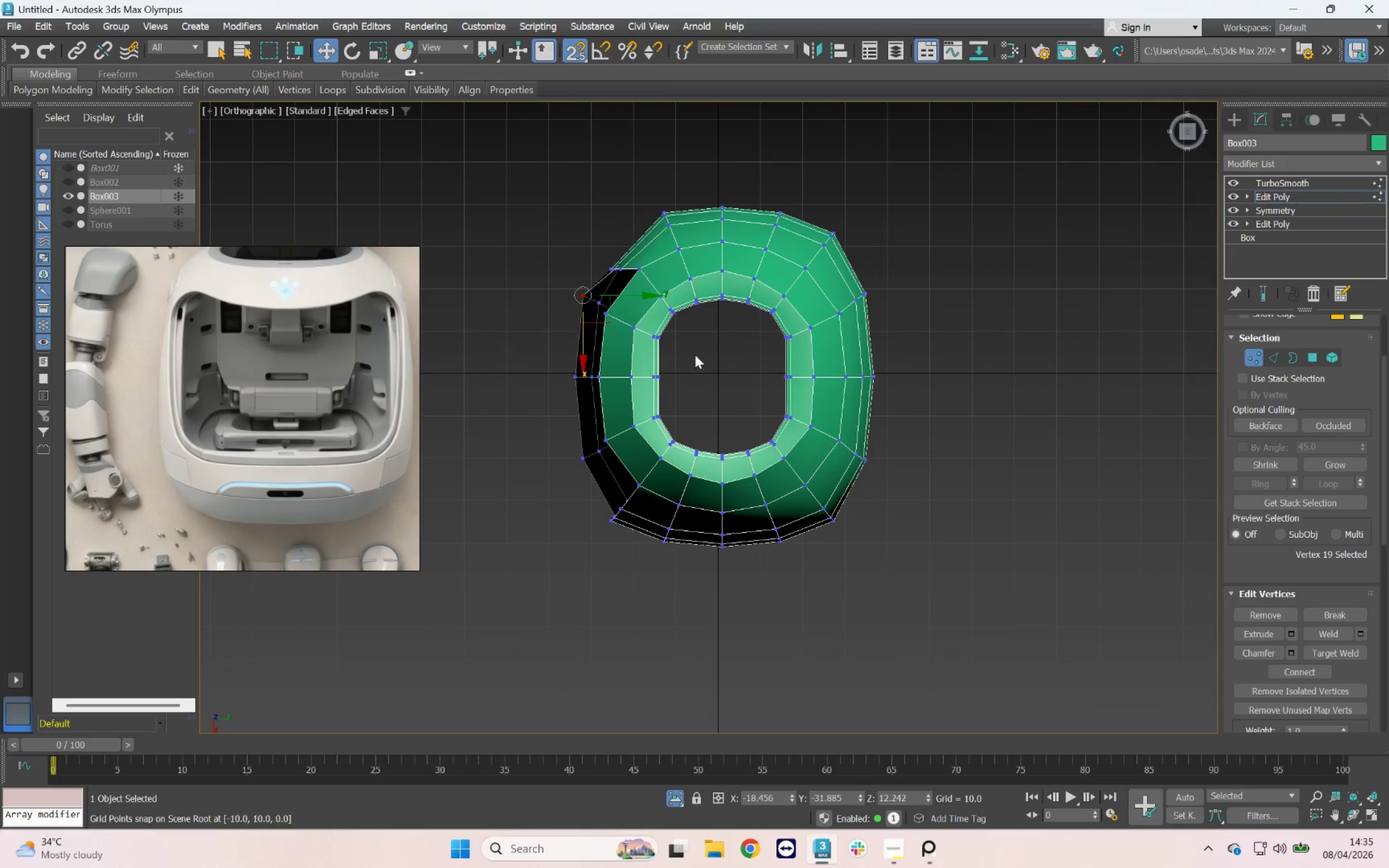 
scroll: coordinate [596, 313], scroll_direction: up, amount: 3.0
 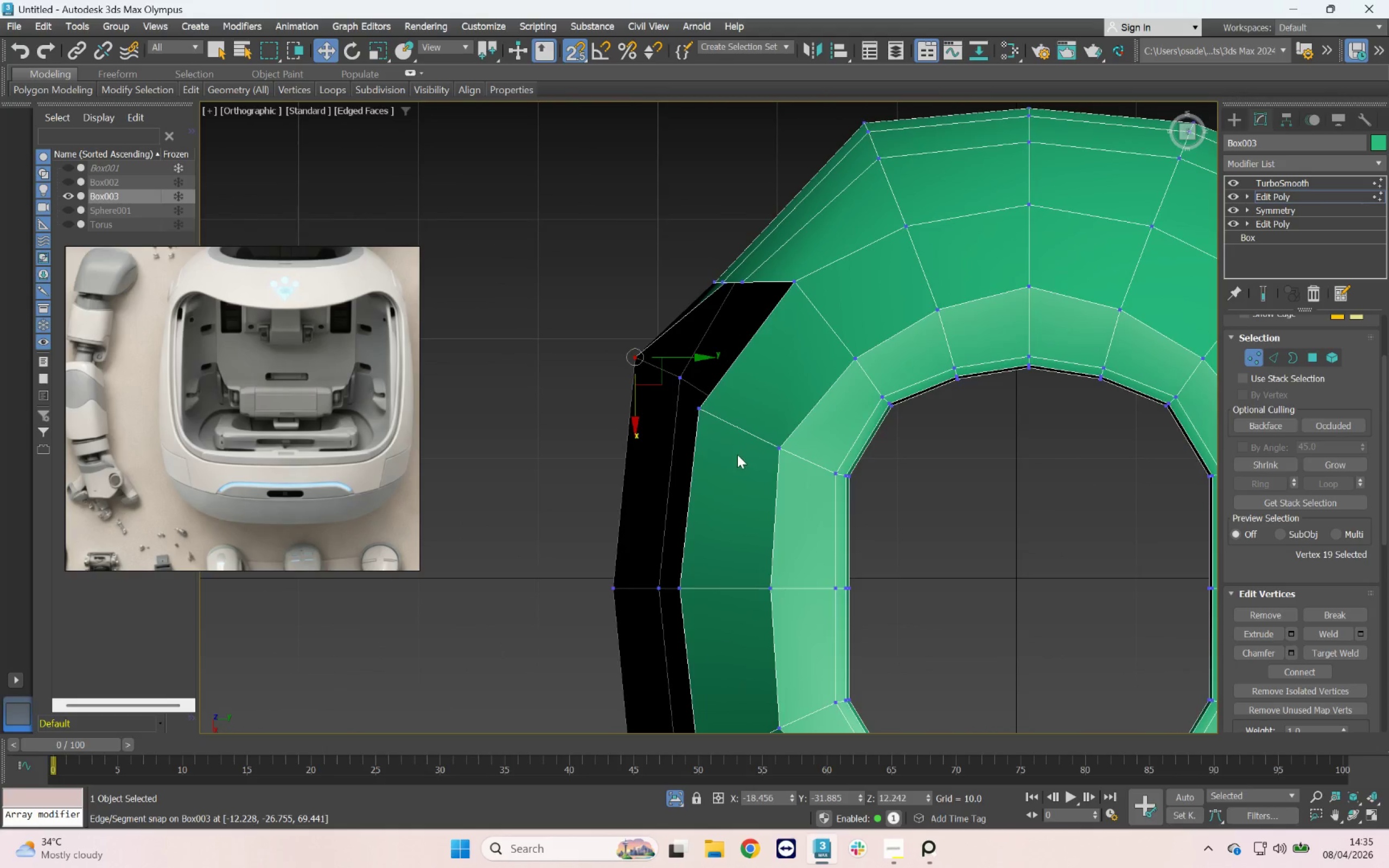 
key(F3)
 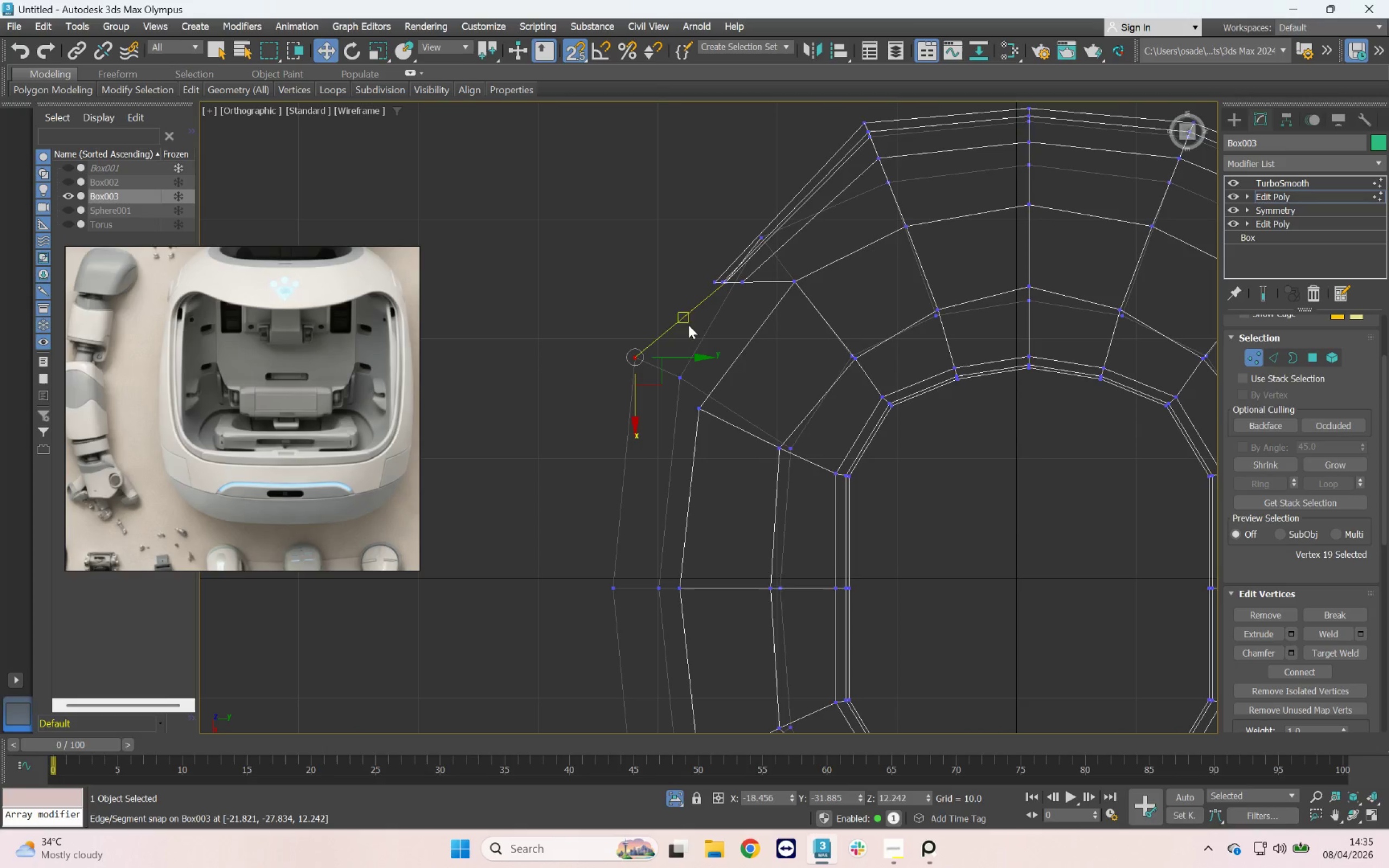 
scroll: coordinate [677, 329], scroll_direction: up, amount: 1.0
 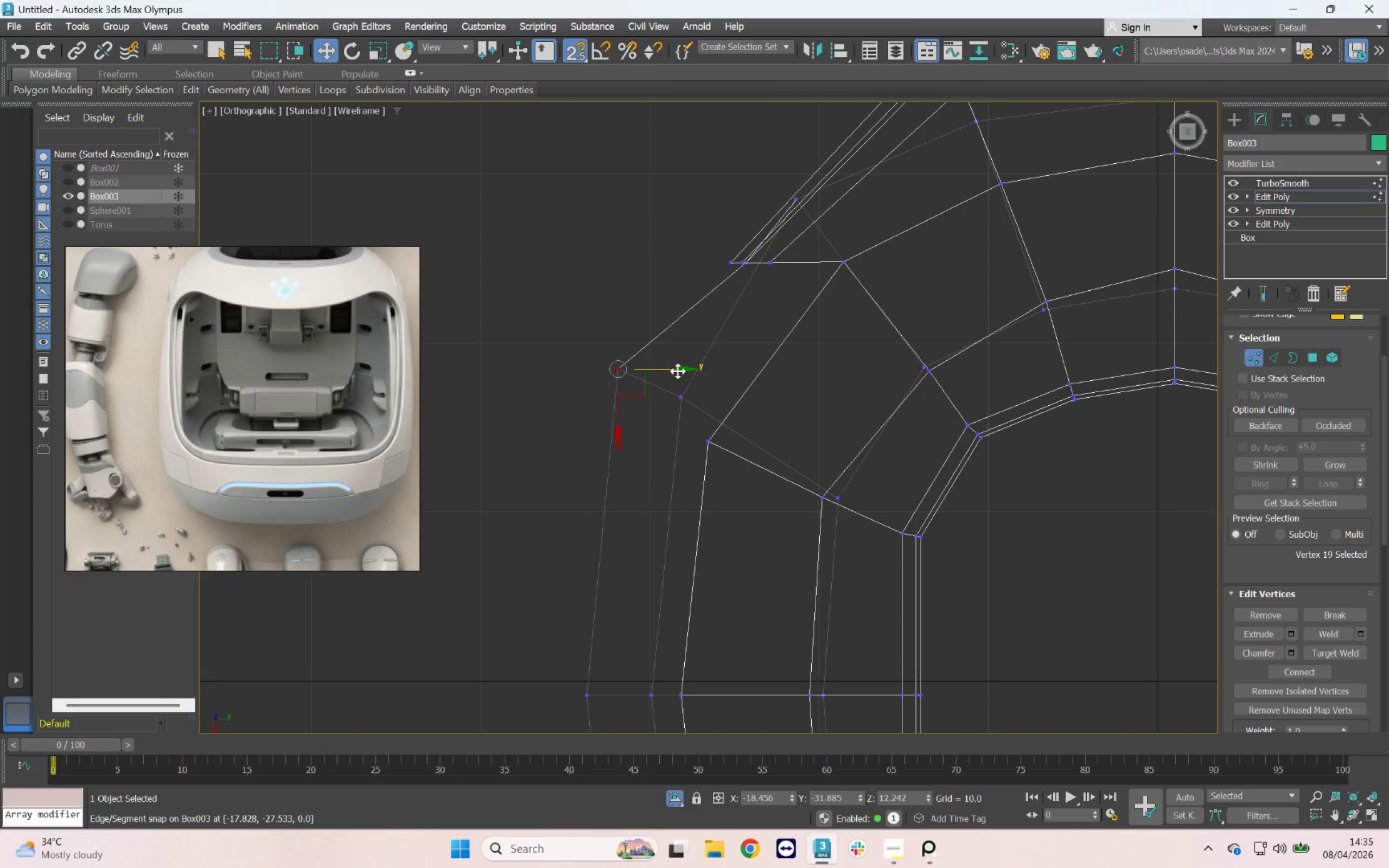 
left_click_drag(start_coordinate=[672, 367], to_coordinate=[743, 266])
 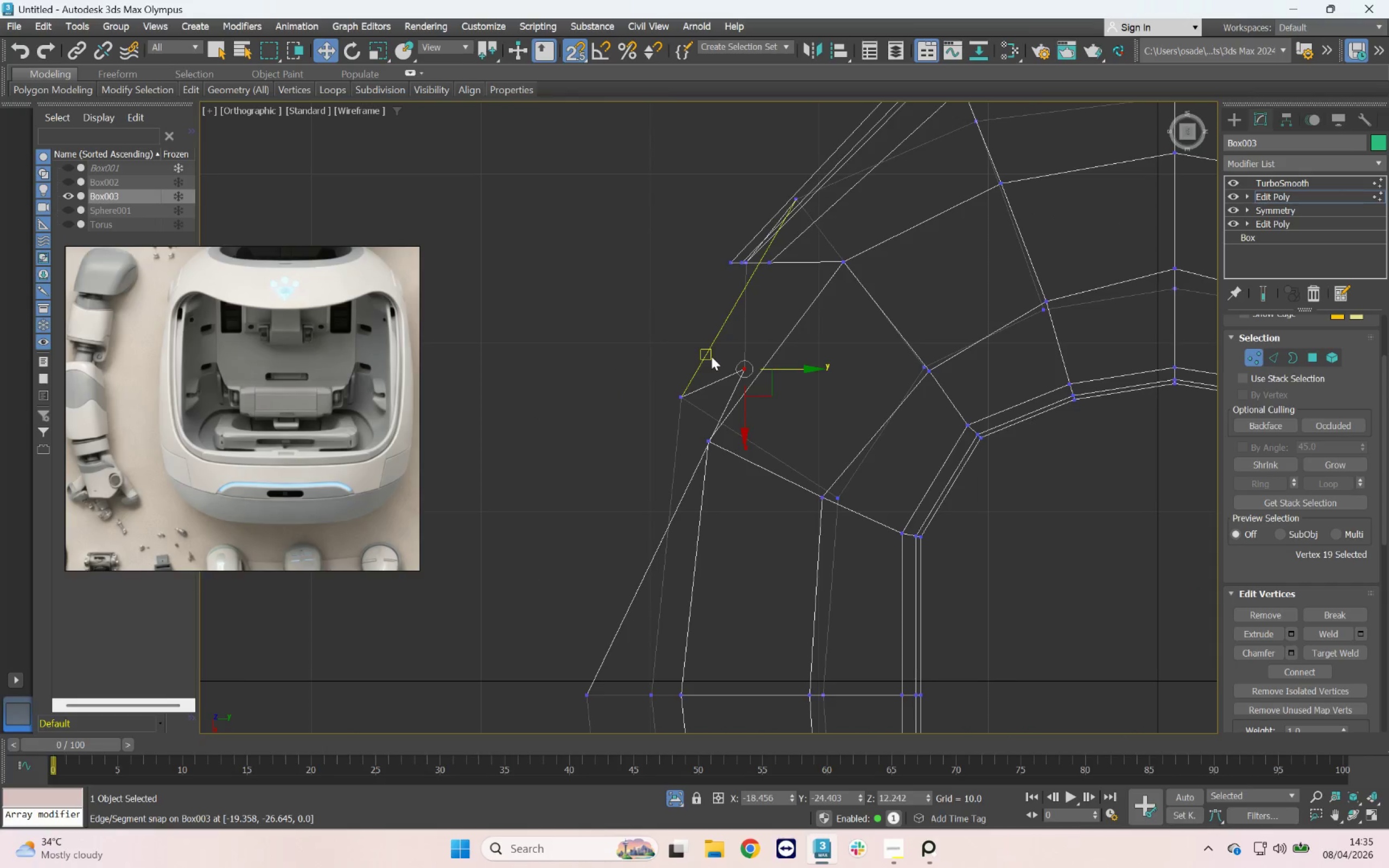 
key(Control+Z)
 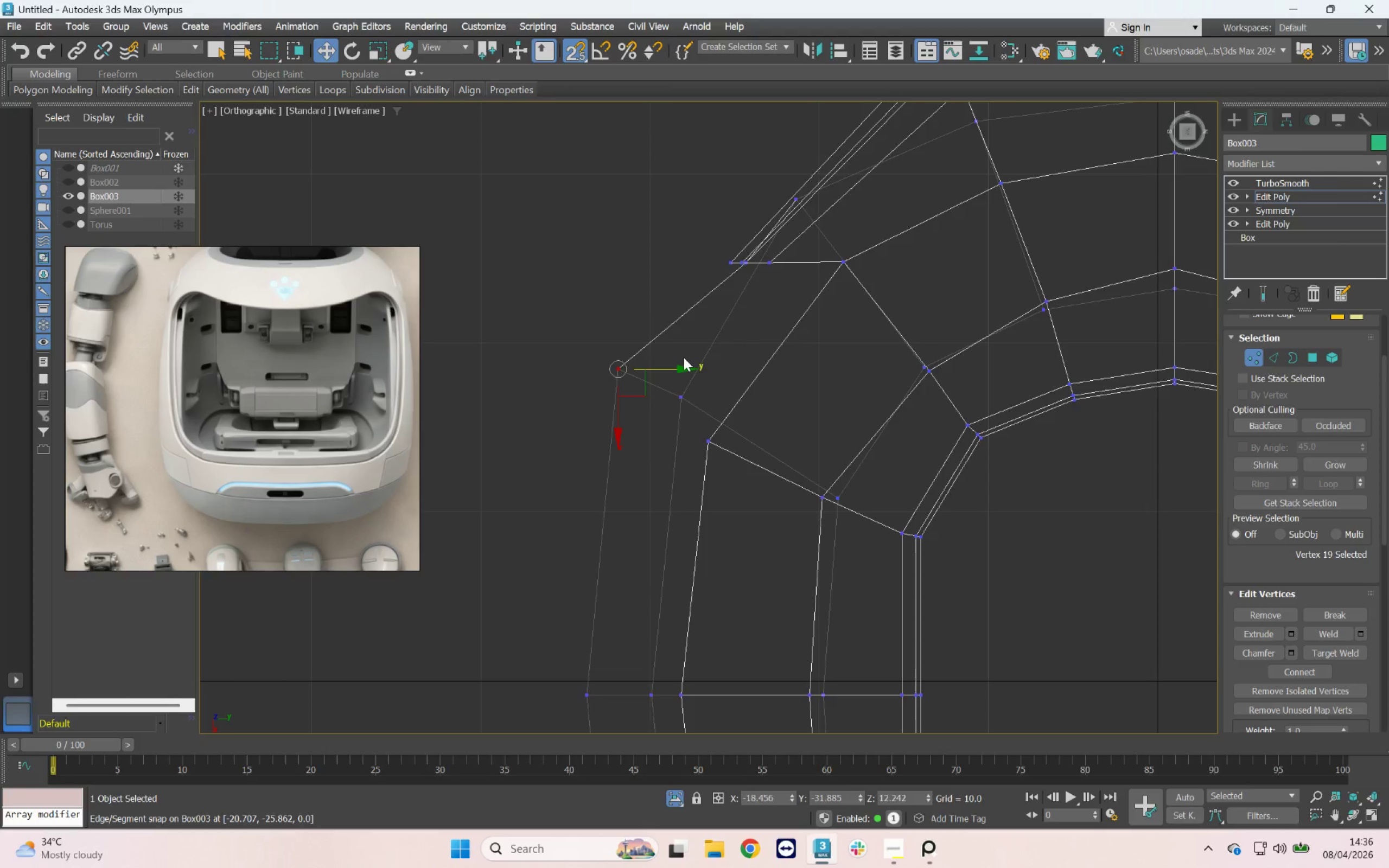 
scroll: coordinate [732, 237], scroll_direction: up, amount: 3.0
 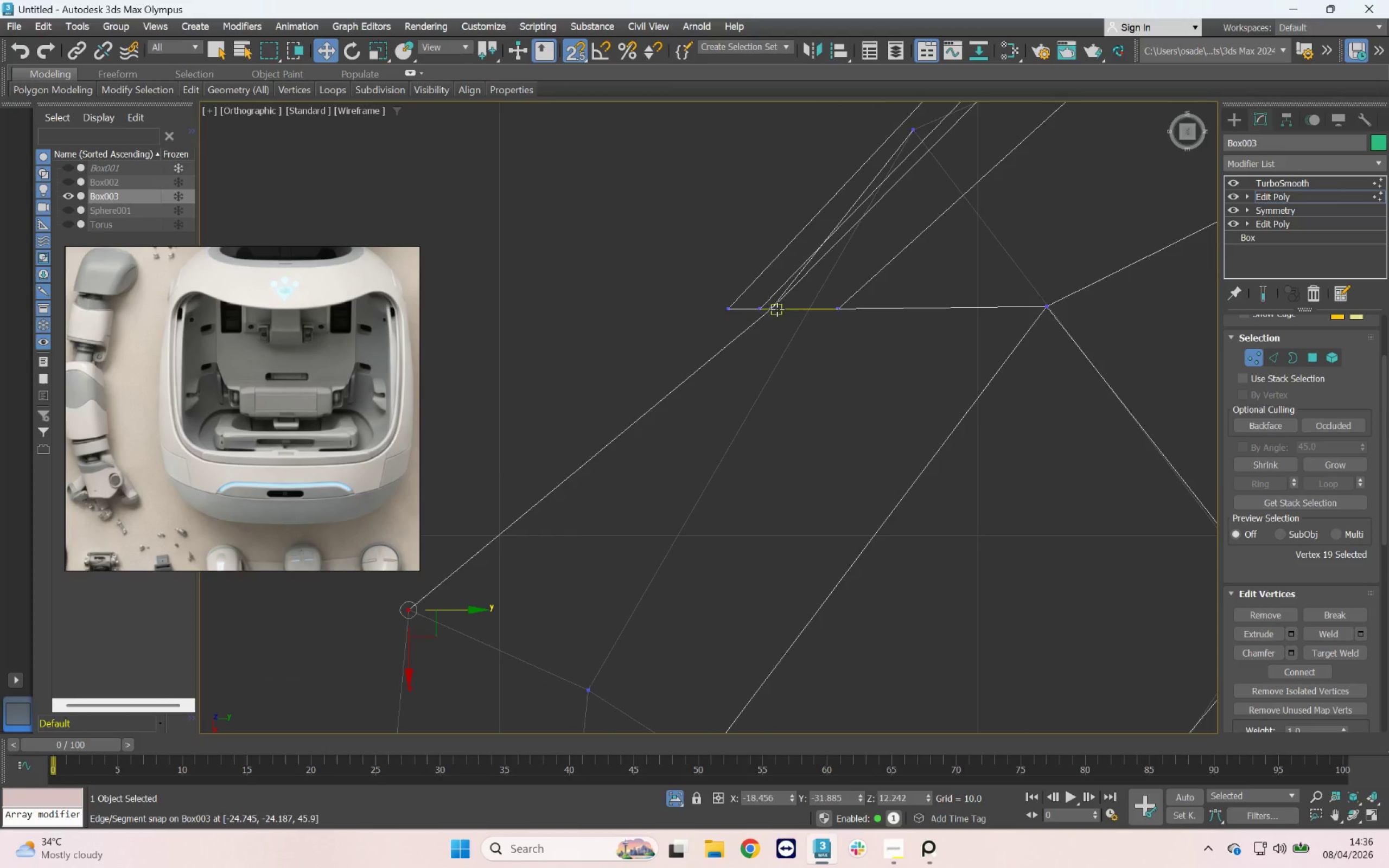 
left_click([768, 314])
 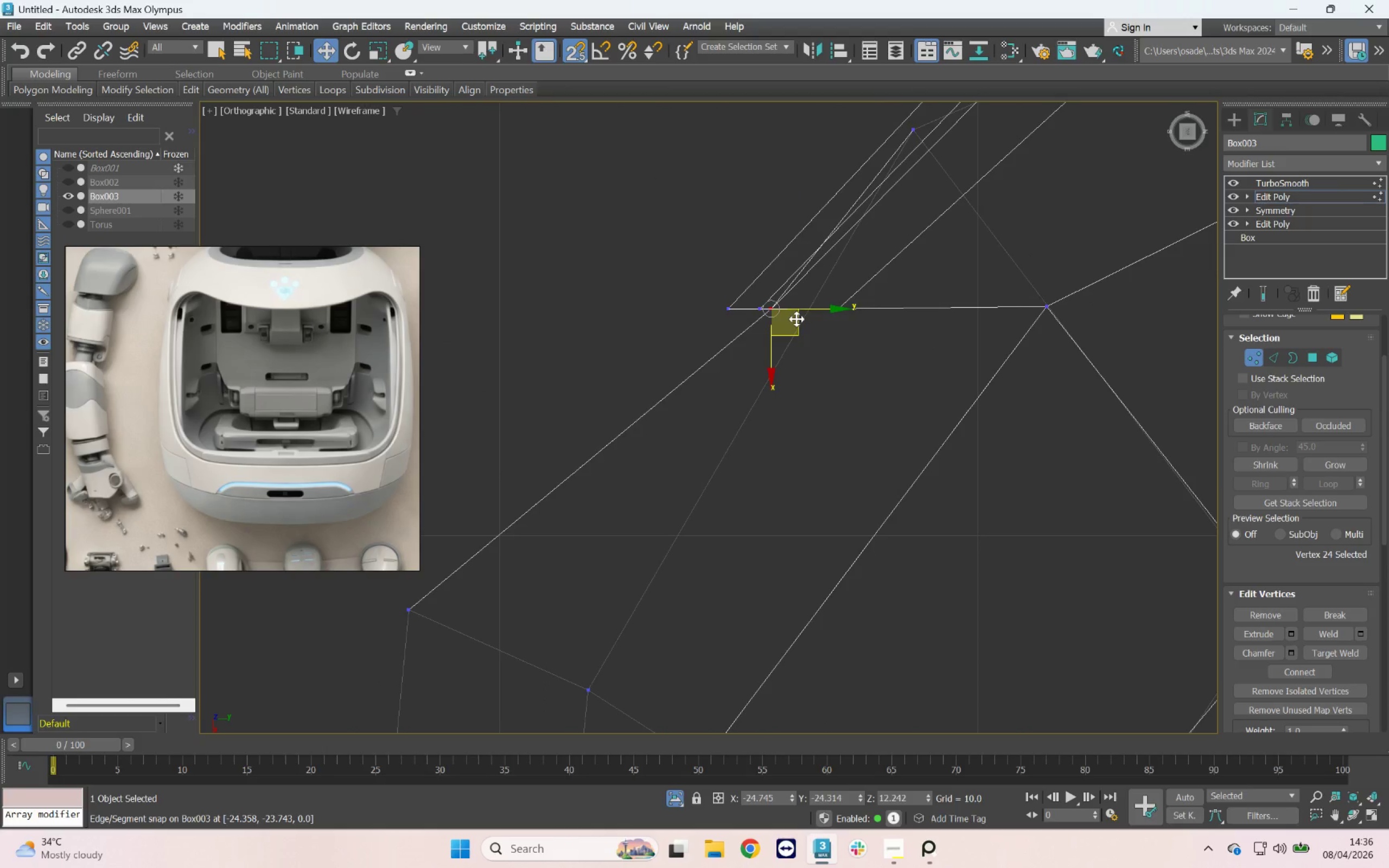 
key(S)
 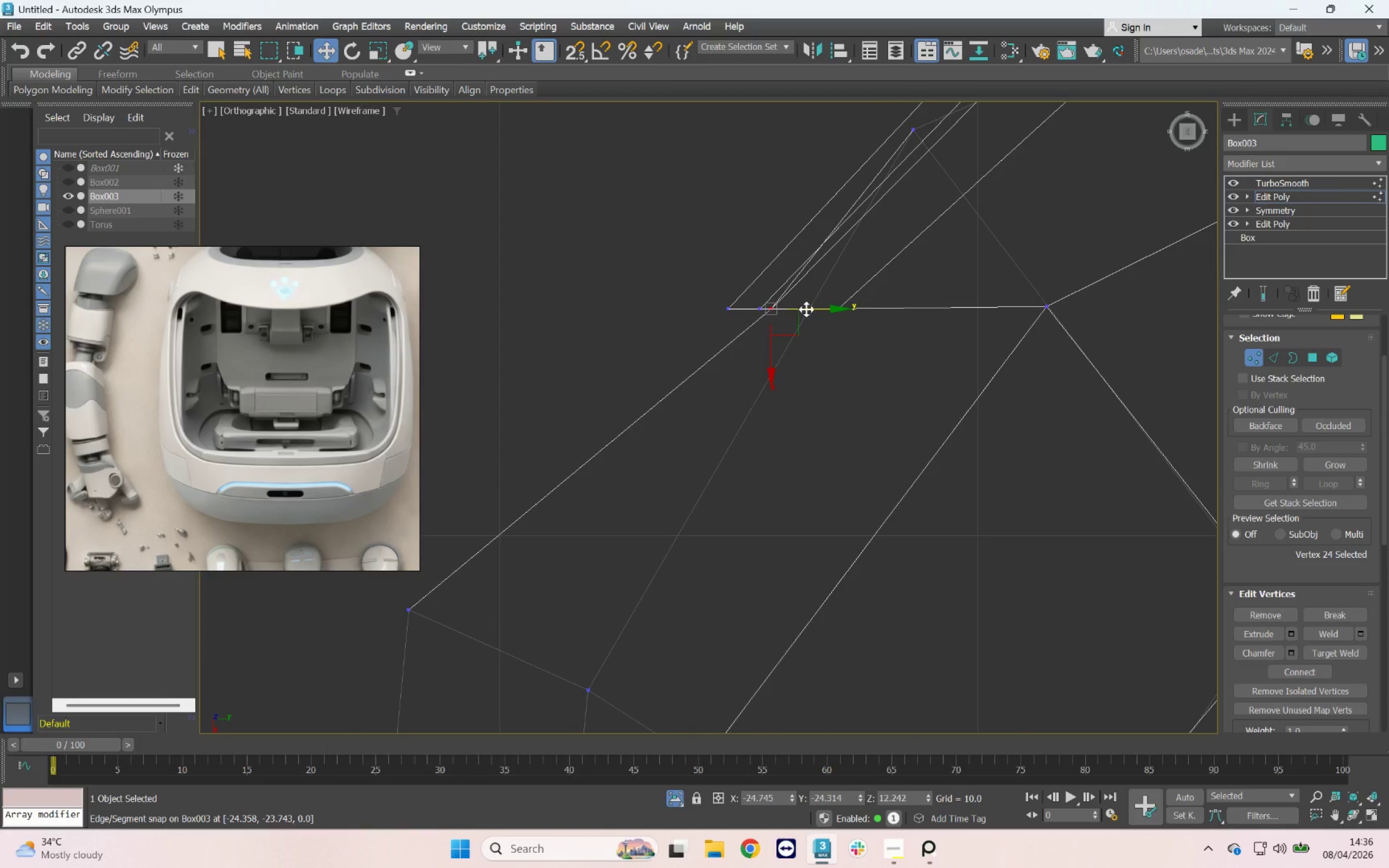 
left_click_drag(start_coordinate=[807, 309], to_coordinate=[746, 293])
 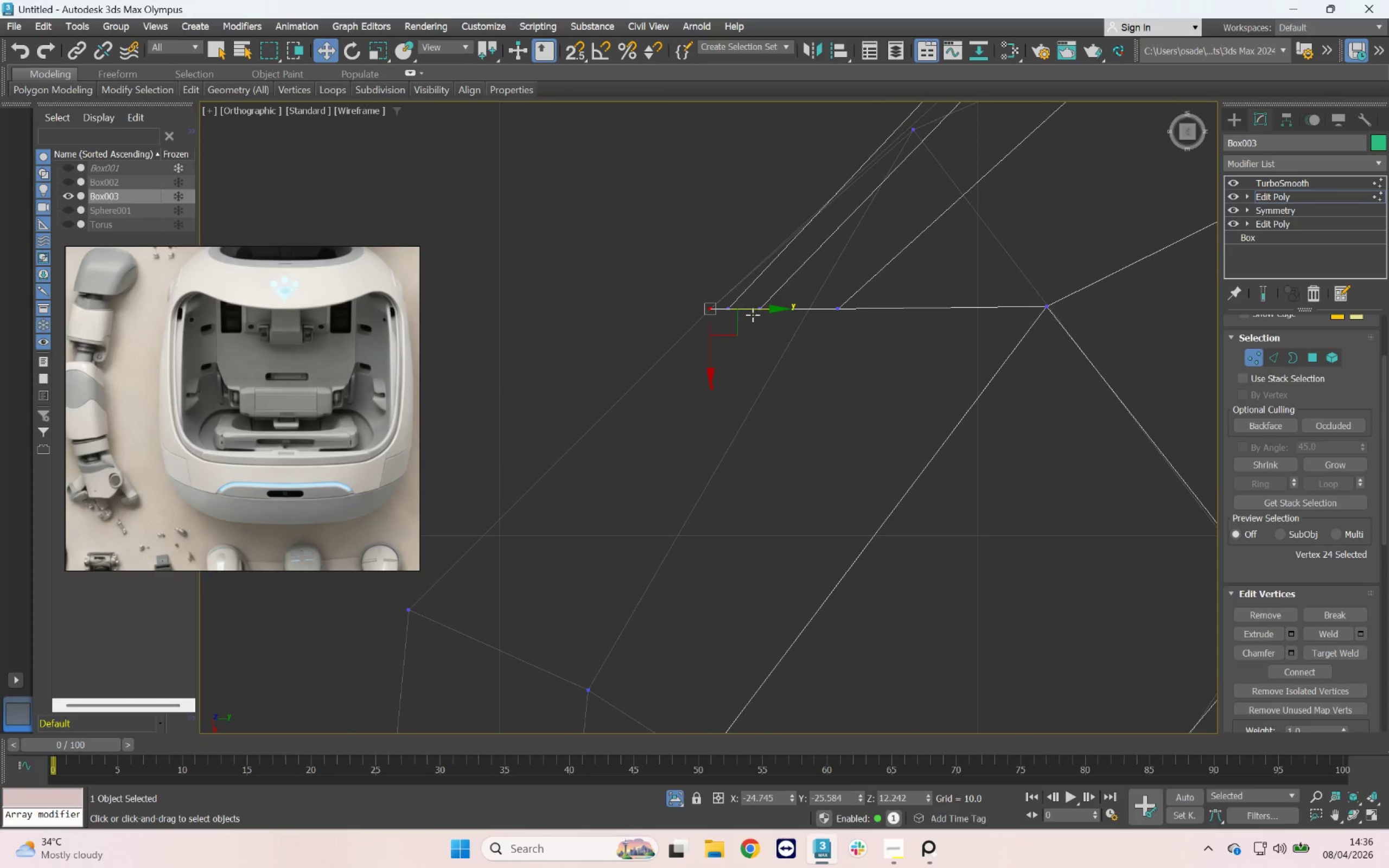 
hold_key(key=AltLeft, duration=1.73)
 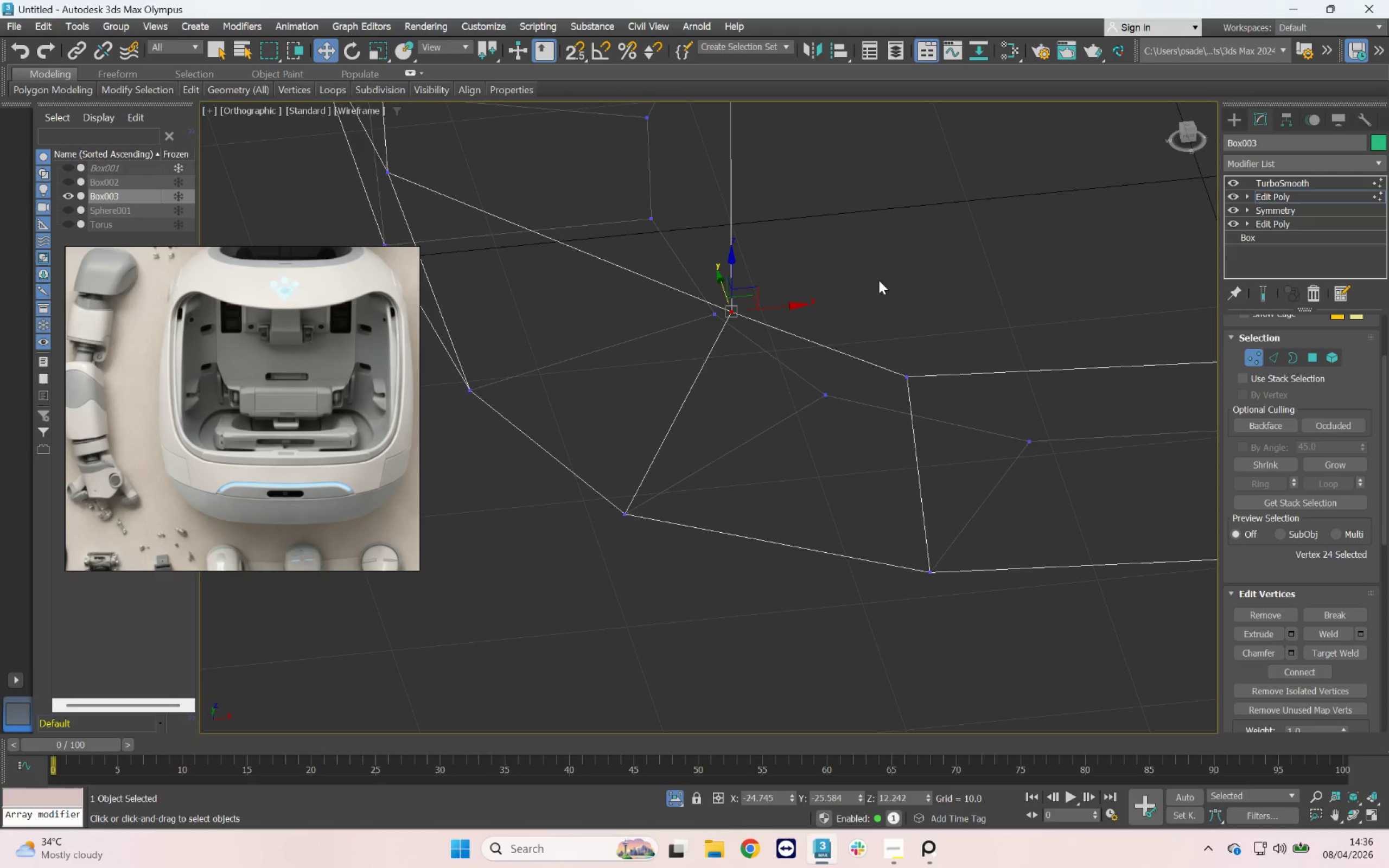 
scroll: coordinate [753, 315], scroll_direction: down, amount: 2.0
 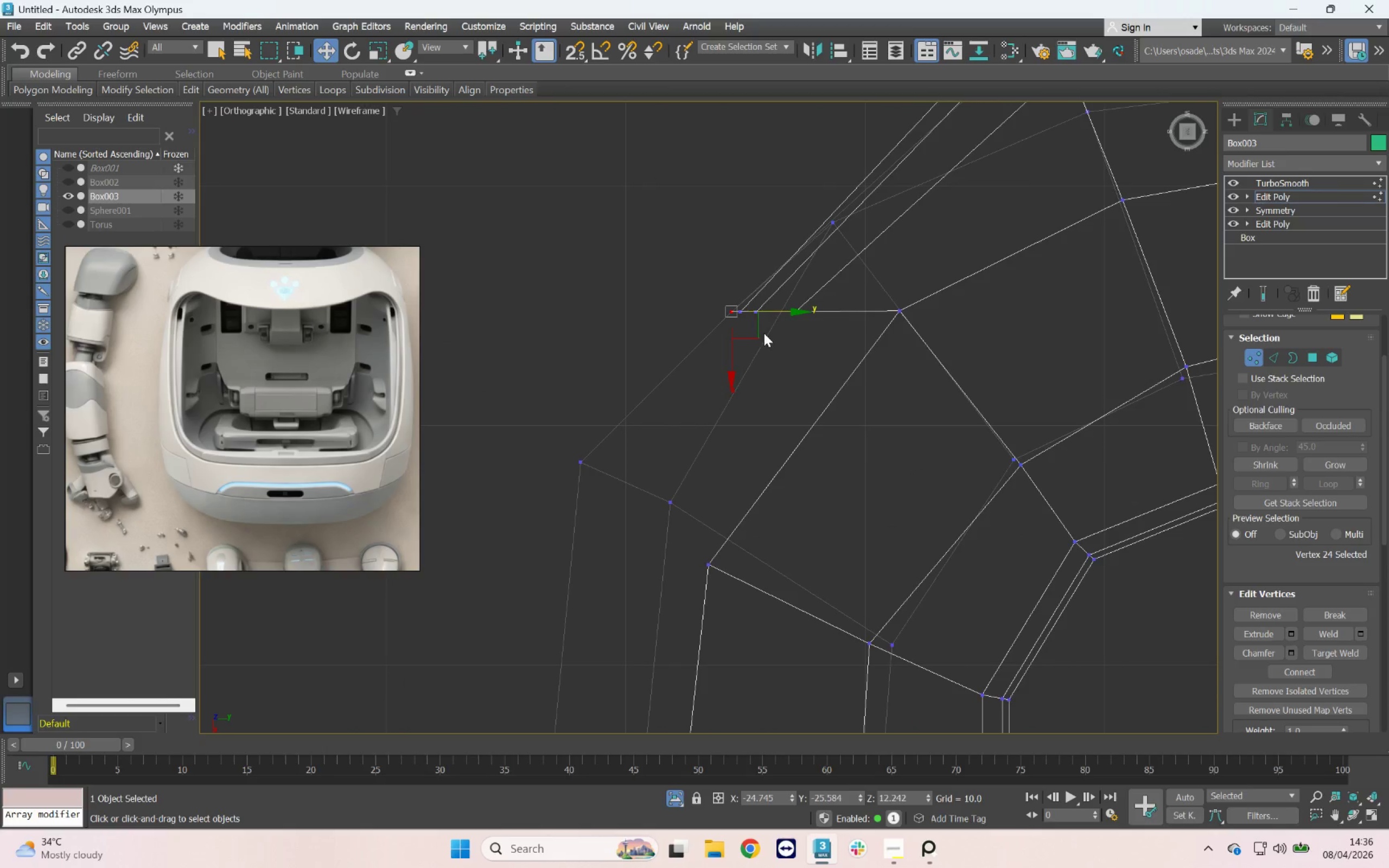 
key(F3)
 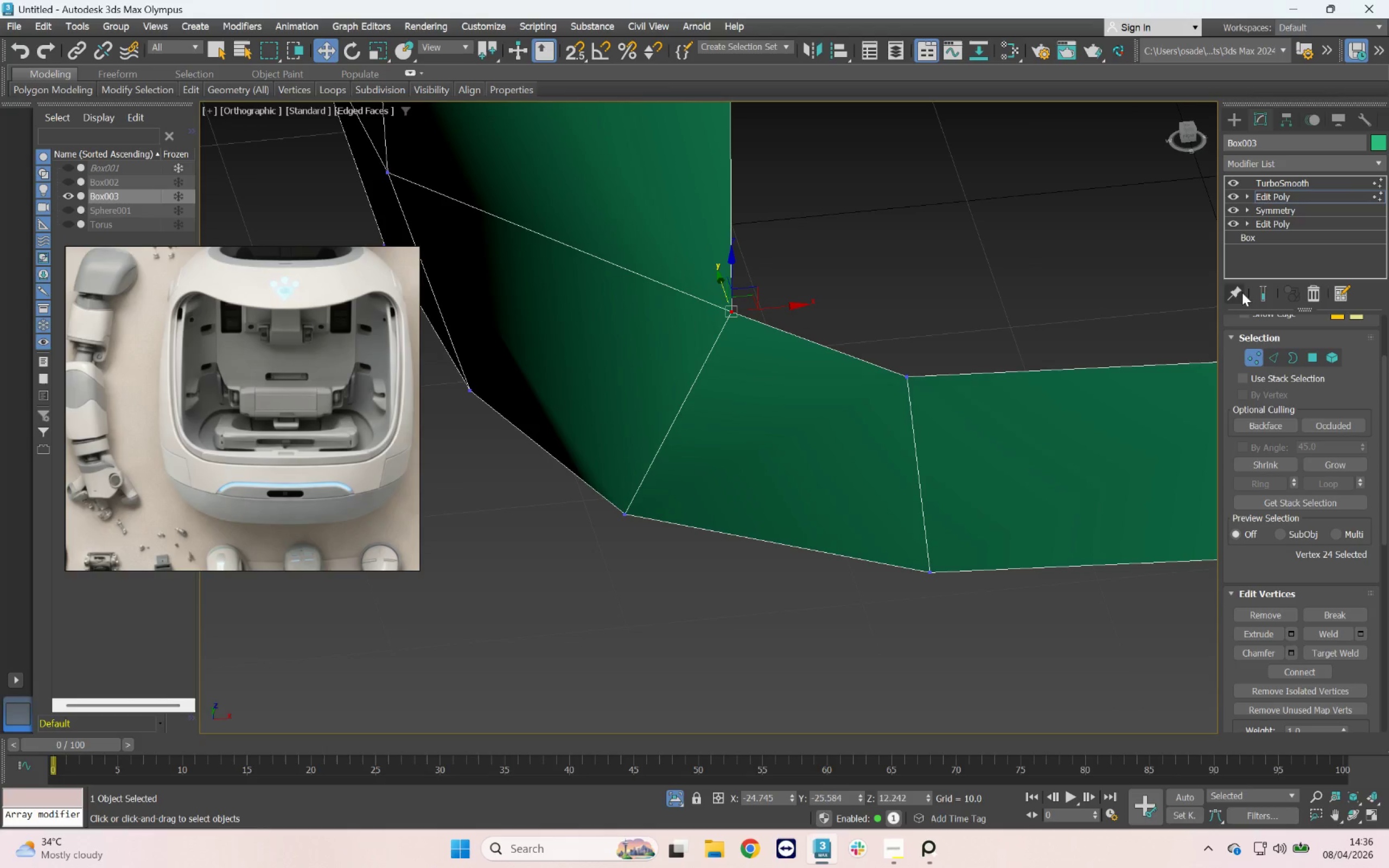 
left_click([1256, 291])
 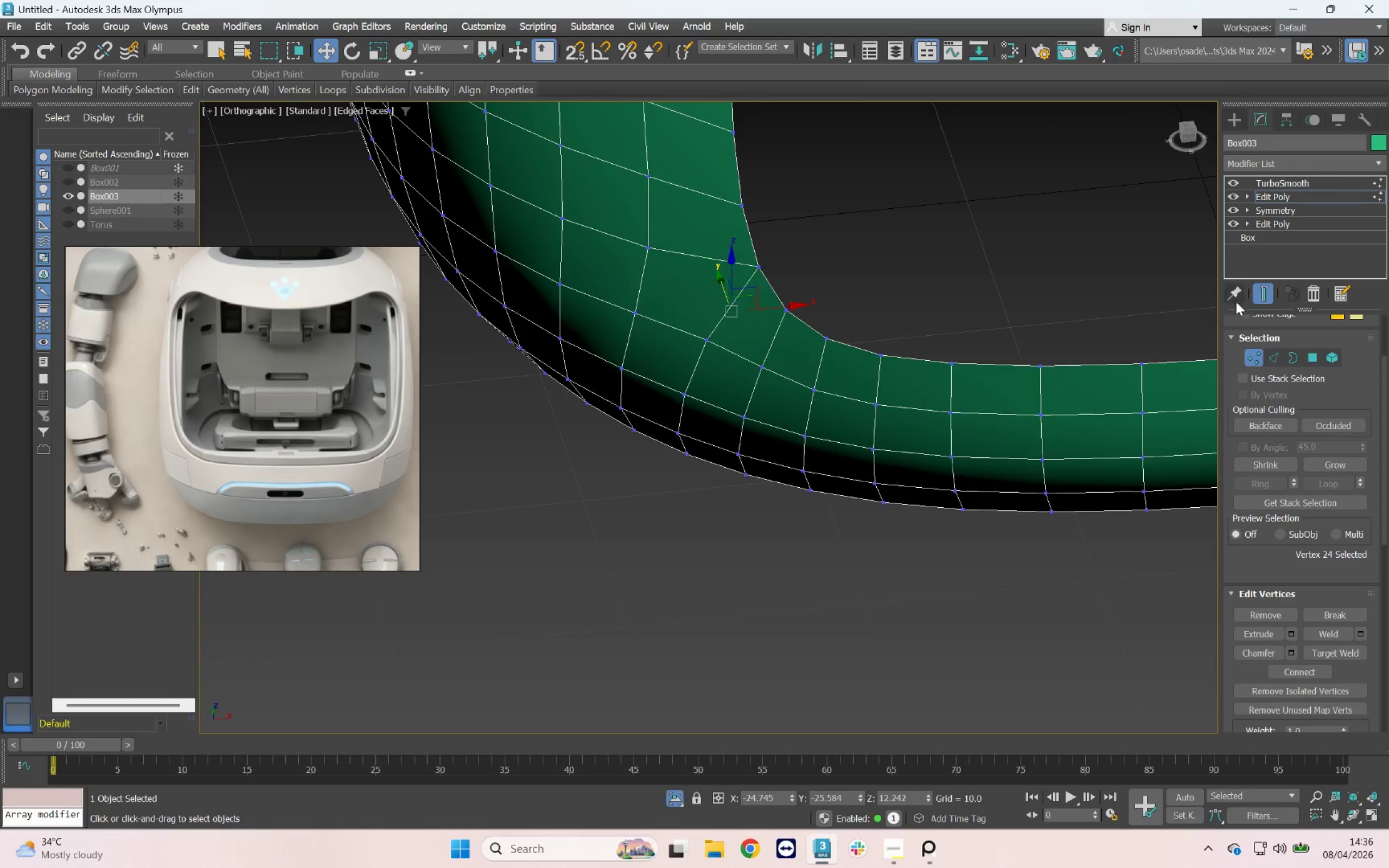 
hold_key(key=AltLeft, duration=1.6)
 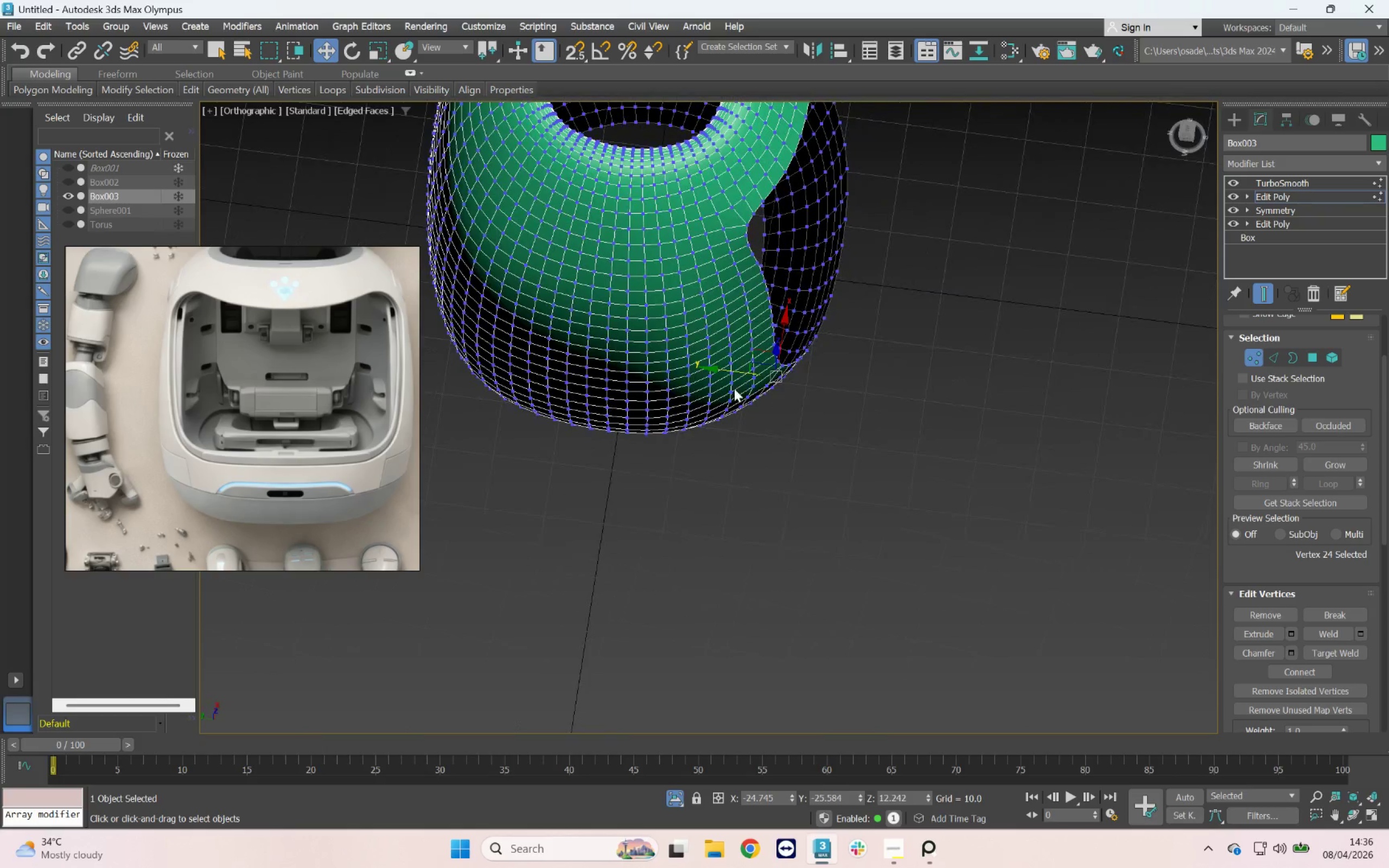 
scroll: coordinate [791, 398], scroll_direction: down, amount: 4.0
 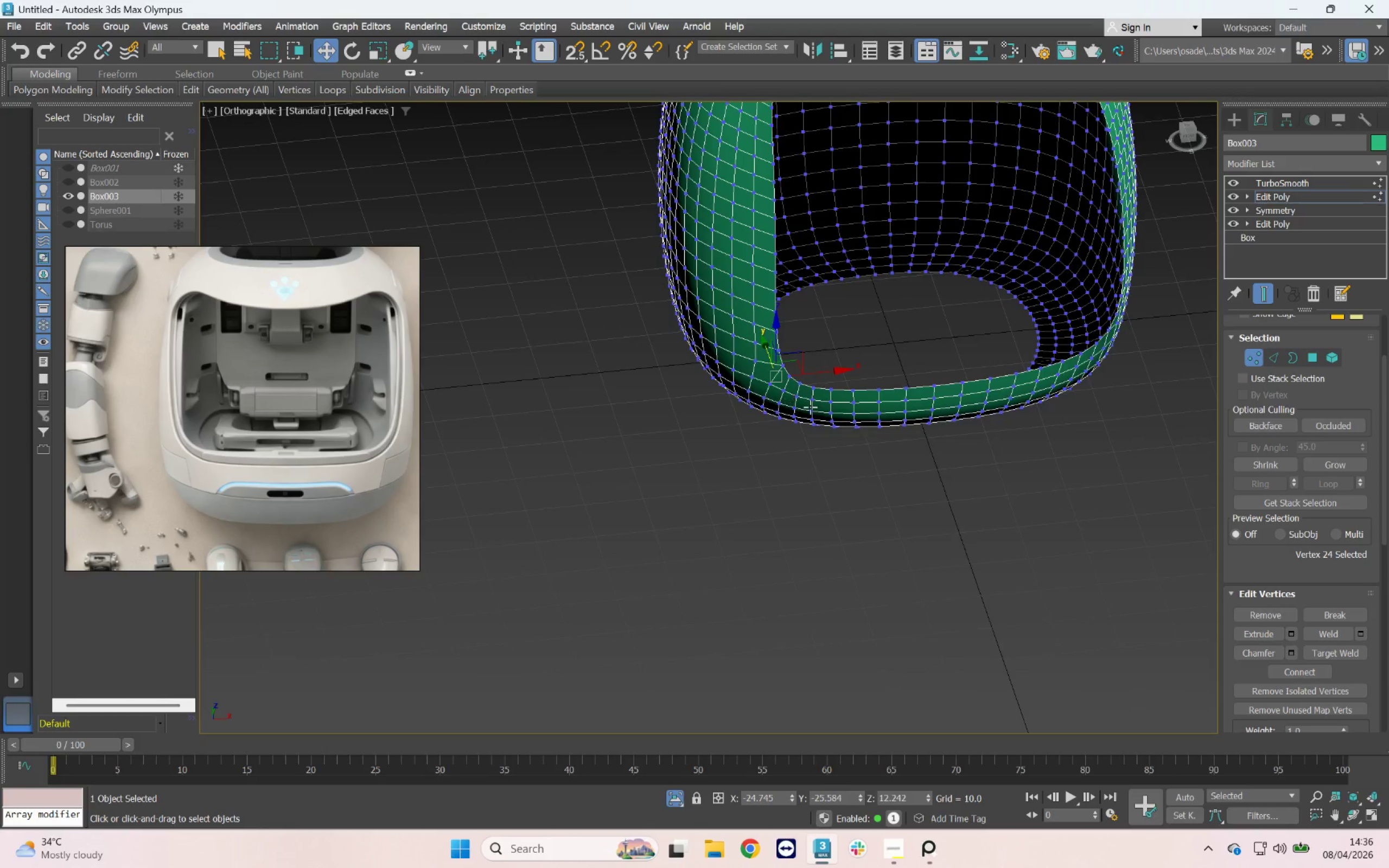 
scroll: coordinate [775, 378], scroll_direction: up, amount: 3.0
 